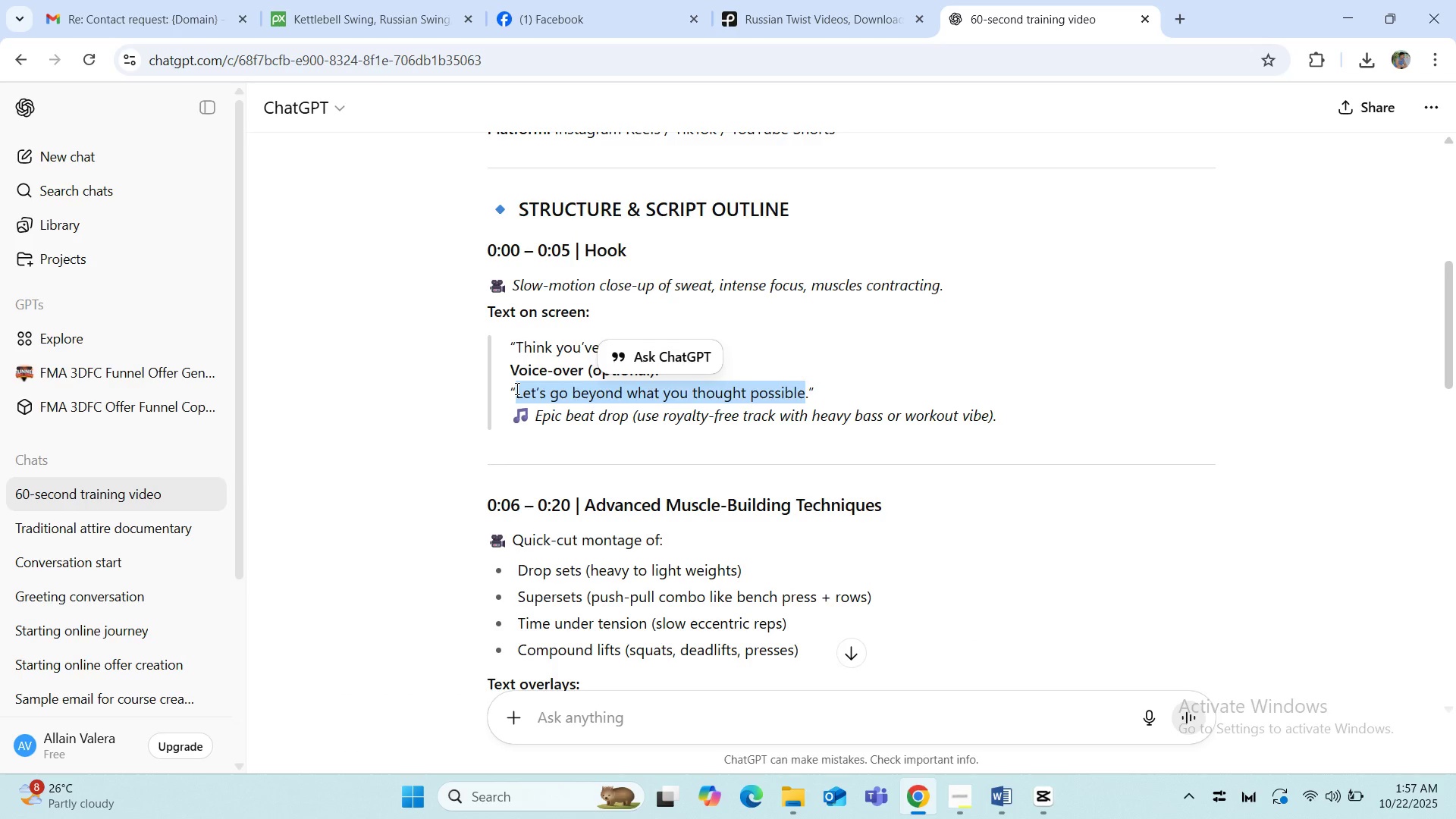 
key(Control+C)
 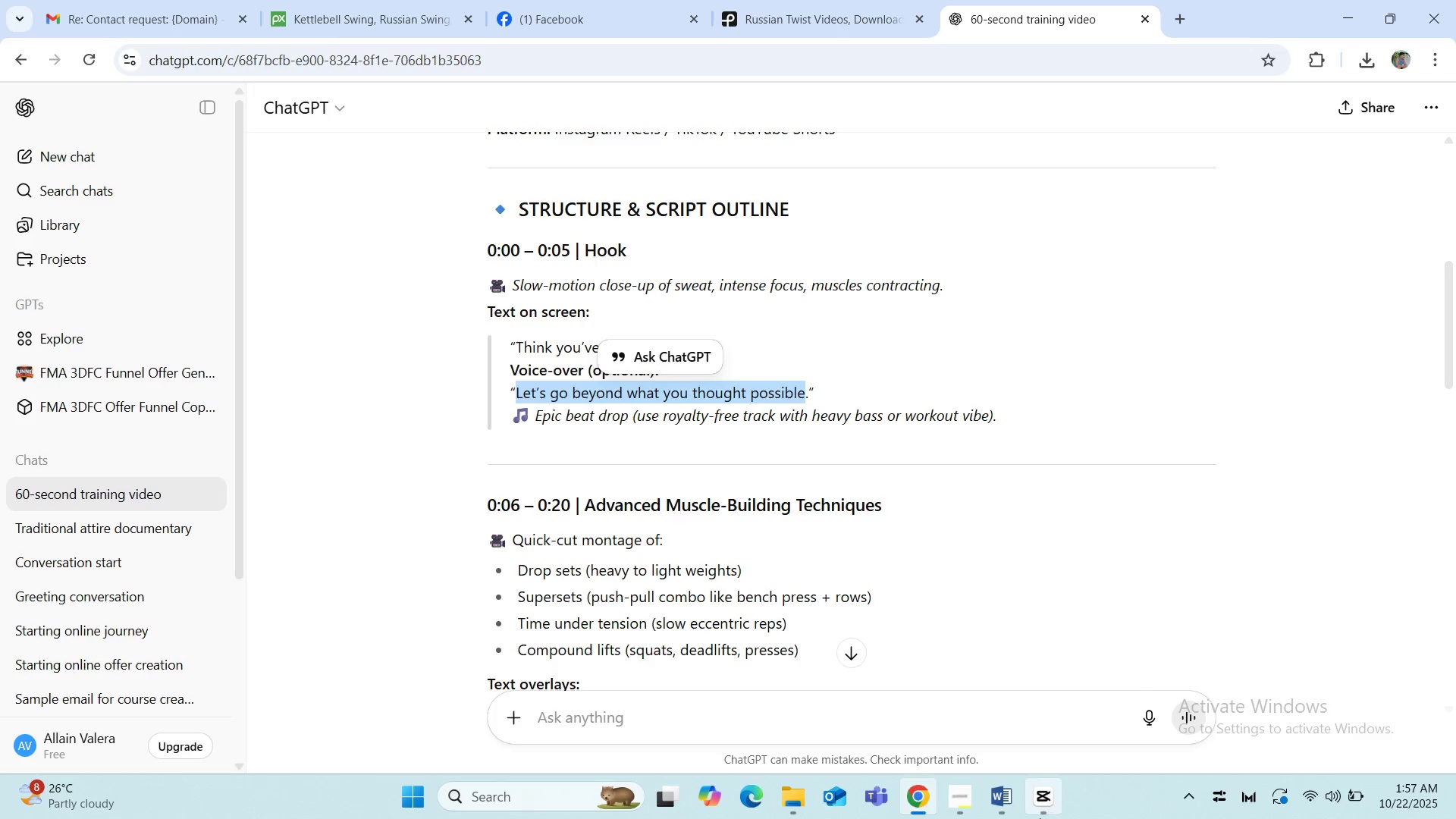 
left_click([1040, 818])
 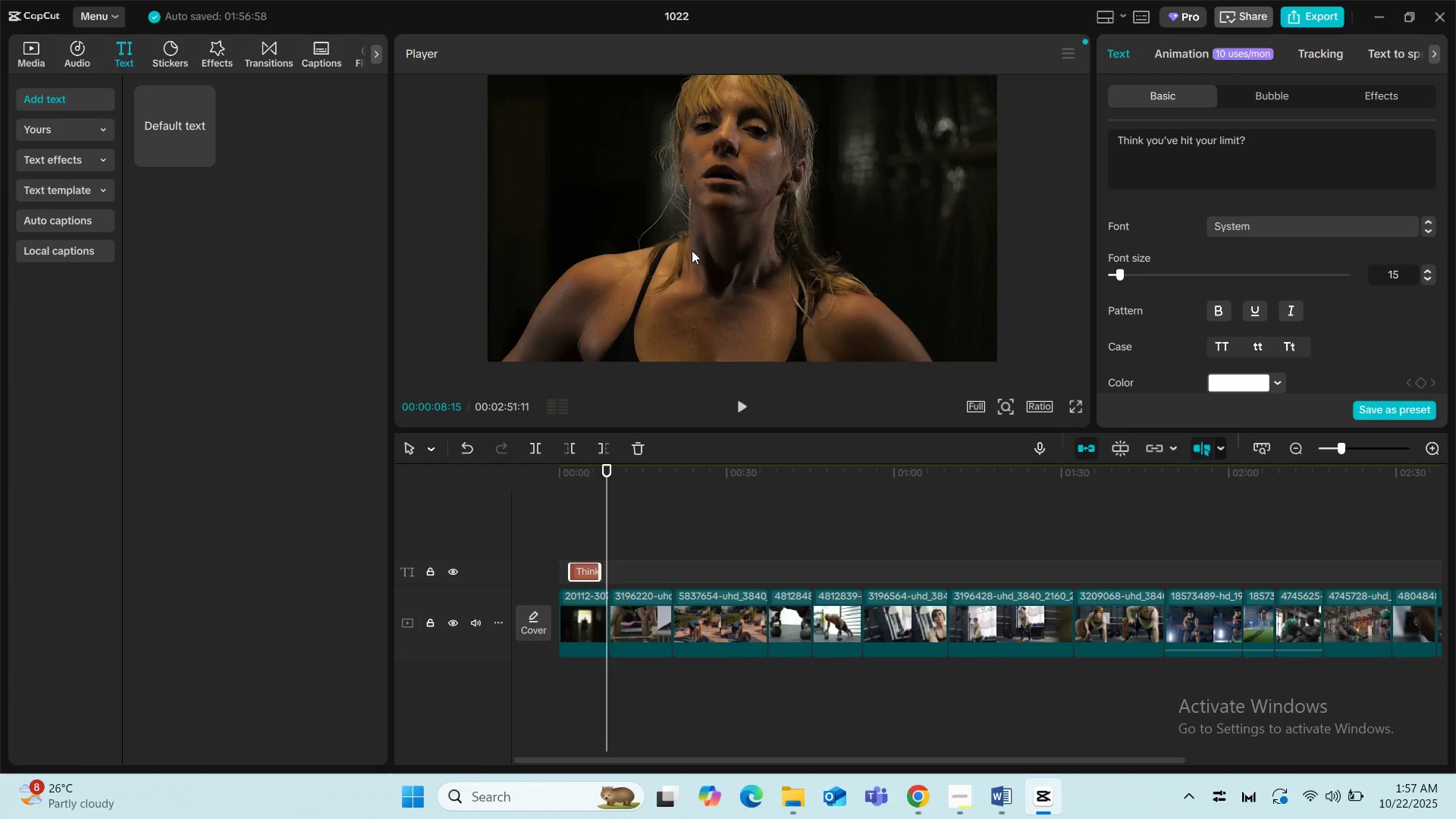 
wait(6.41)
 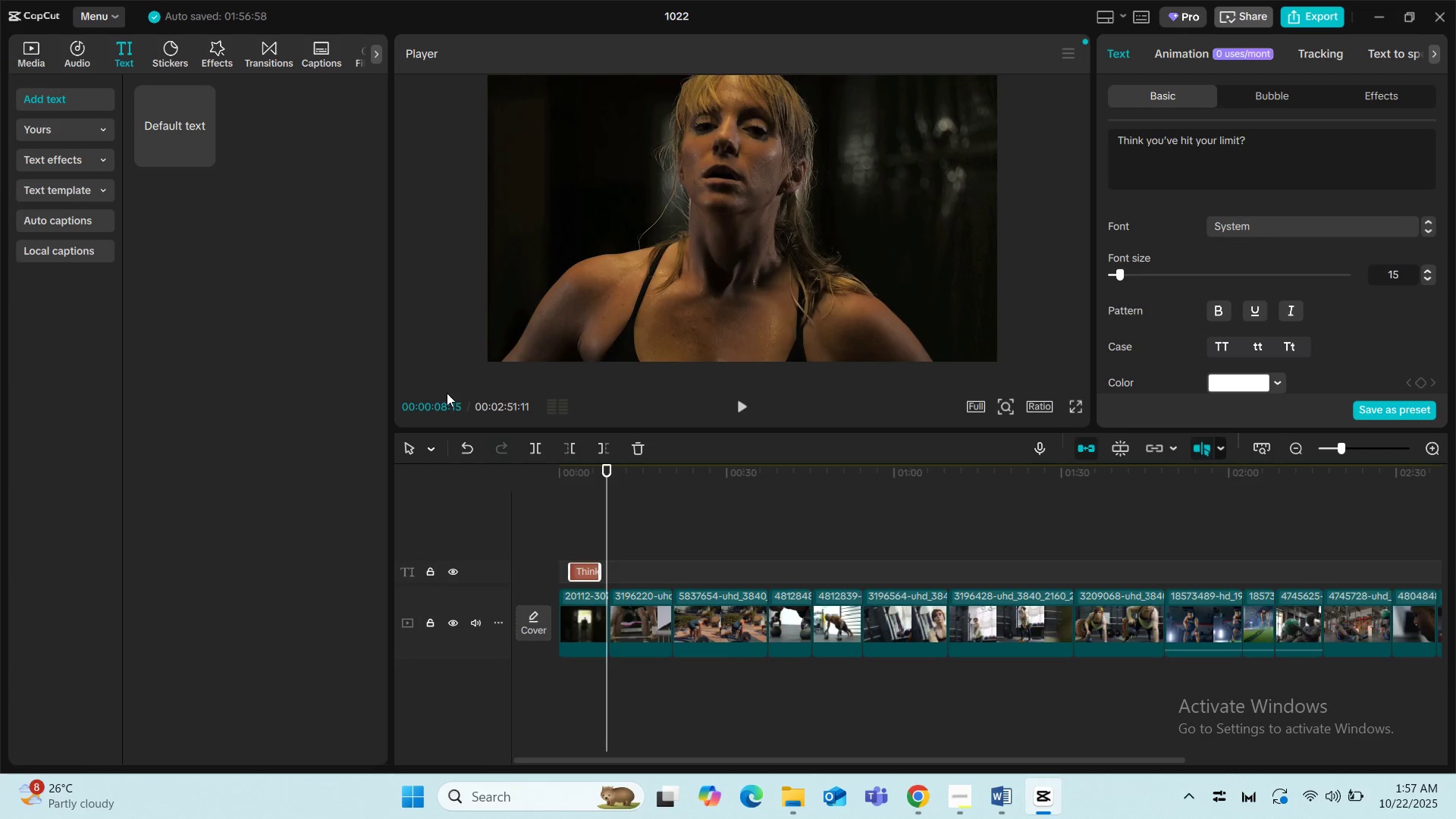 
left_click_drag(start_coordinate=[187, 116], to_coordinate=[577, 539])
 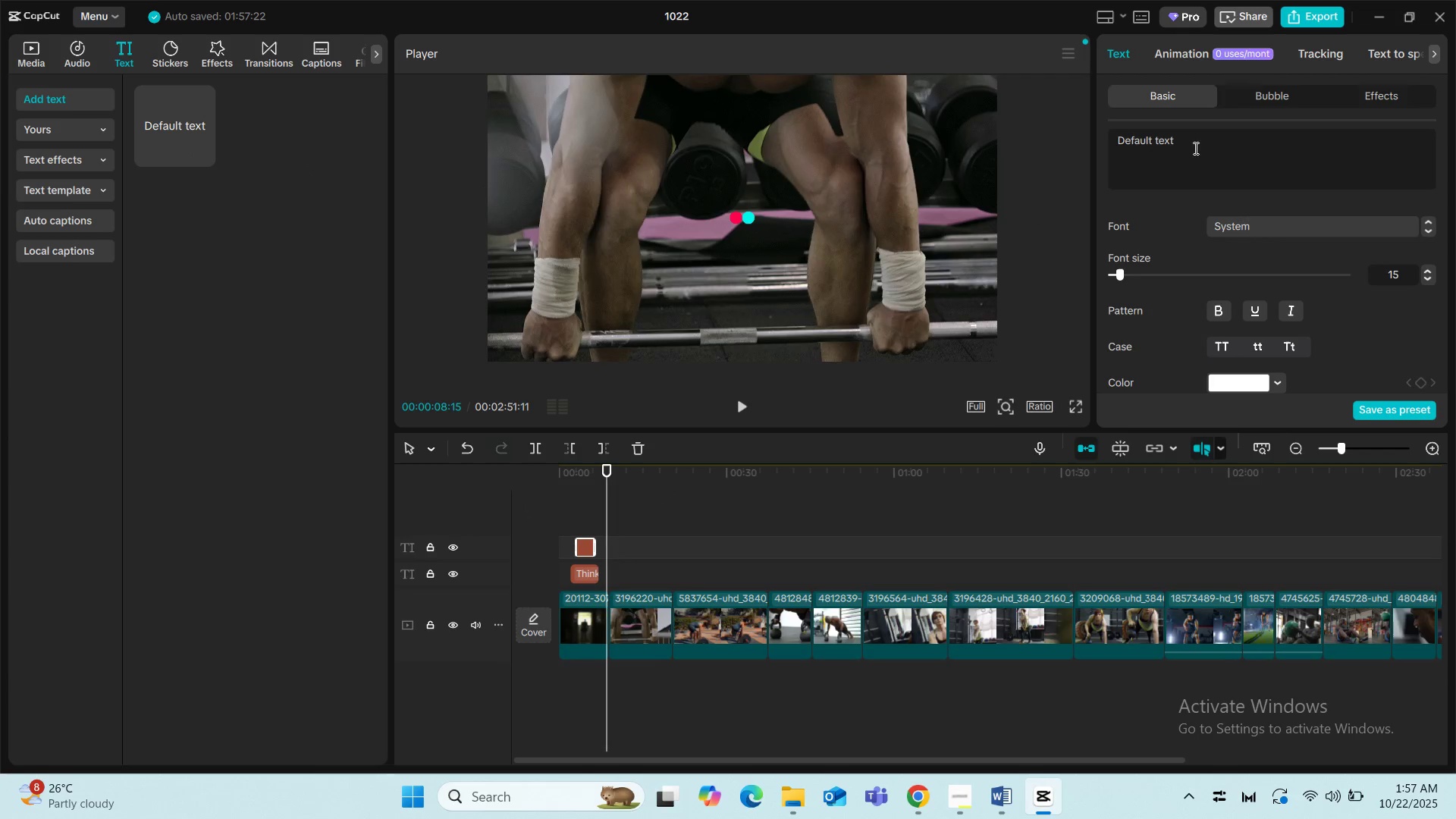 
left_click_drag(start_coordinate=[1194, 142], to_coordinate=[1089, 143])
 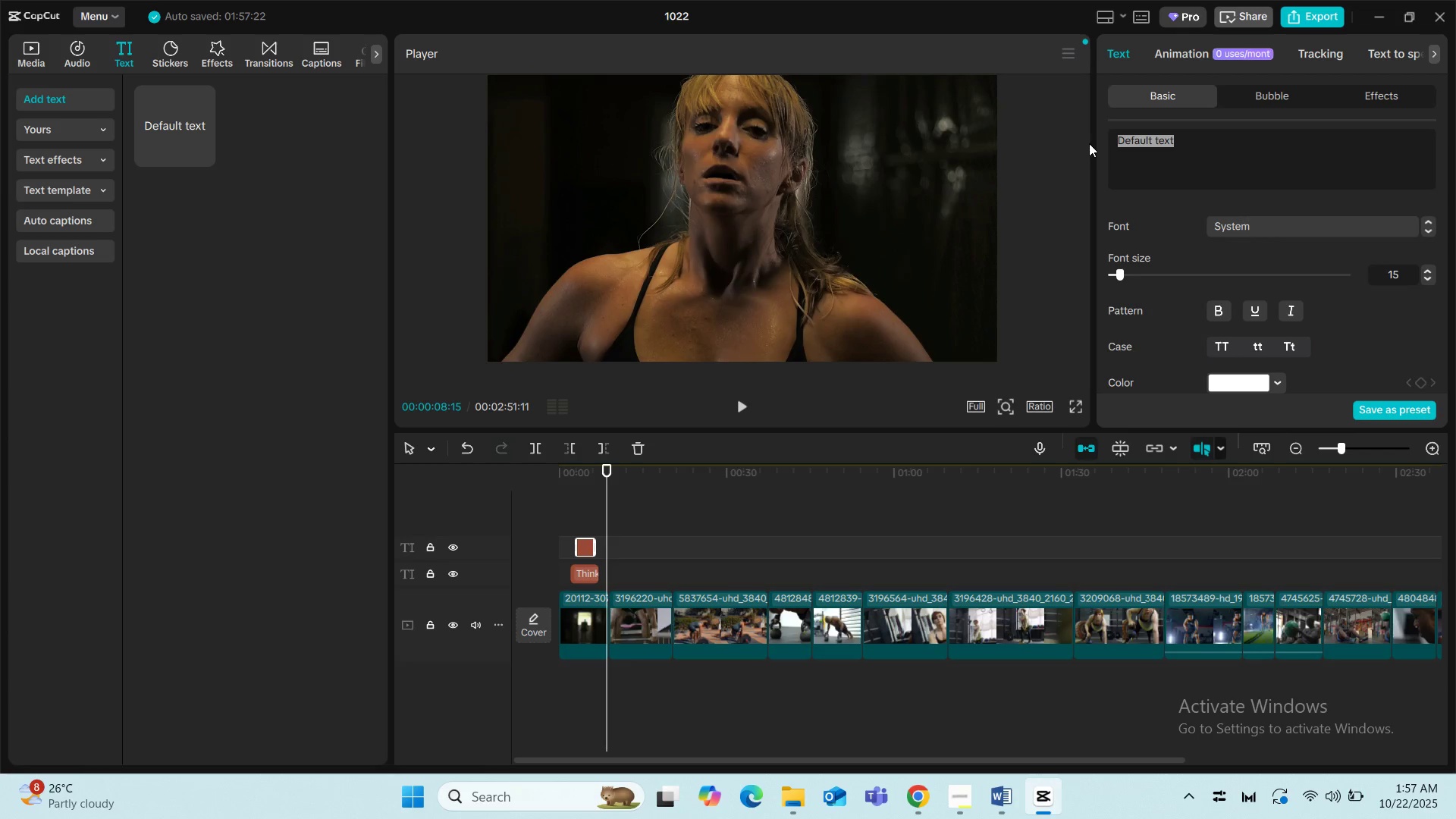 
key(Control+V)
 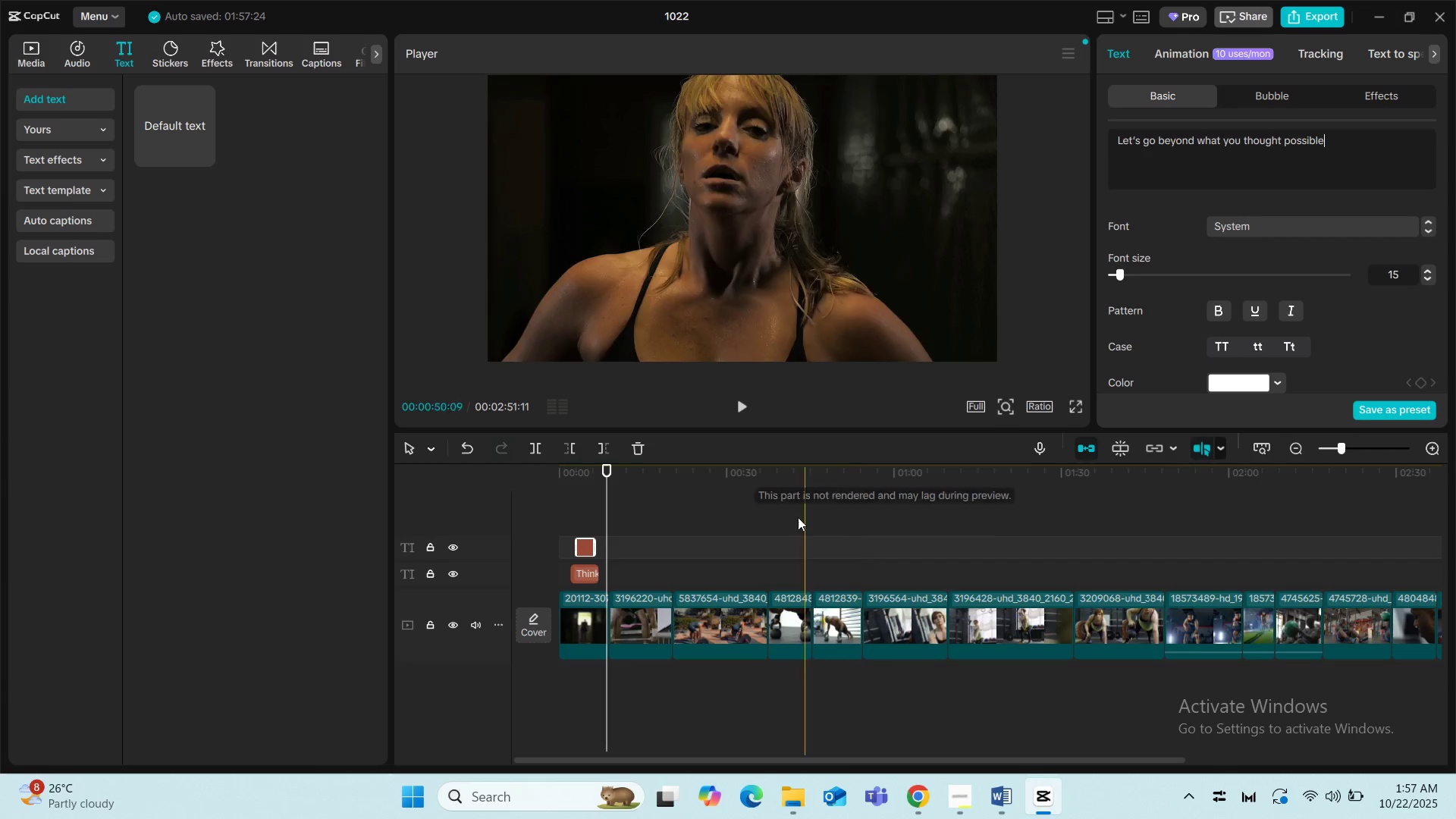 
left_click([560, 507])
 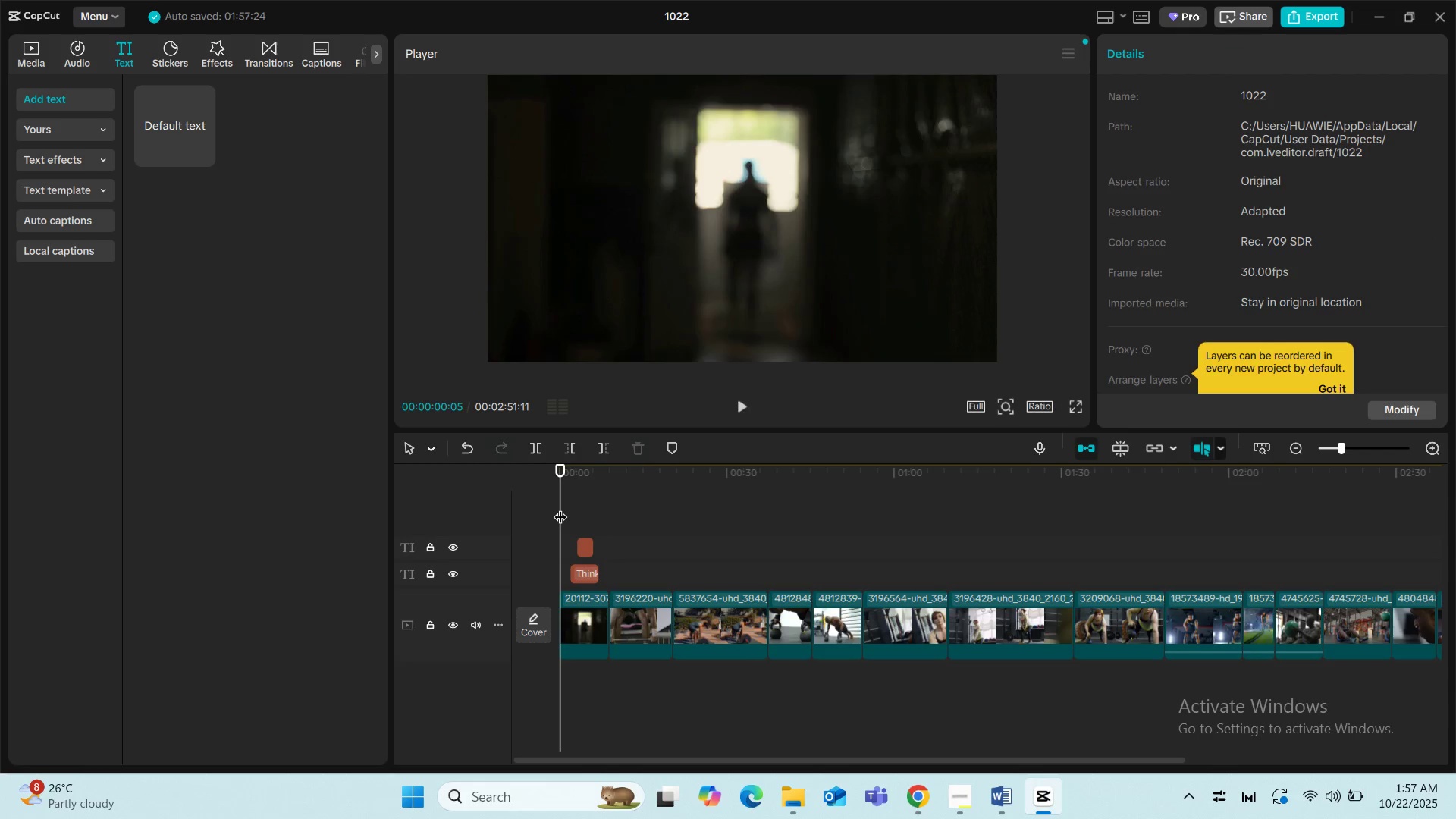 
key(Space)
 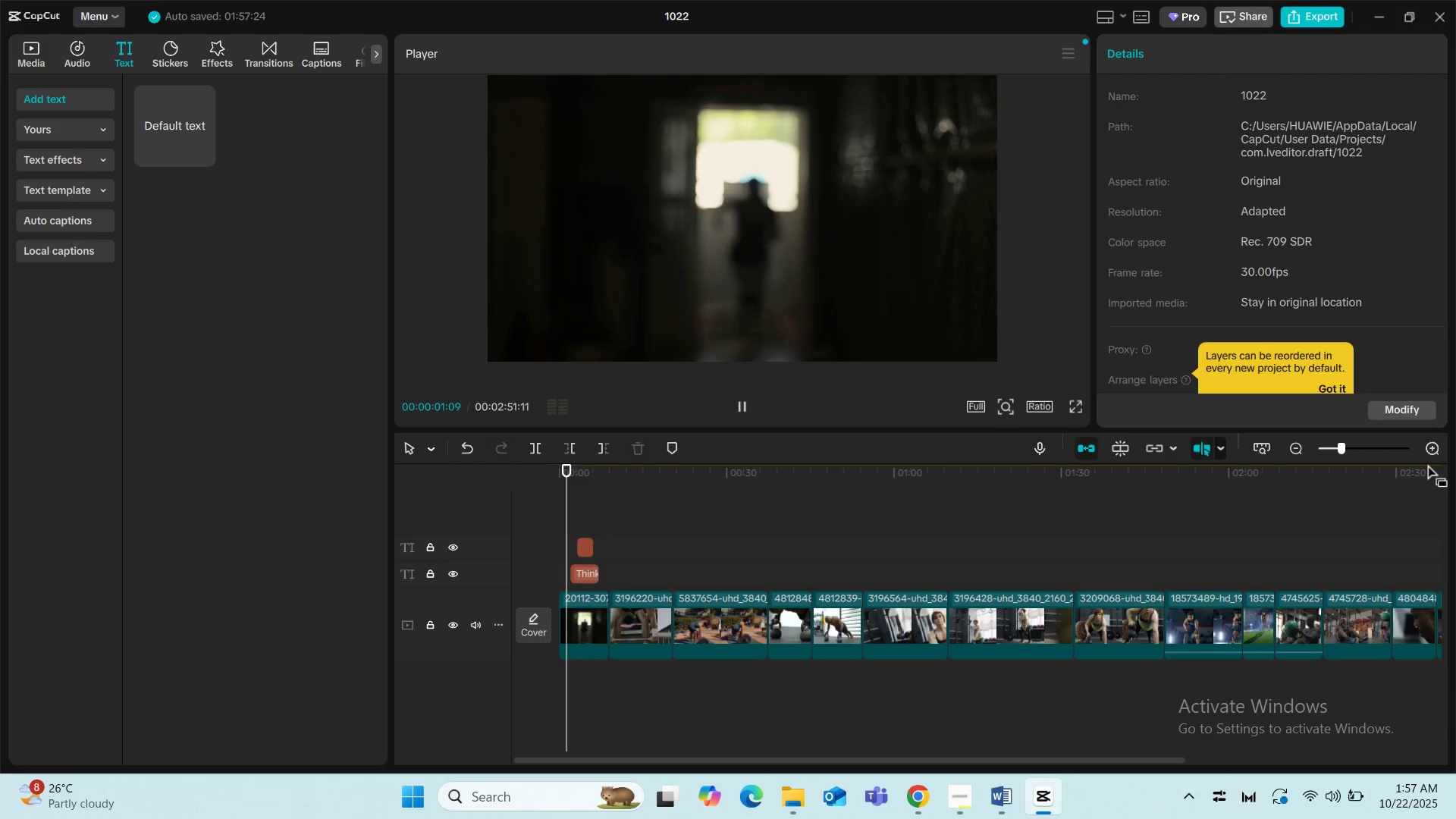 
left_click([1436, 444])
 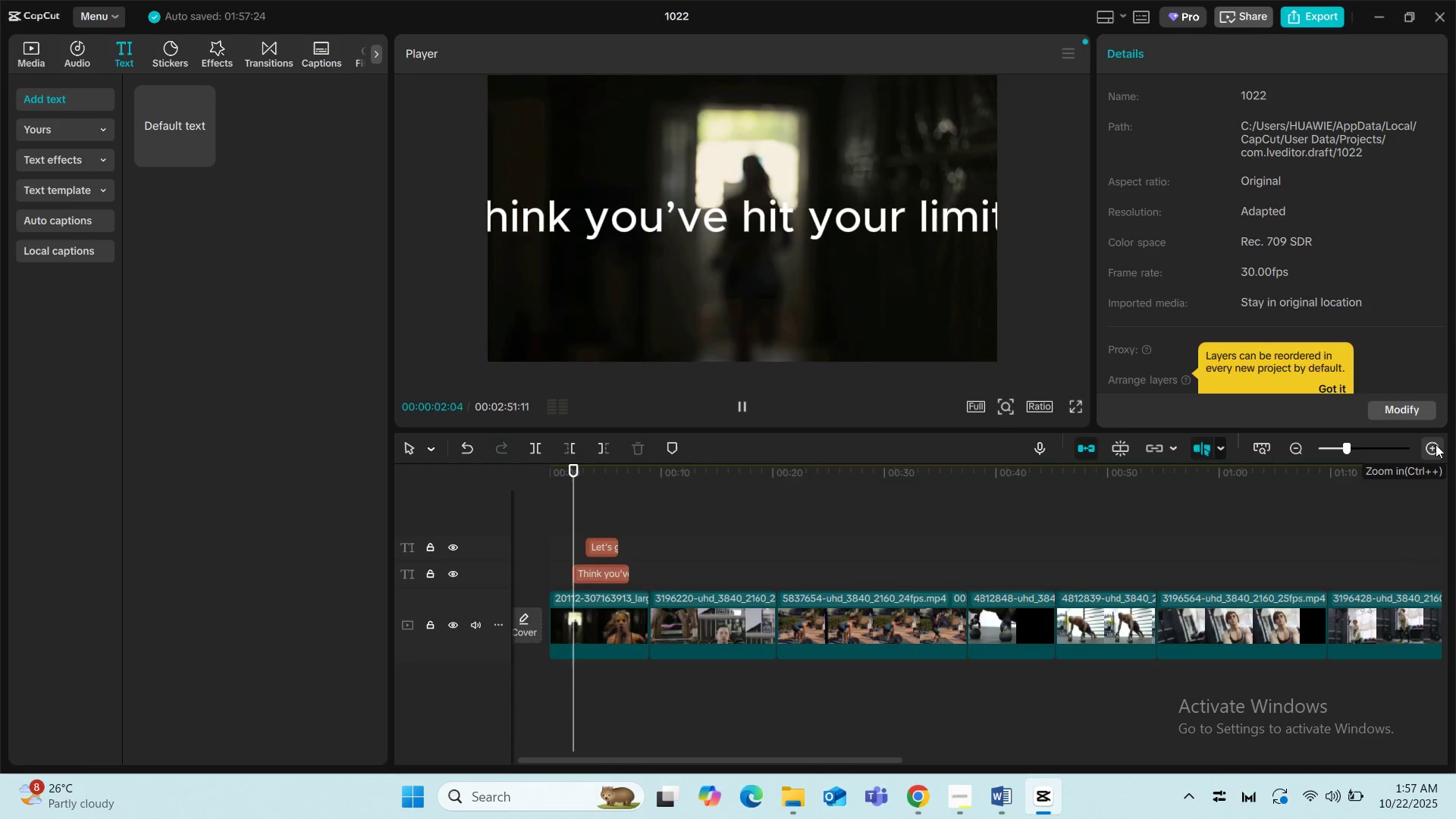 
left_click([1436, 444])
 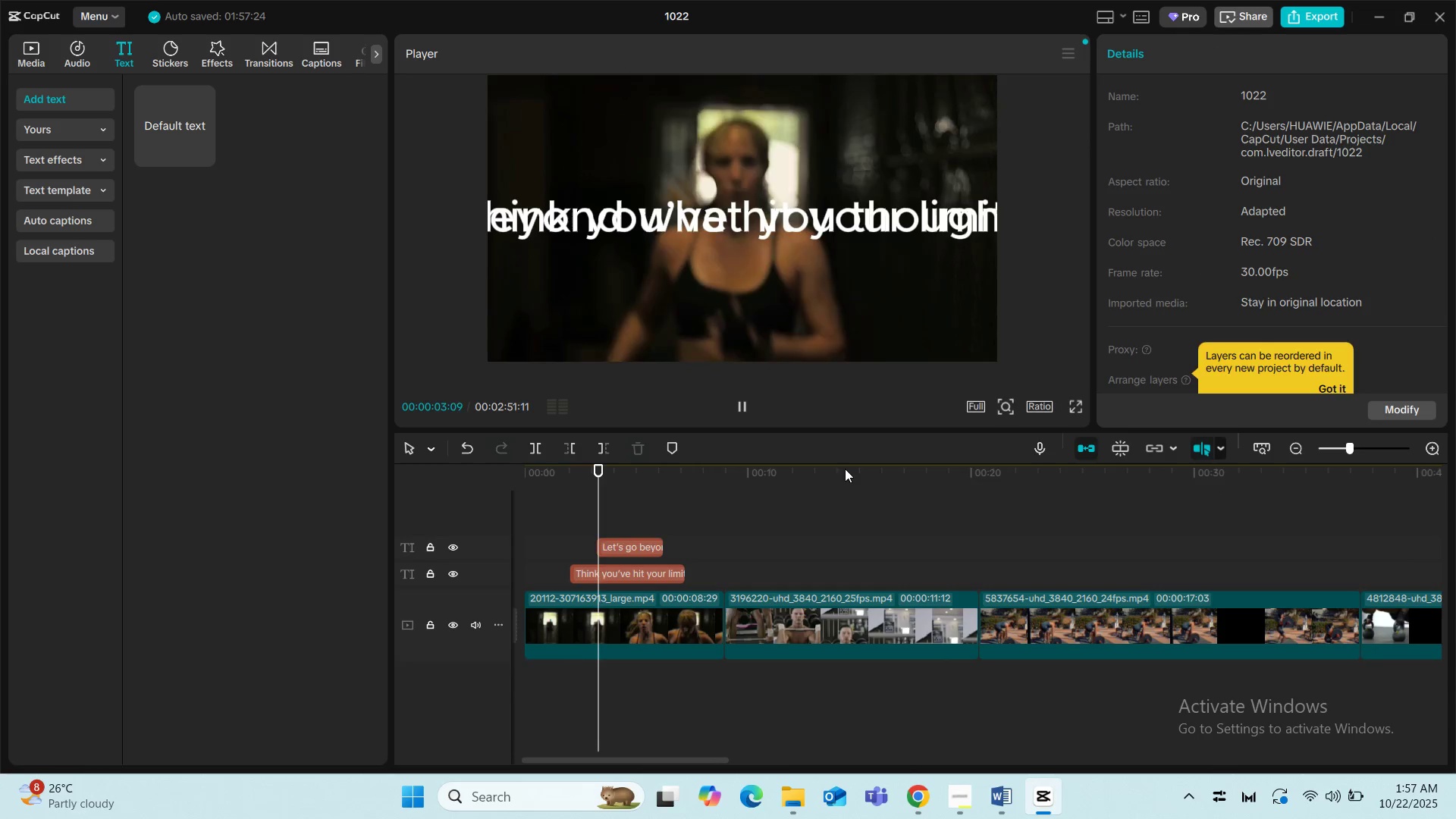 
key(Space)
 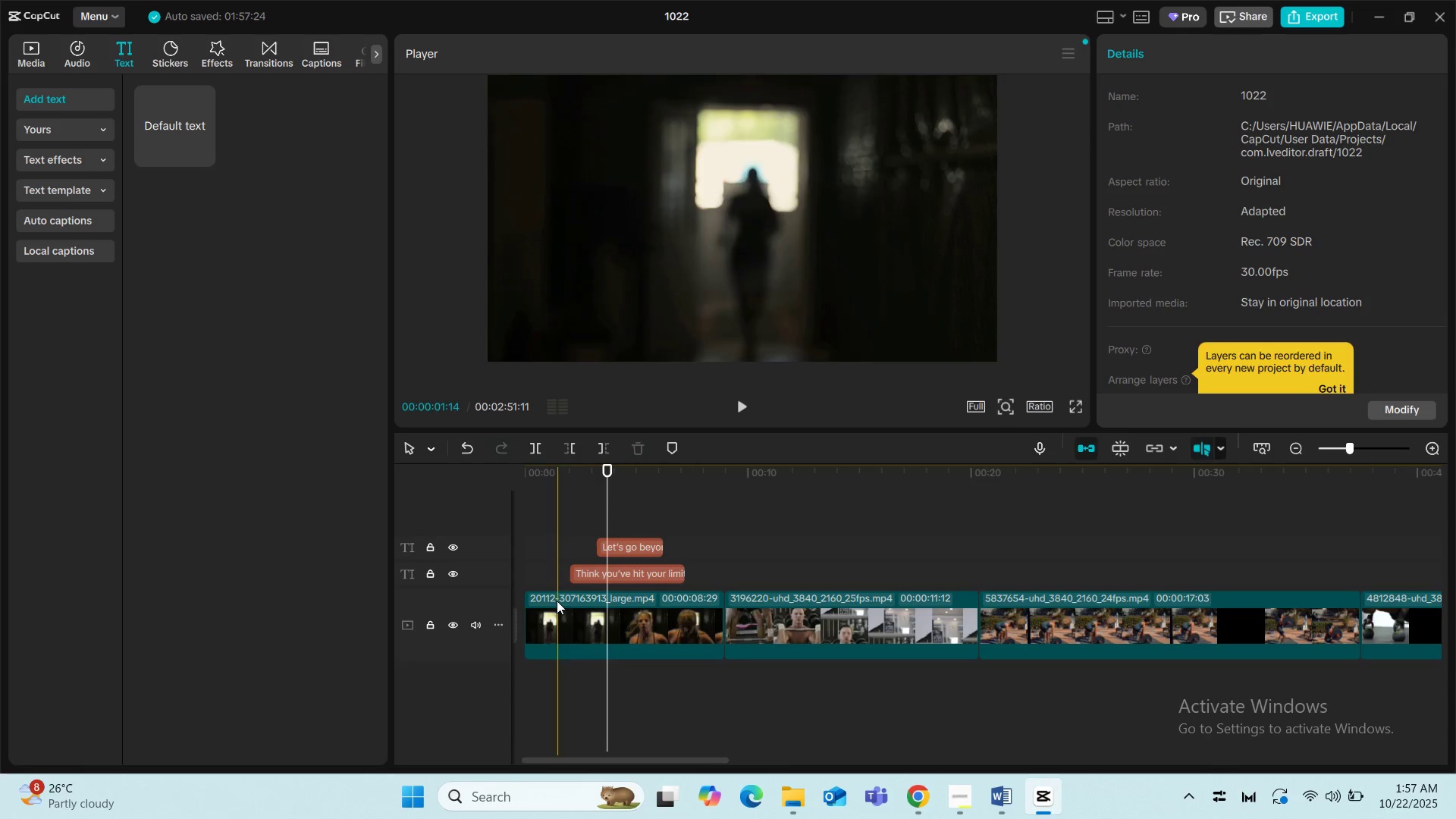 
left_click([553, 603])
 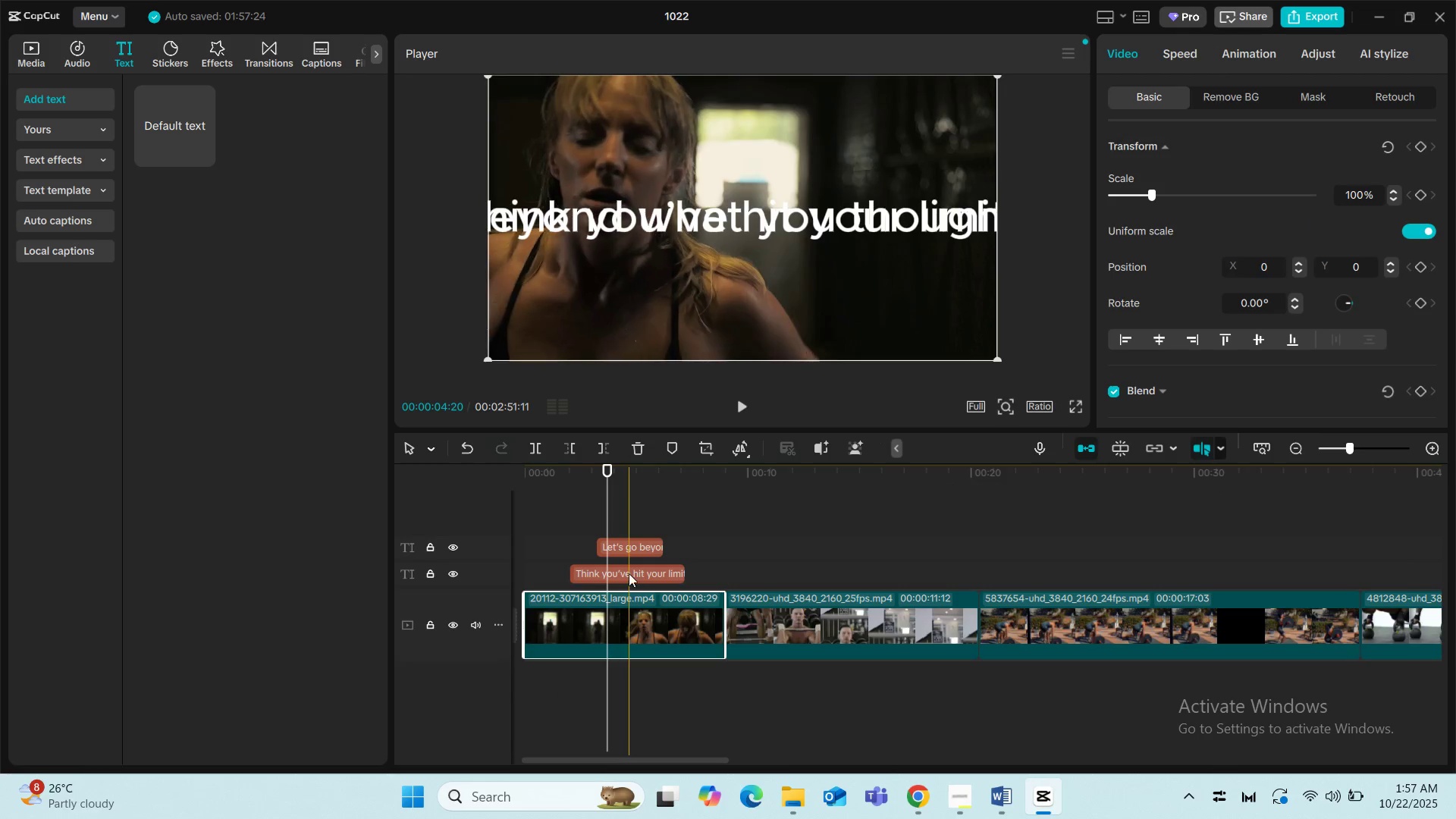 
left_click([629, 573])
 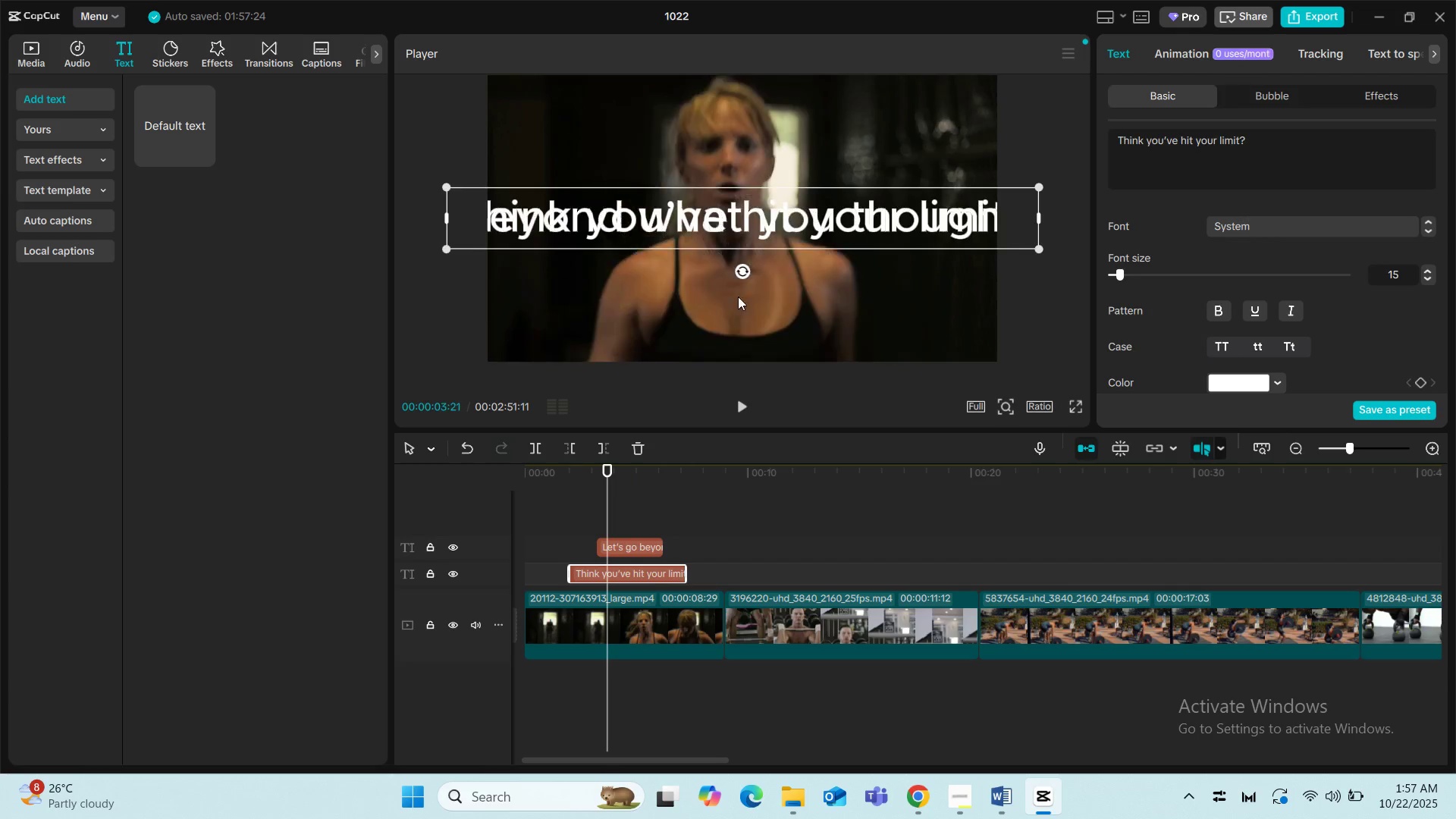 
left_click_drag(start_coordinate=[738, 225], to_coordinate=[744, 174])
 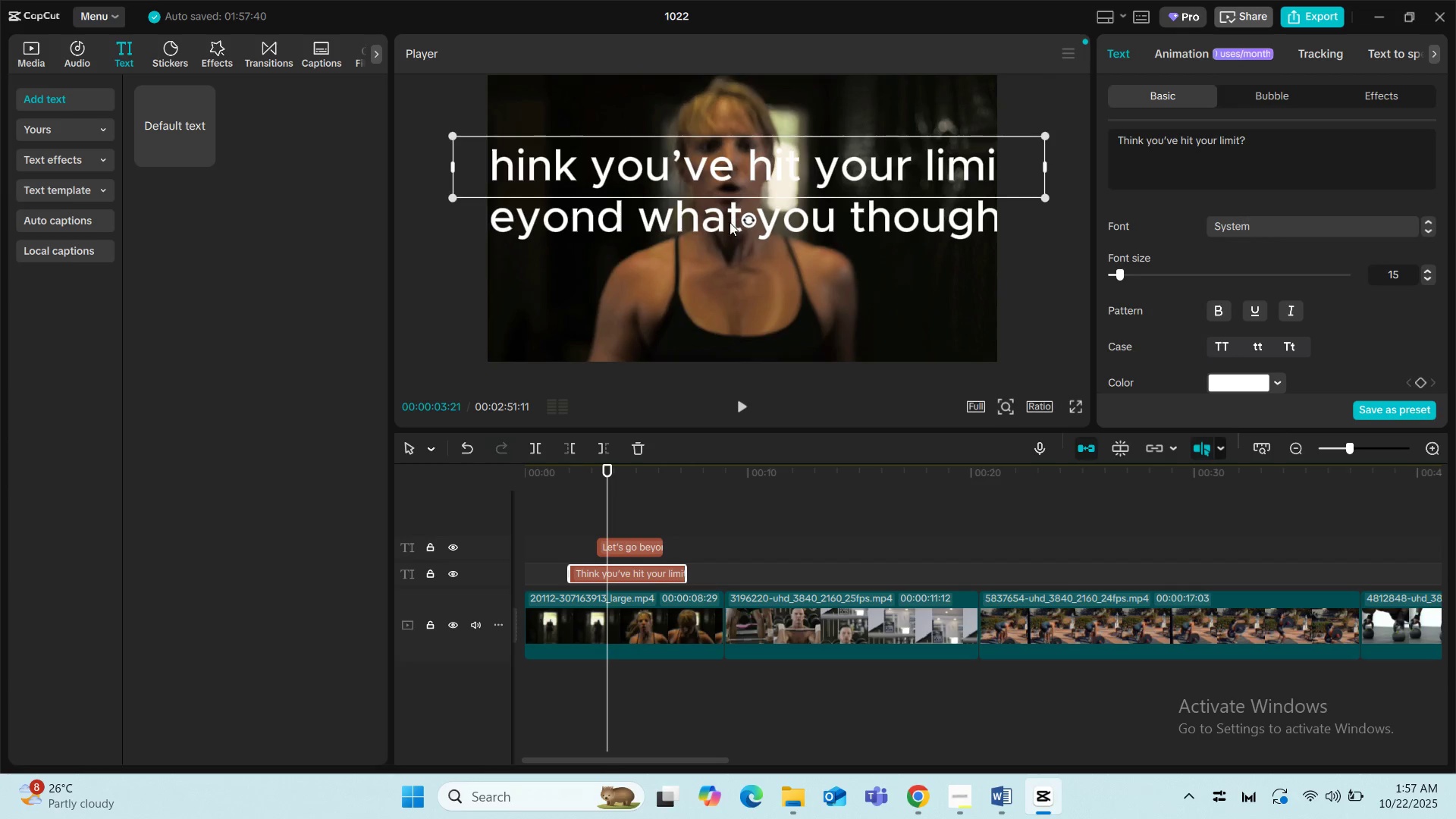 
left_click_drag(start_coordinate=[730, 222], to_coordinate=[735, 274])
 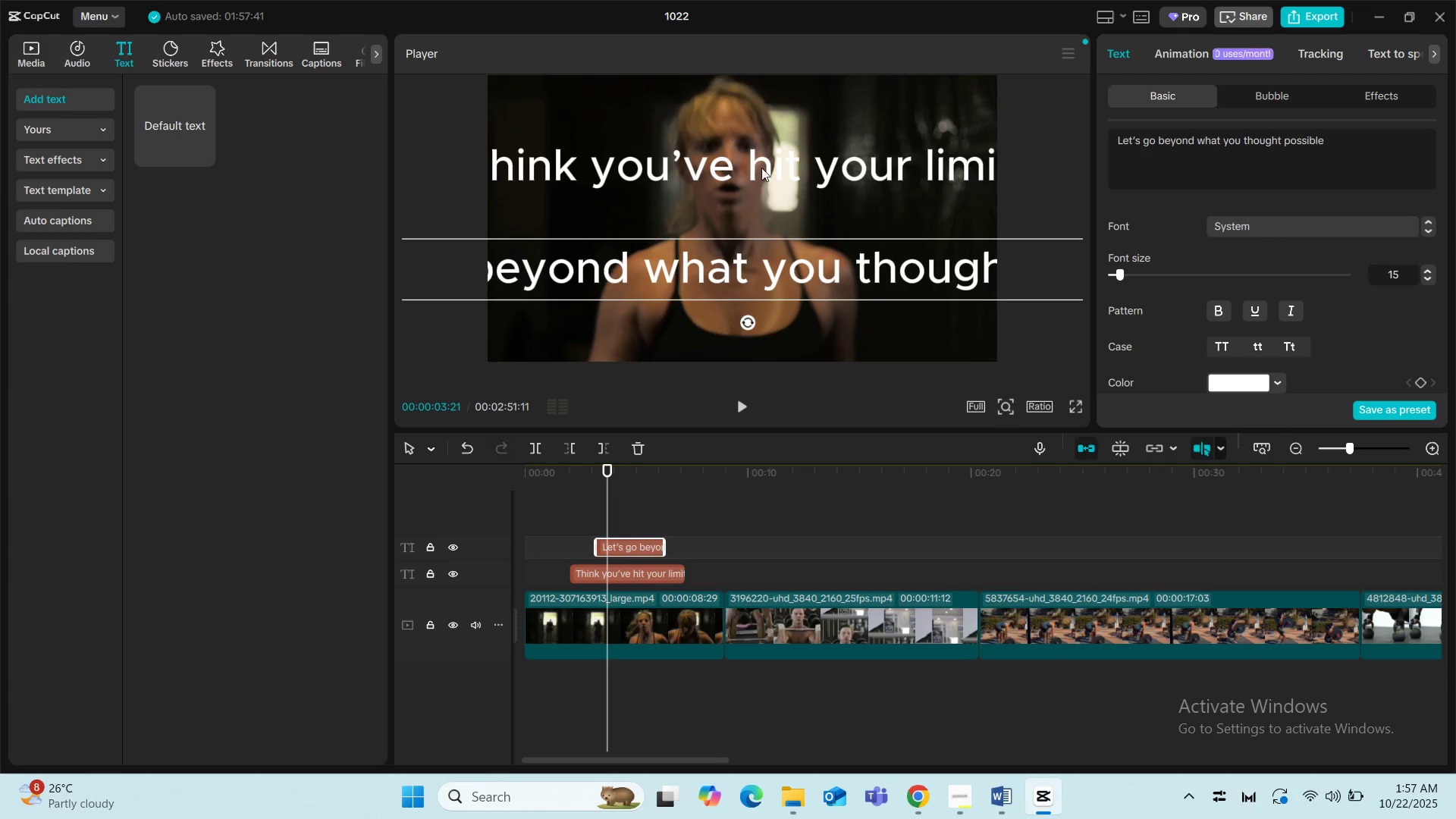 
left_click([761, 168])
 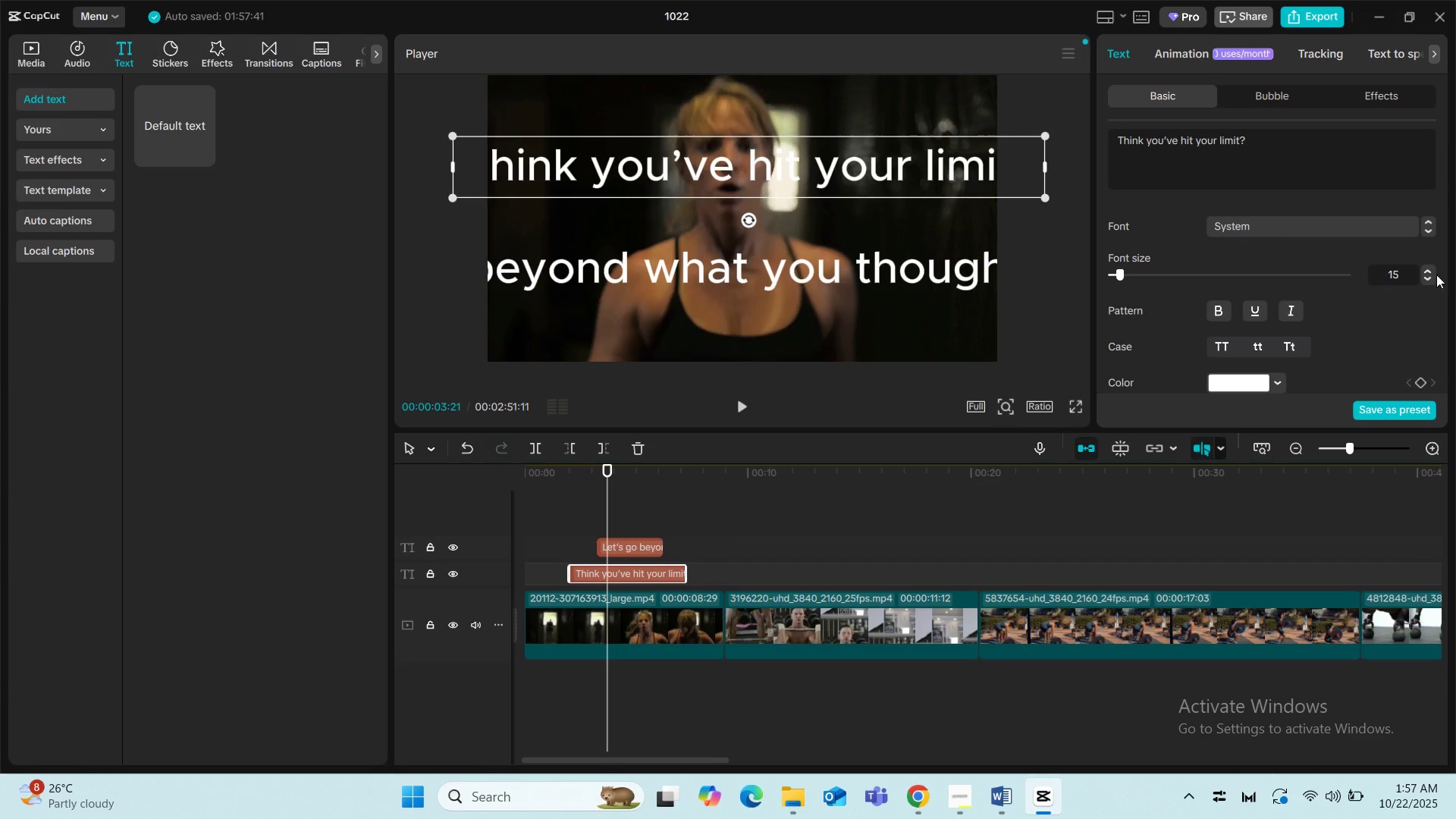 
left_click([1429, 279])
 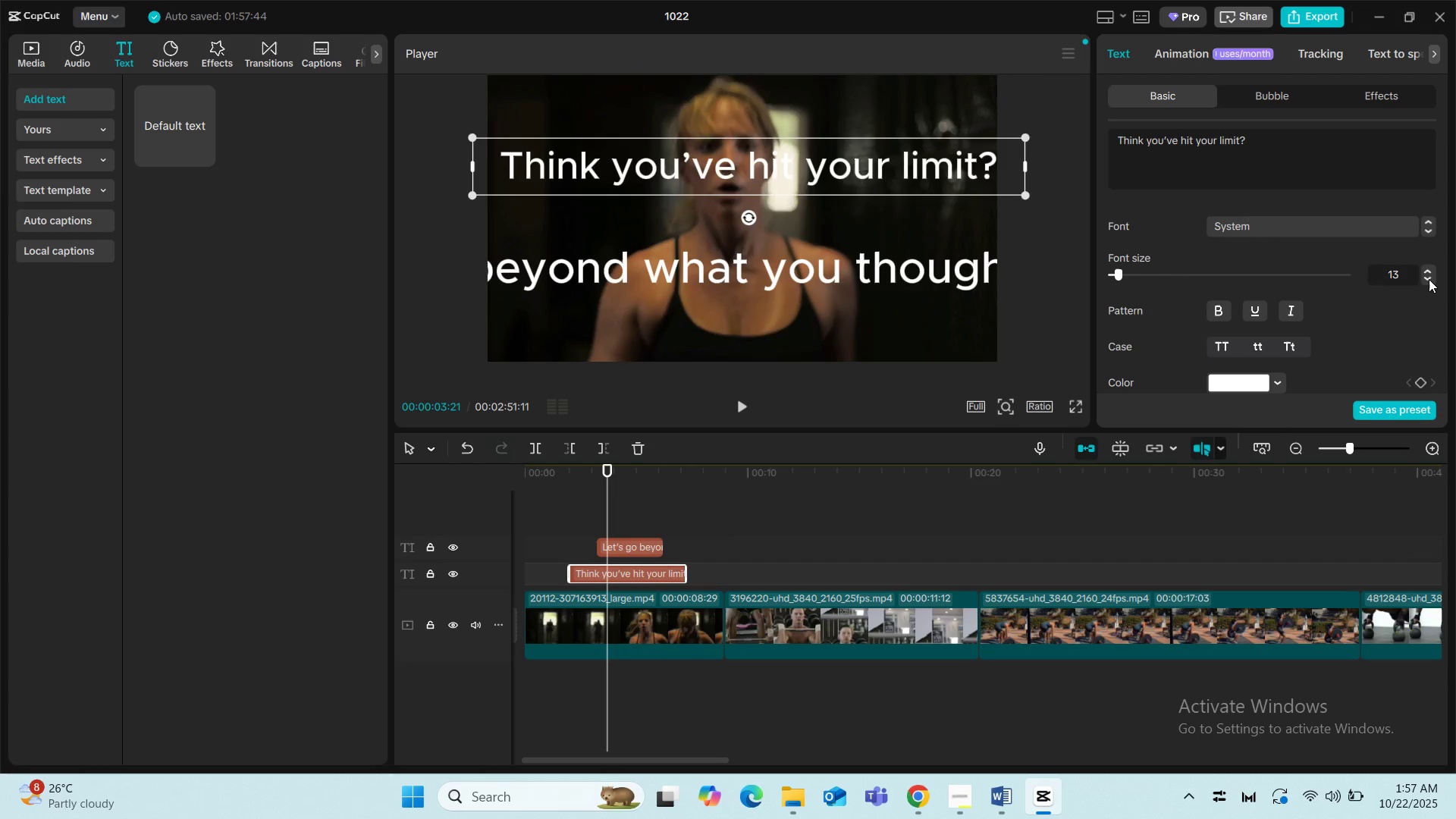 
left_click([1429, 279])
 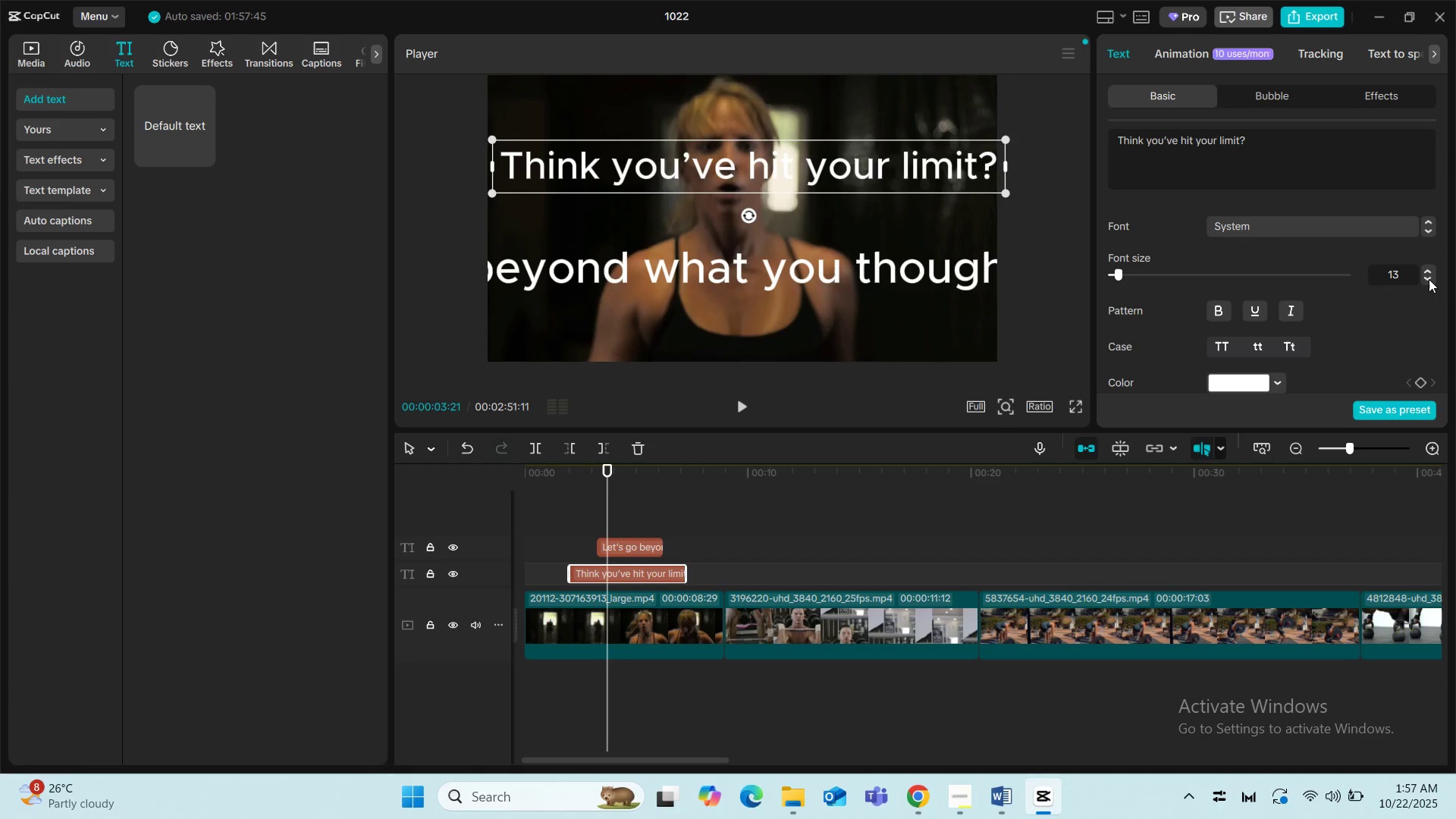 
left_click([1429, 279])
 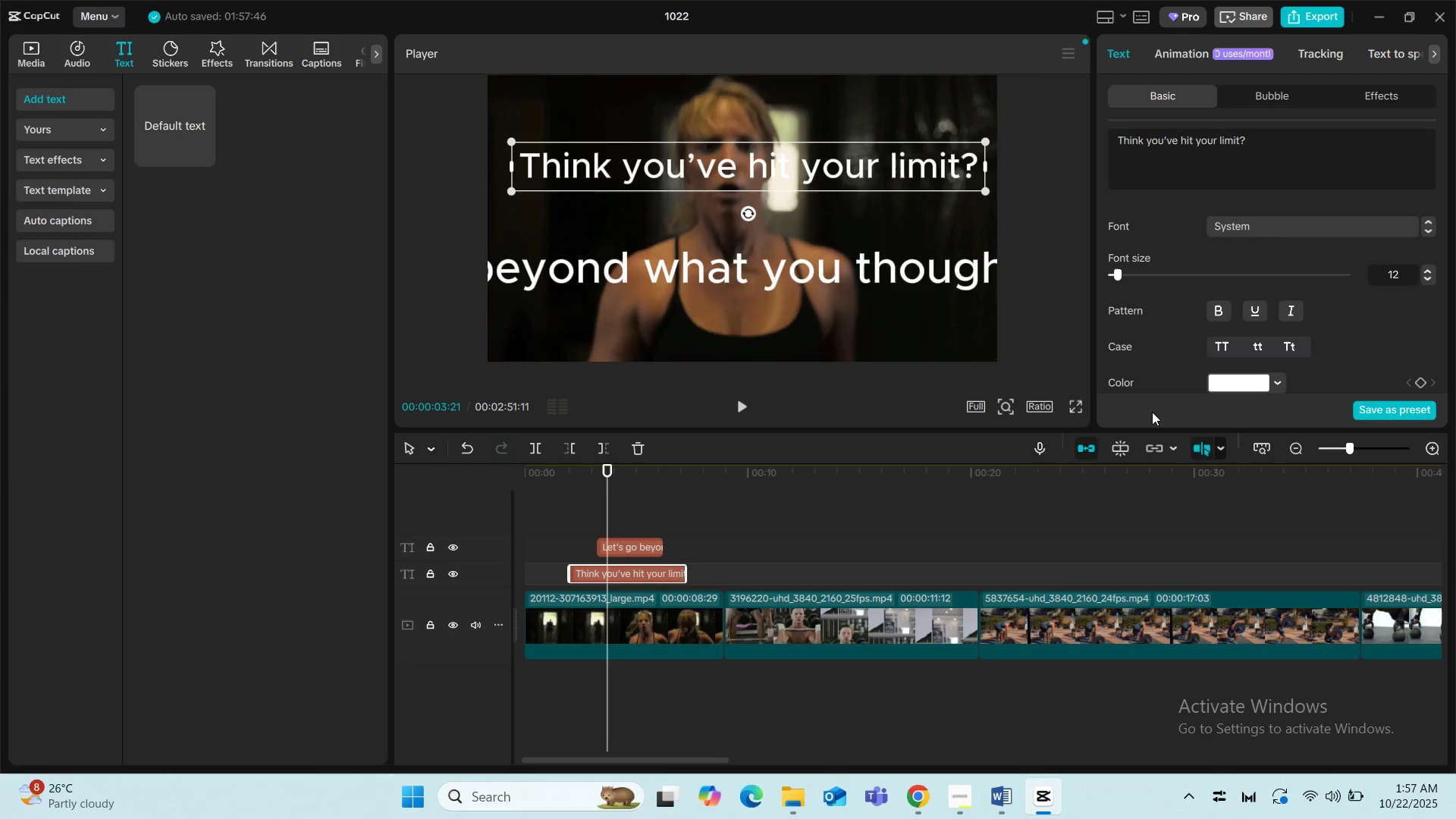 
left_click([551, 504])
 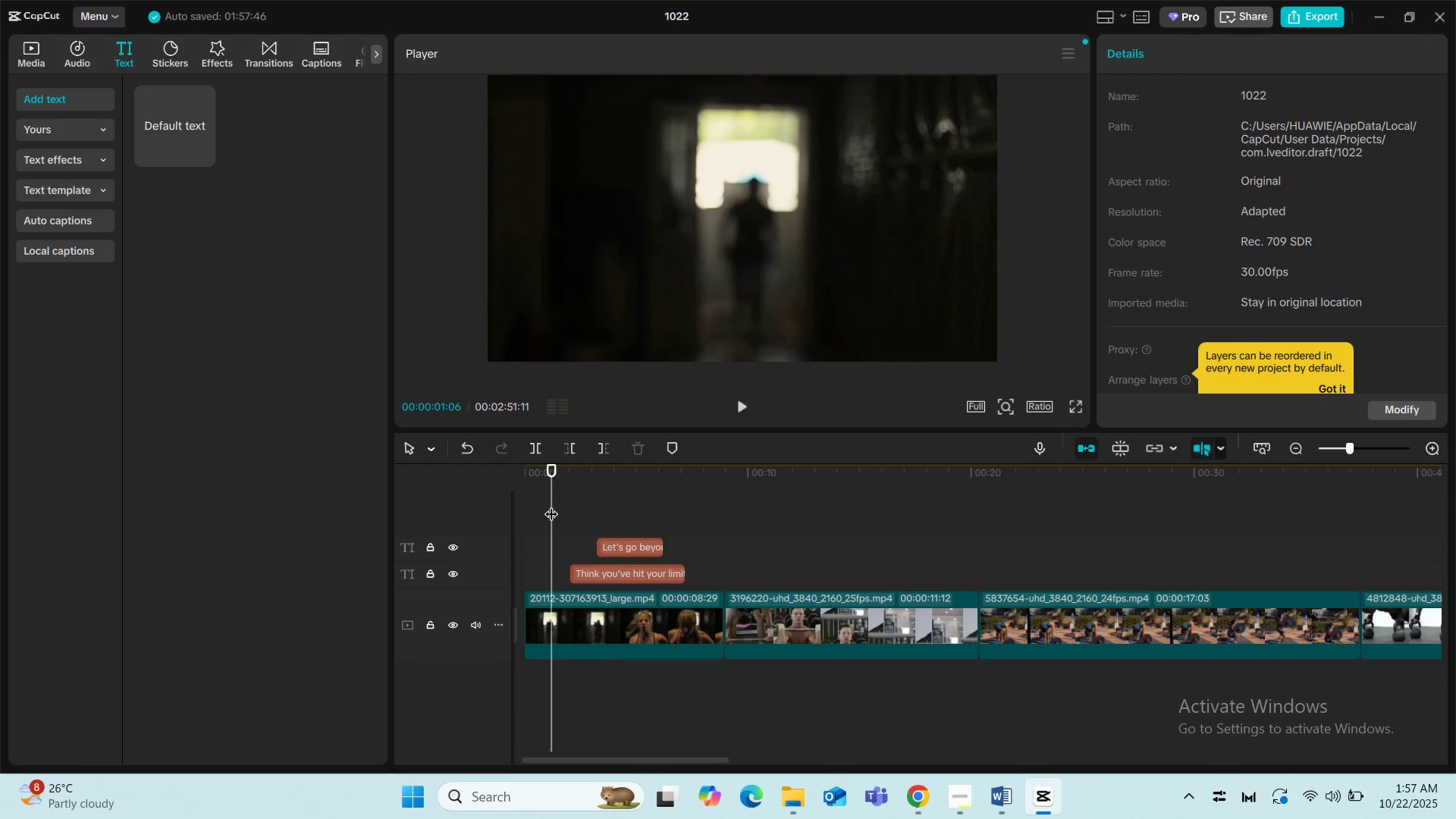 
key(Space)
 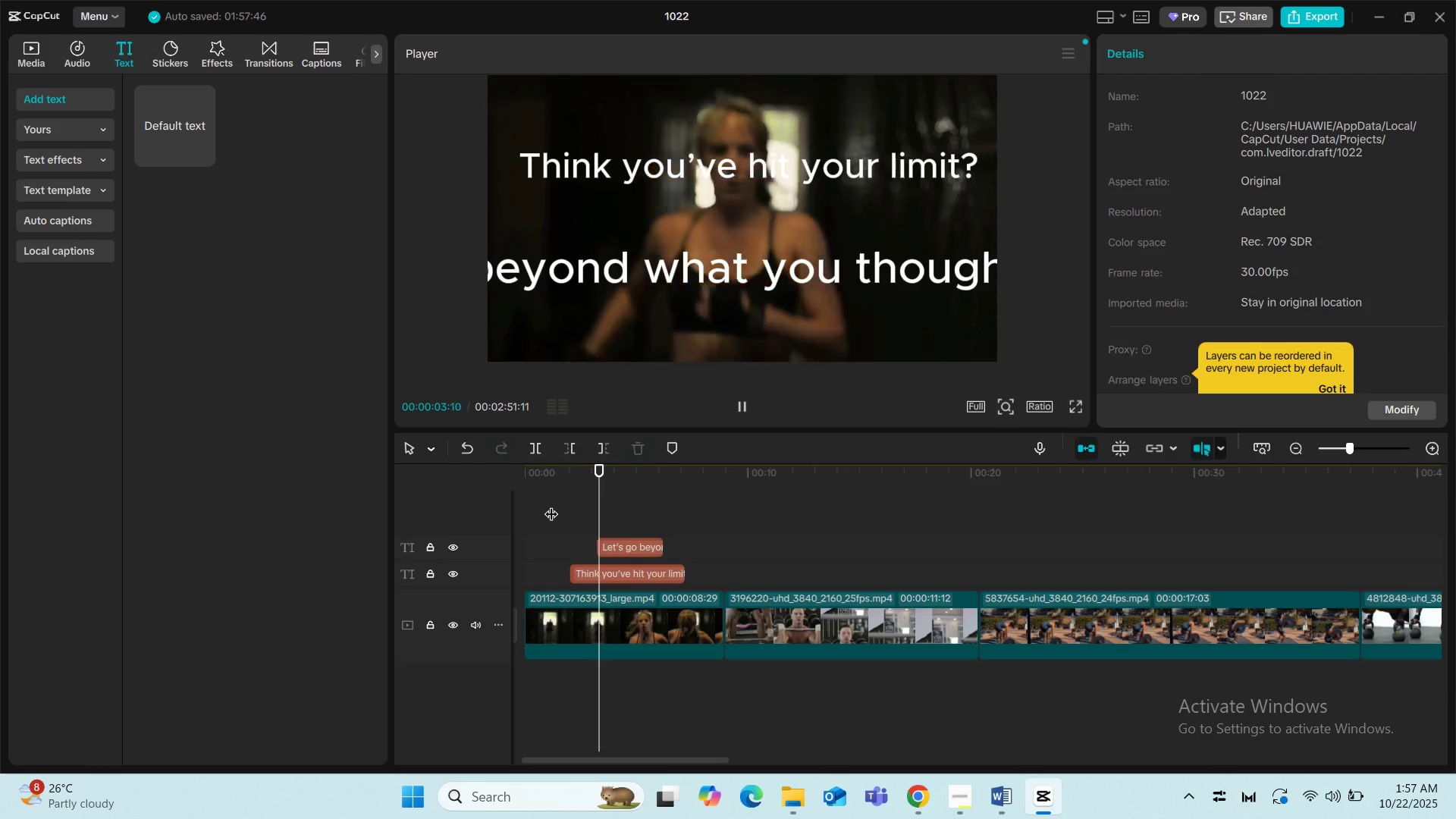 
key(Space)
 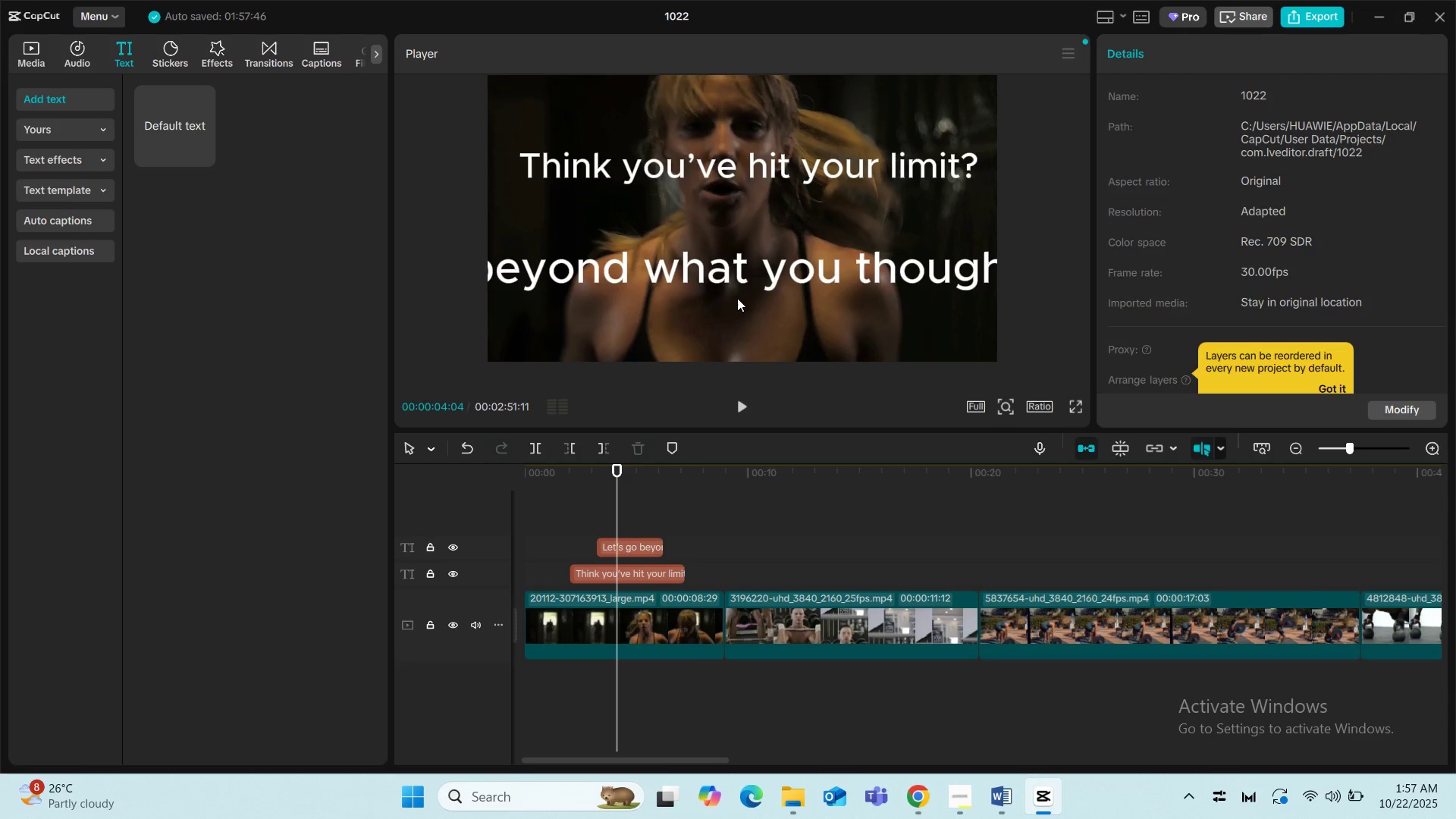 
left_click([744, 271])
 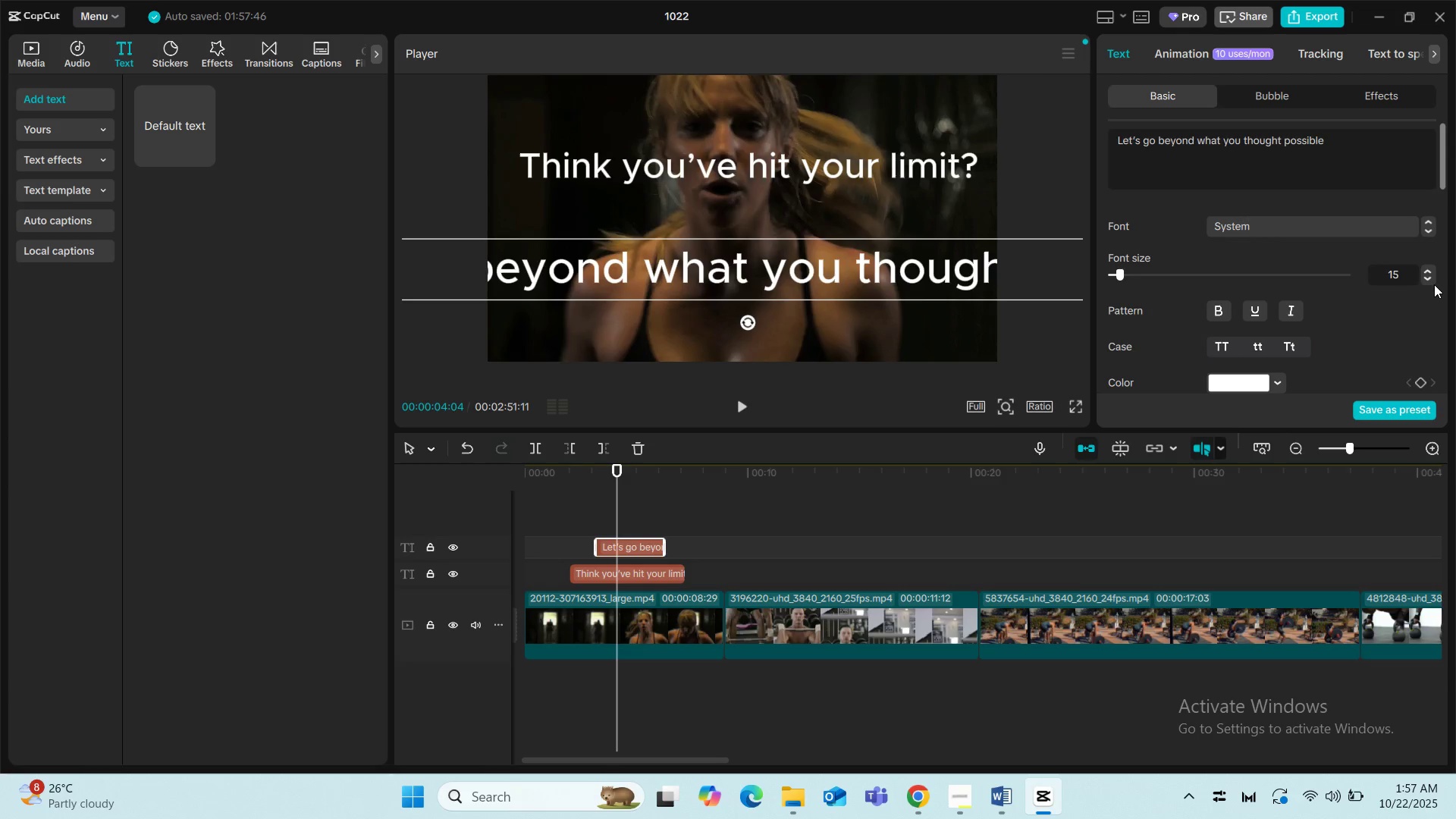 
left_click([1431, 284])
 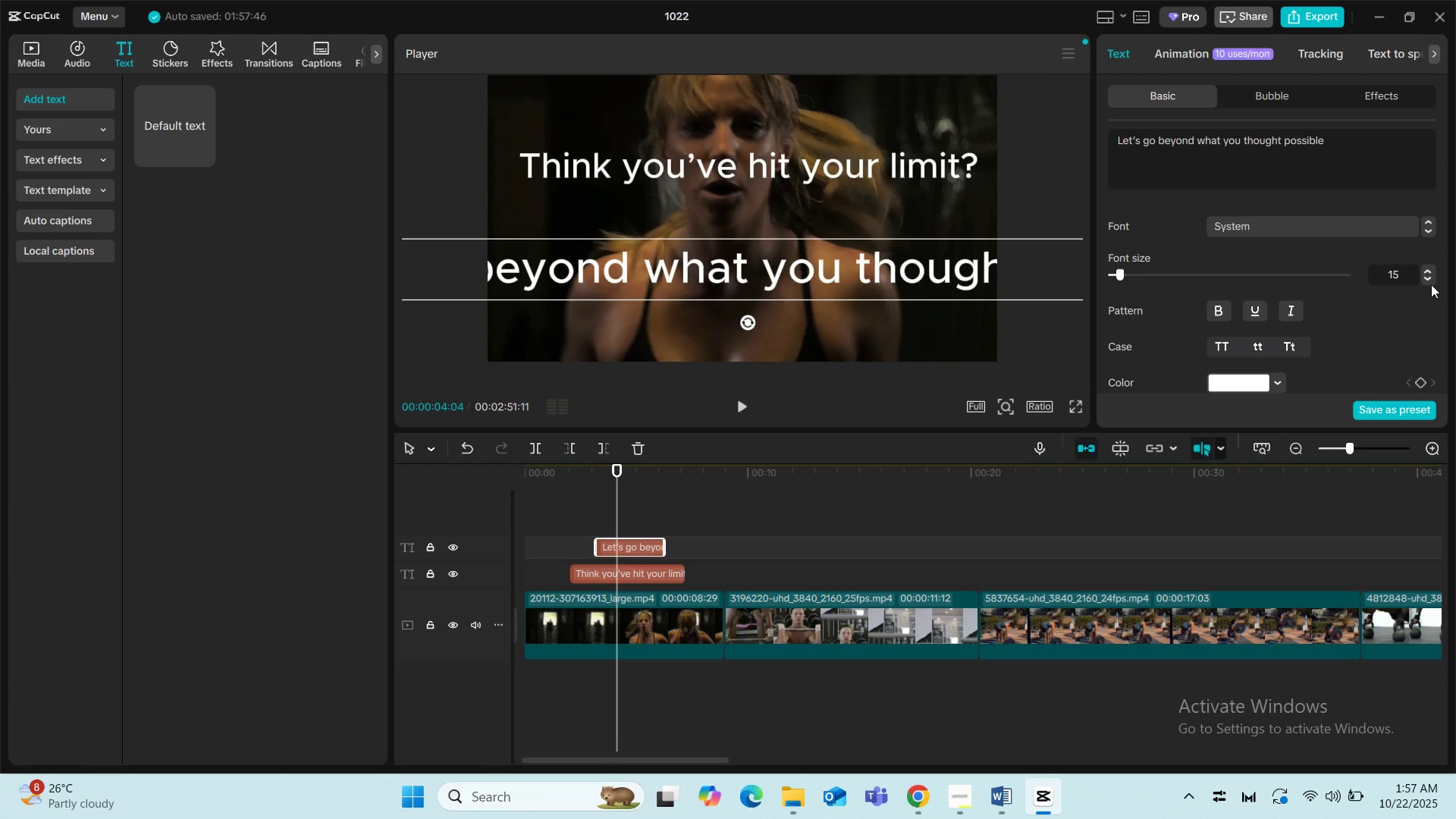 
left_click([1431, 284])
 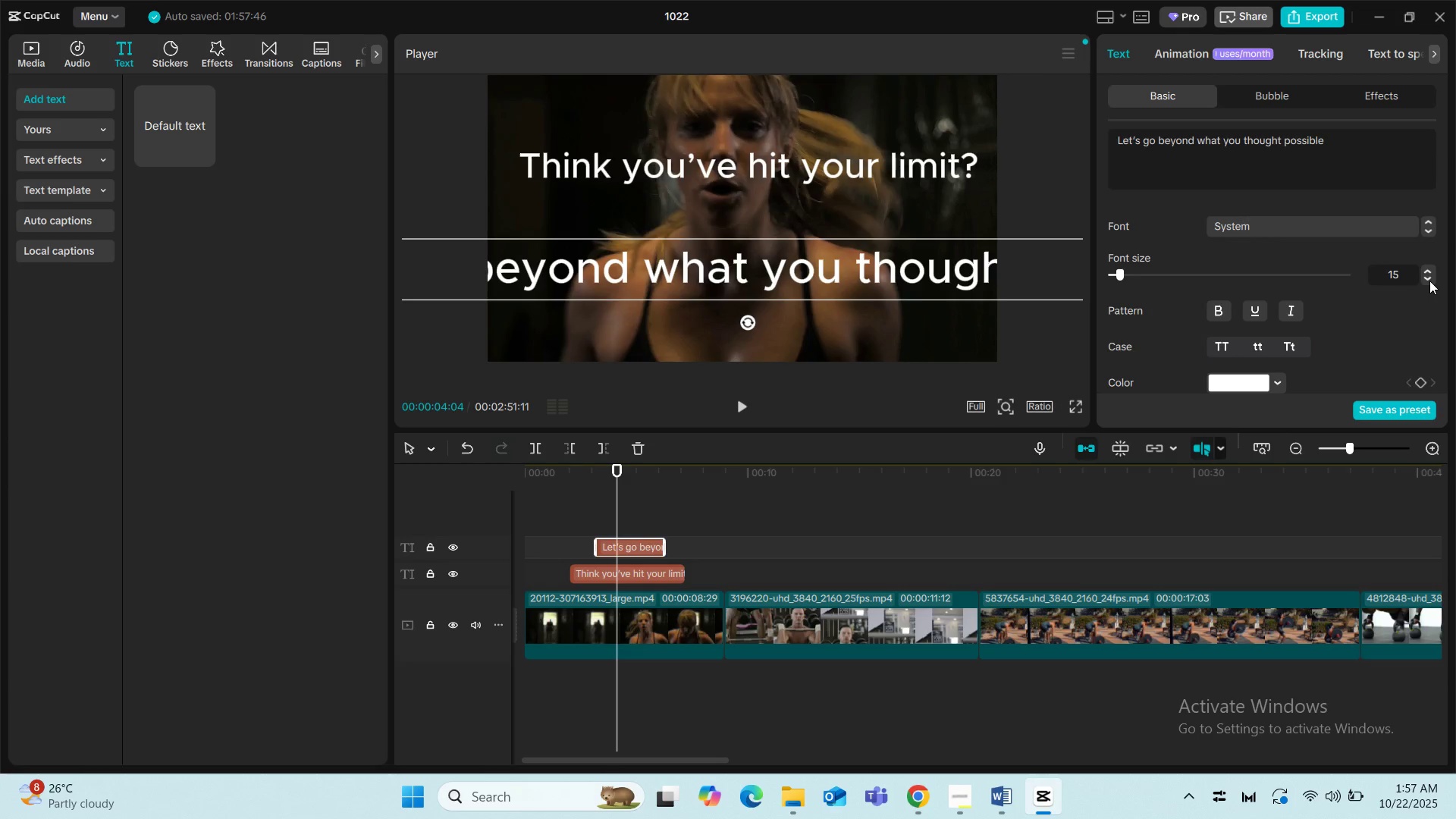 
left_click([1429, 281])
 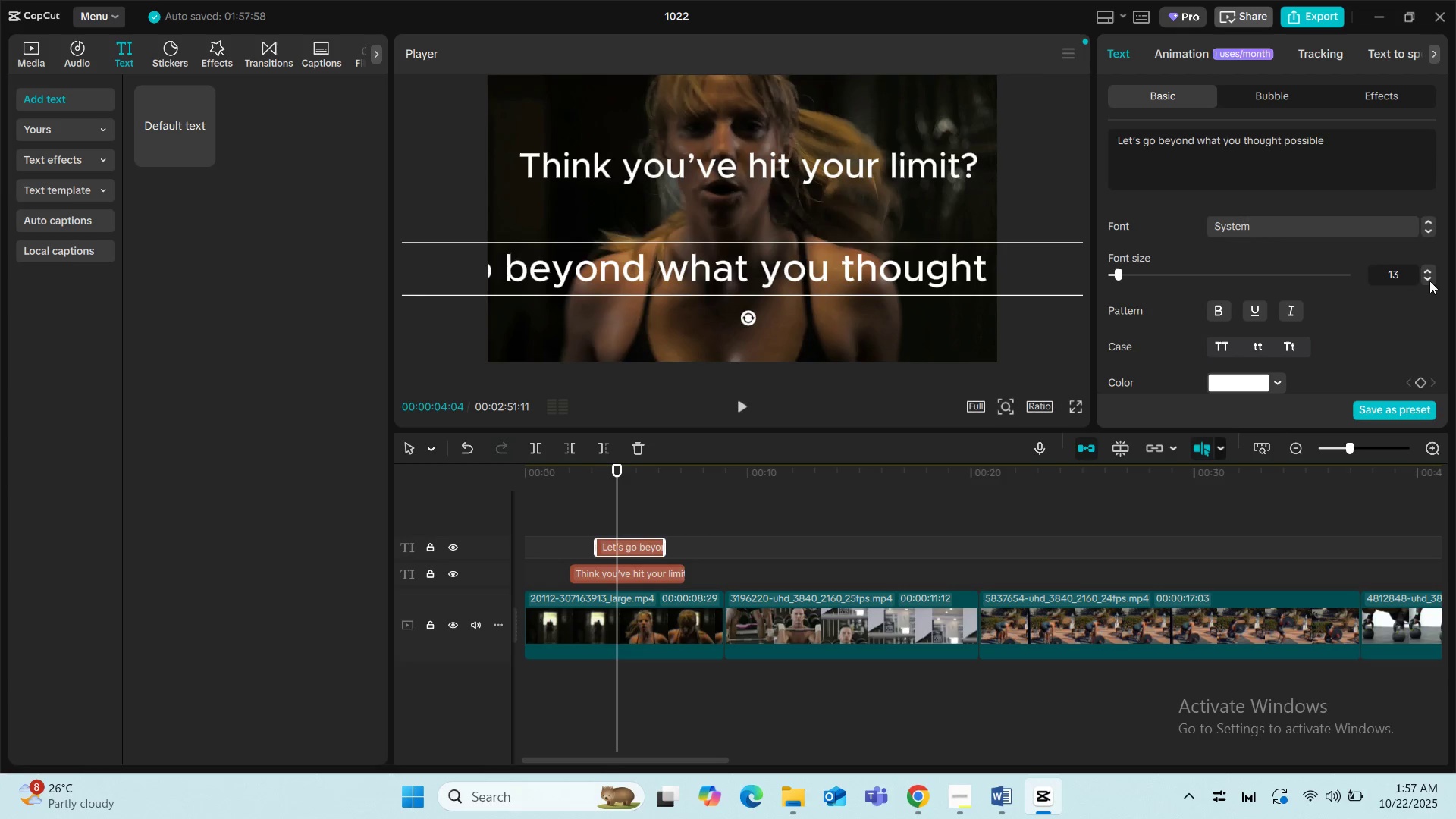 
left_click([1429, 281])
 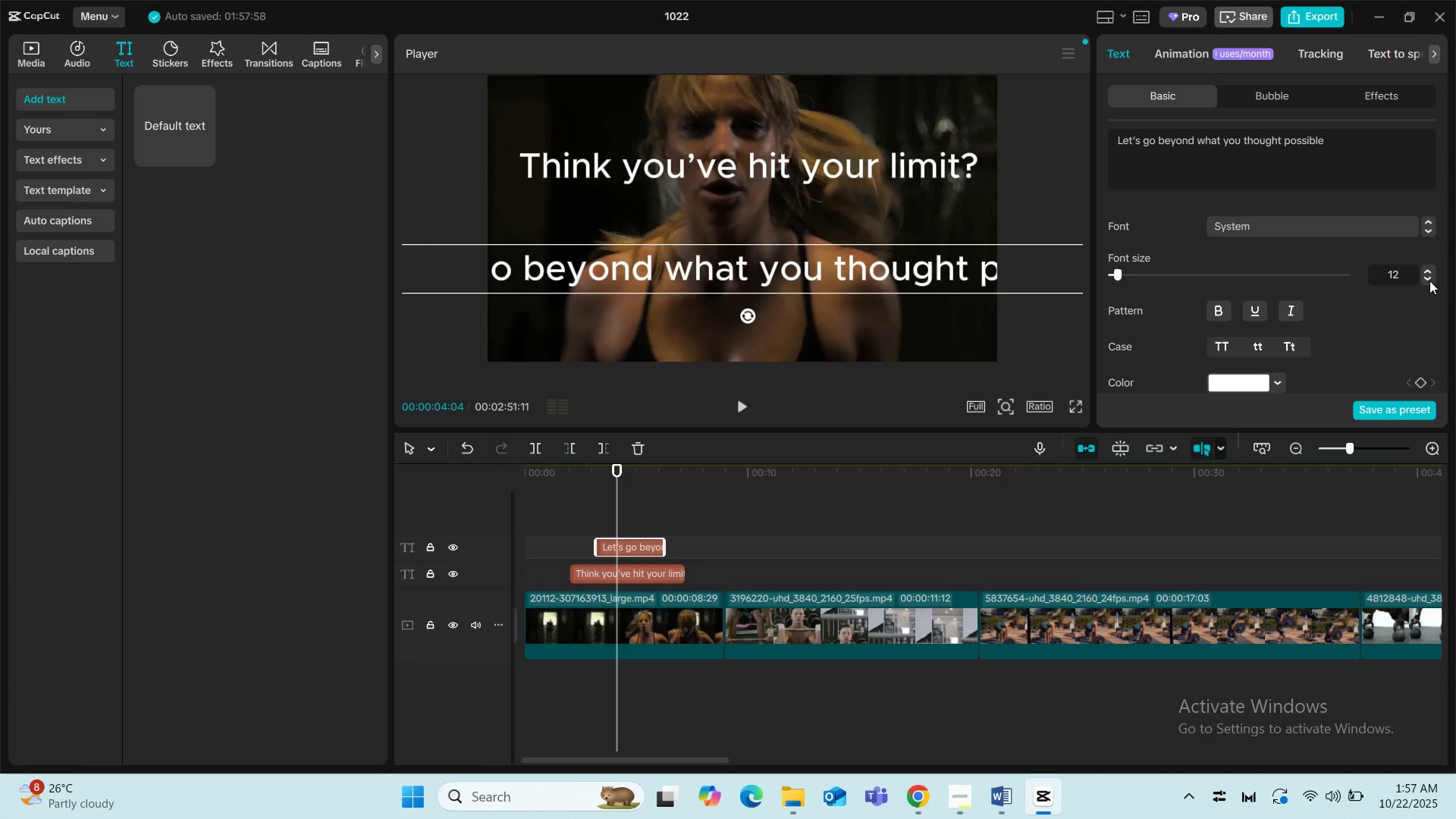 
double_click([1429, 281])
 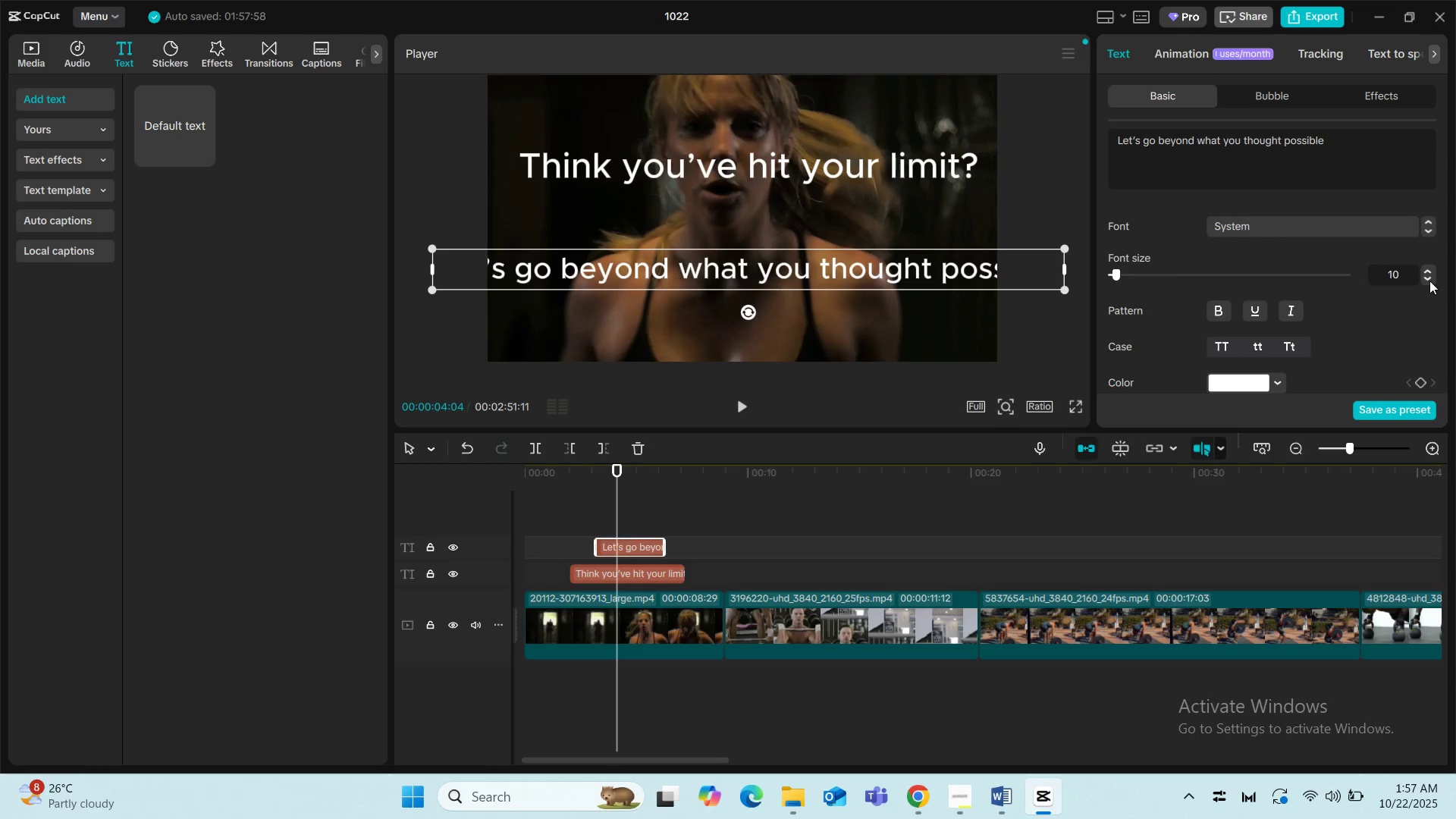 
triple_click([1429, 281])
 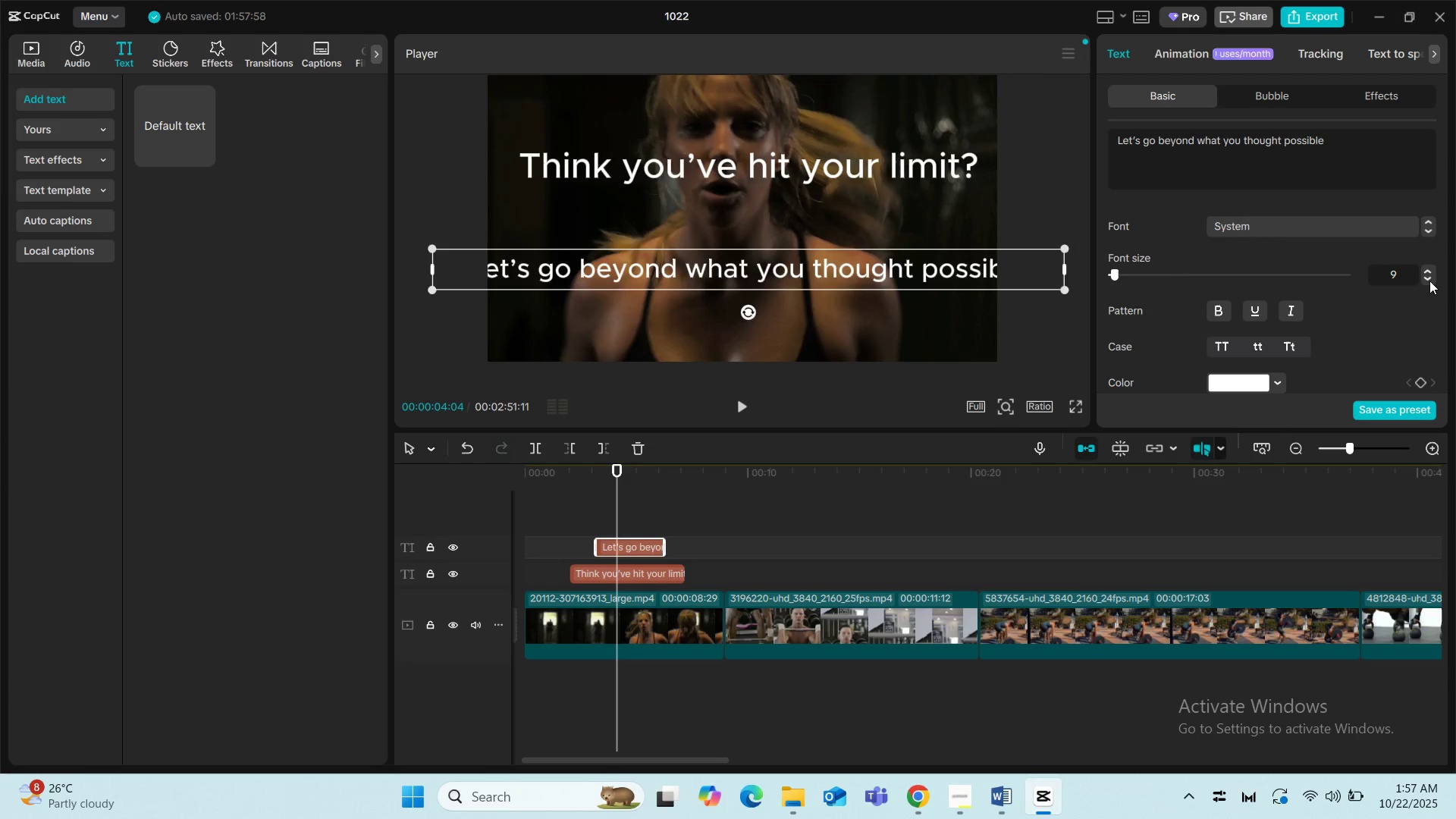 
left_click([1429, 281])
 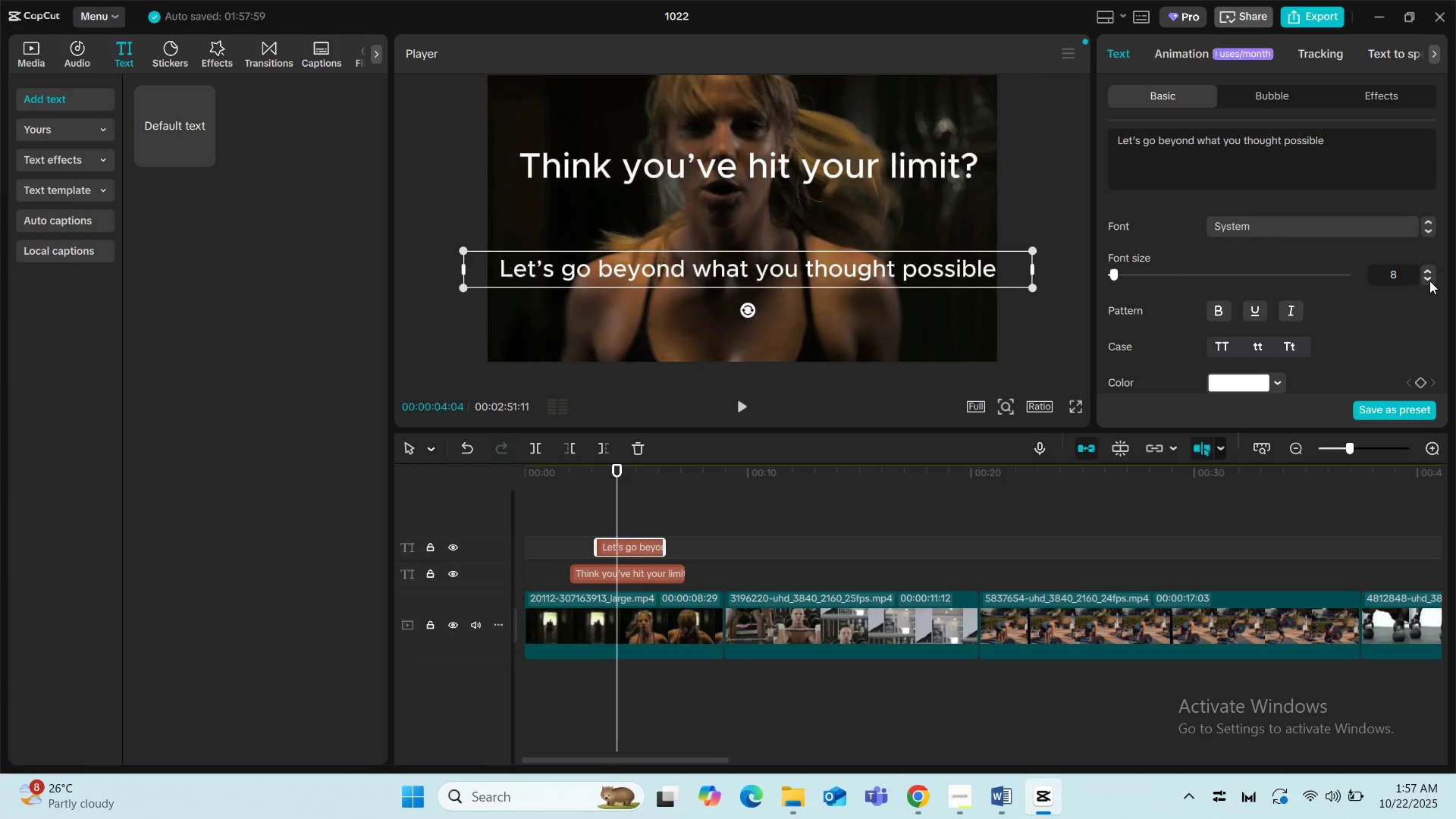 
left_click([1429, 281])
 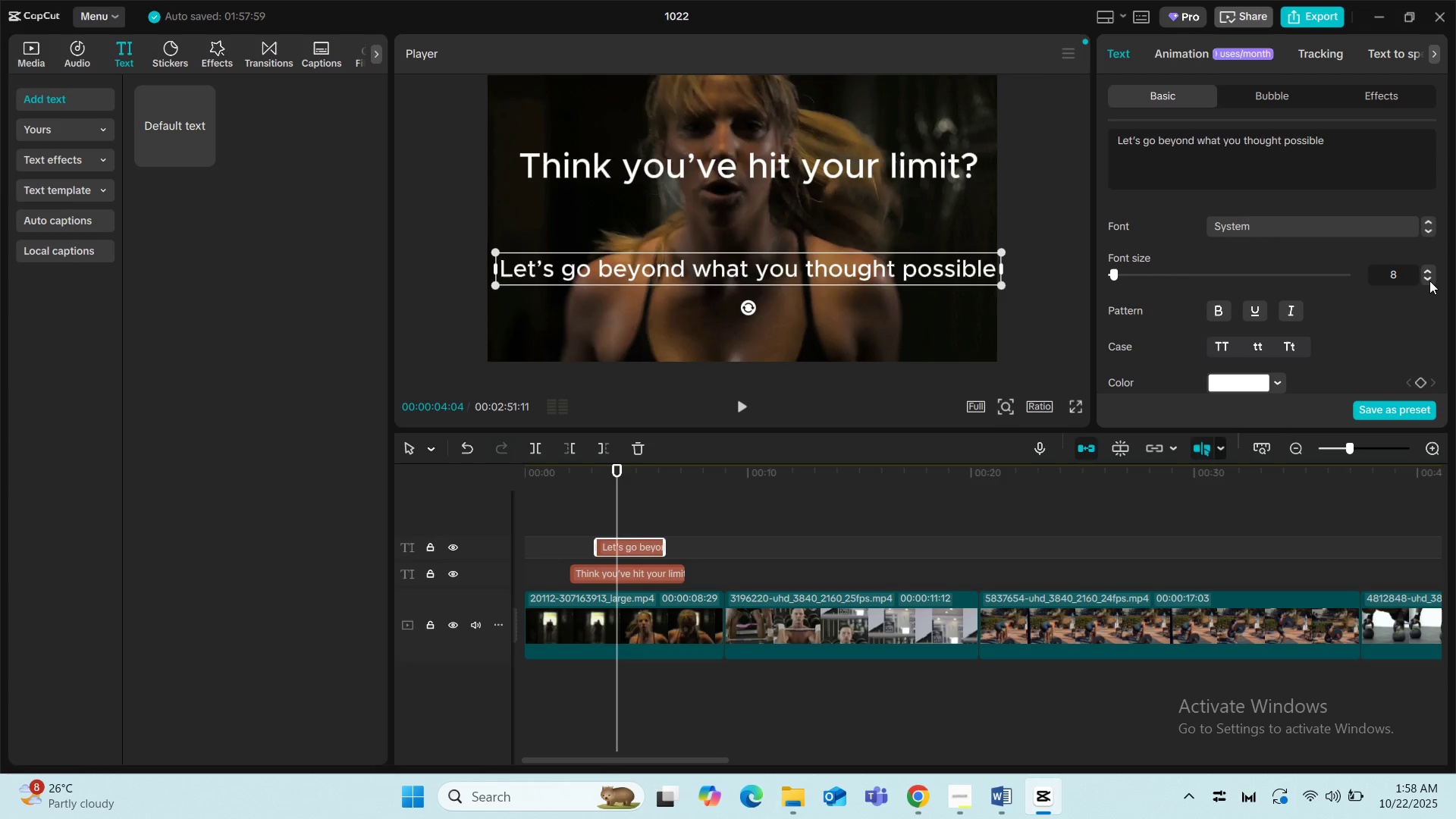 
wait(5.18)
 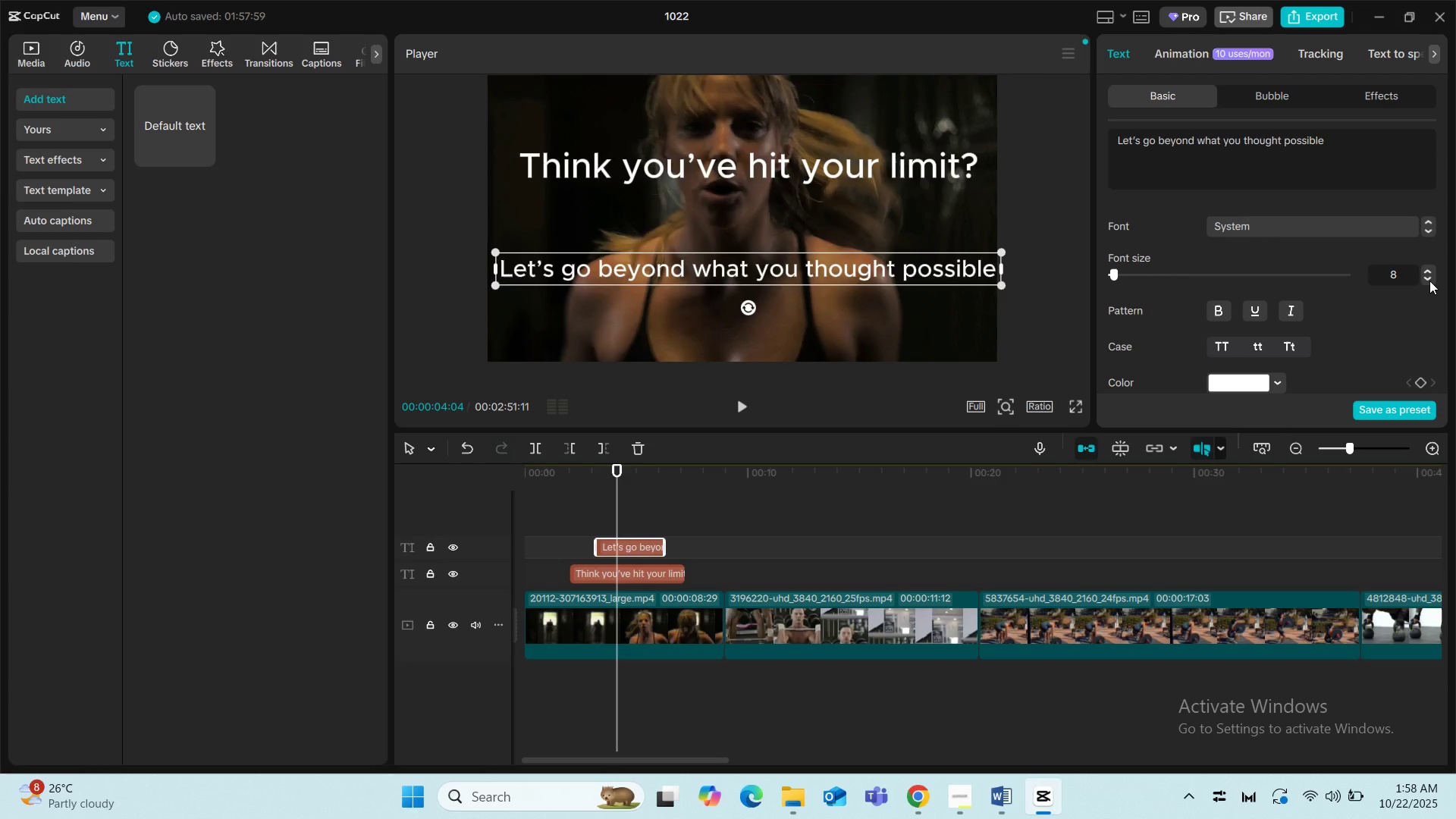 
left_click([752, 165])
 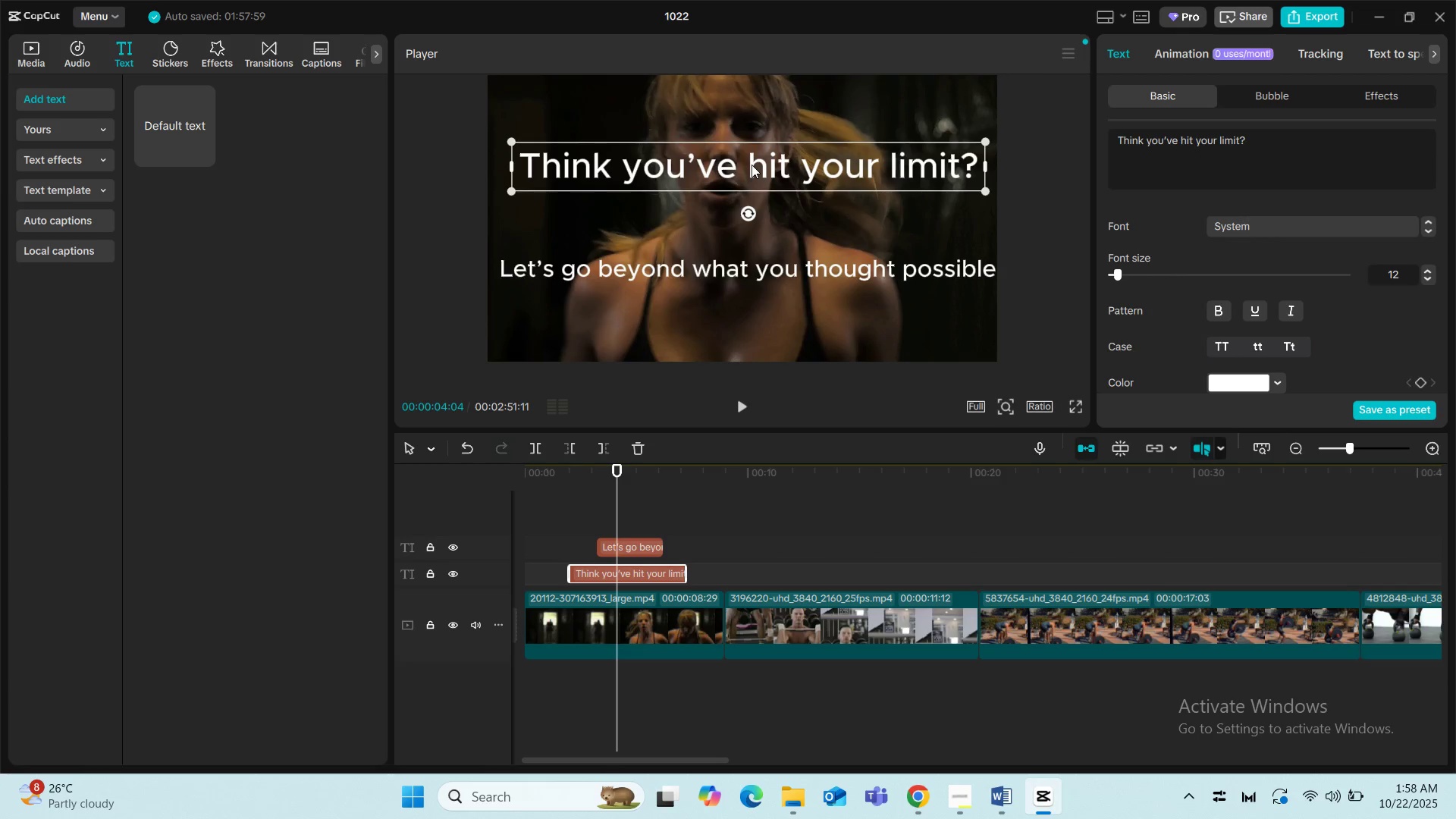 
left_click_drag(start_coordinate=[752, 165], to_coordinate=[749, 195])
 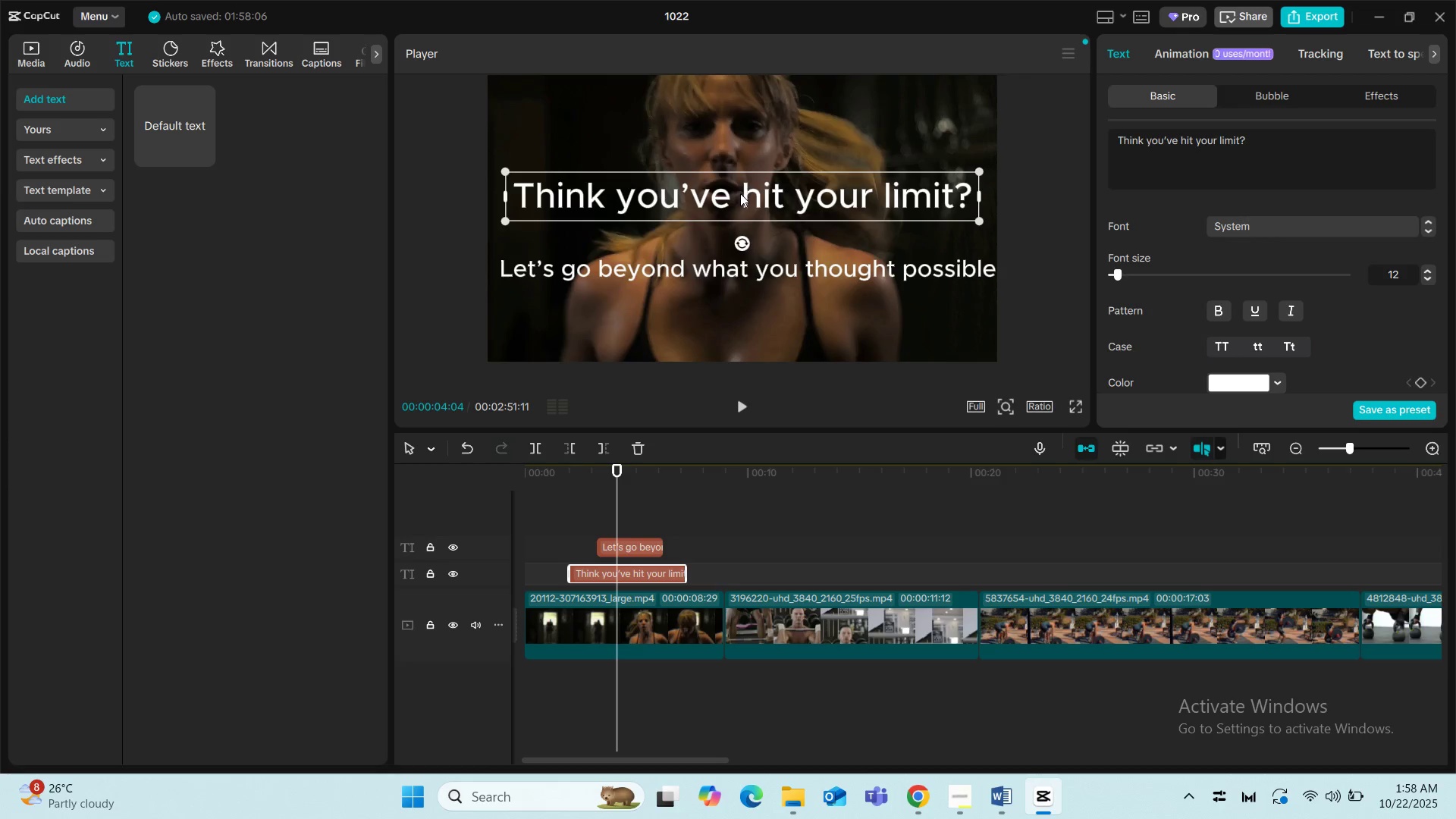 
left_click_drag(start_coordinate=[739, 193], to_coordinate=[742, 226])
 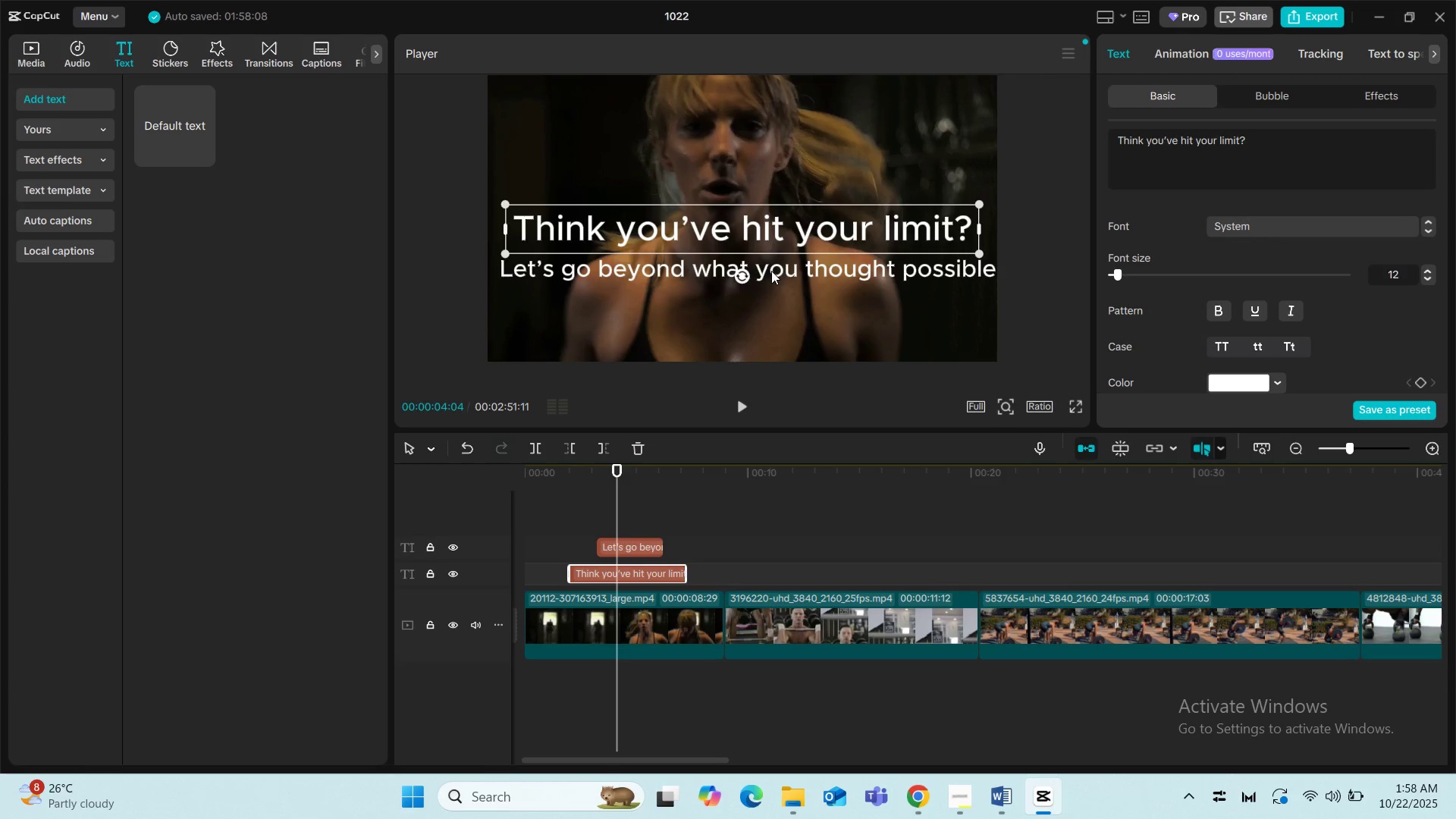 
left_click_drag(start_coordinate=[771, 271], to_coordinate=[770, 308])
 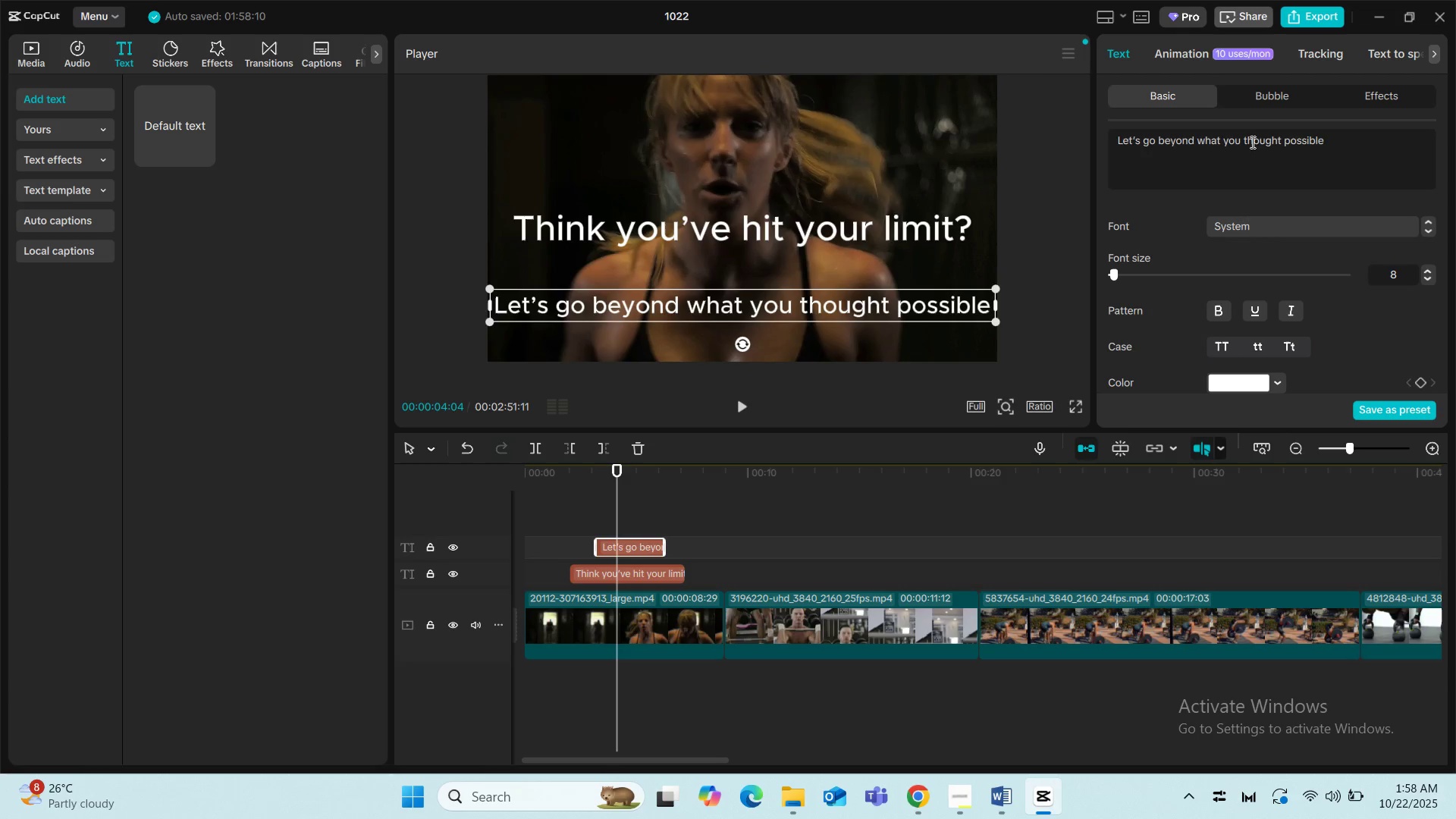 
left_click([1250, 140])
 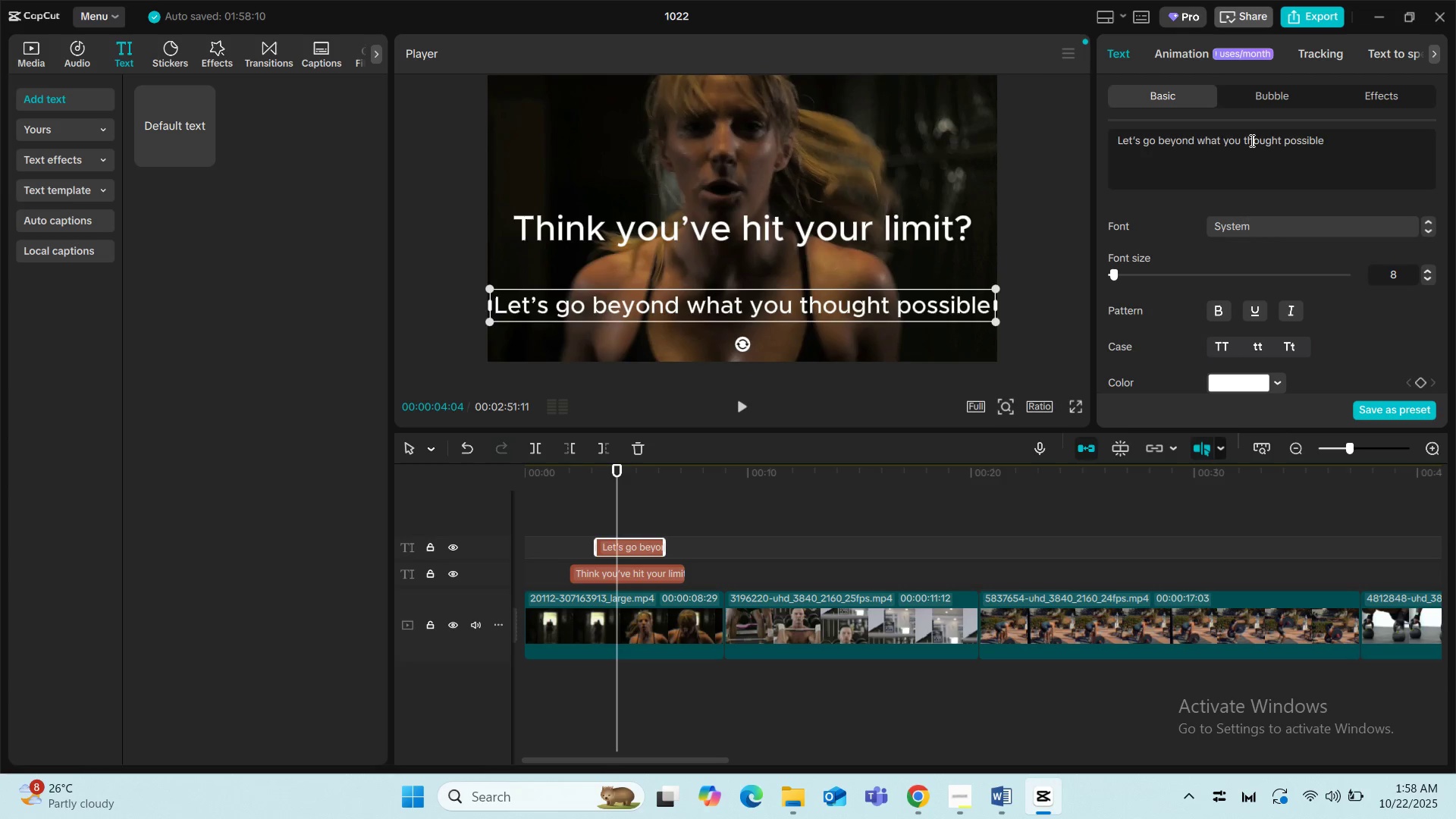 
key(ArrowLeft)
 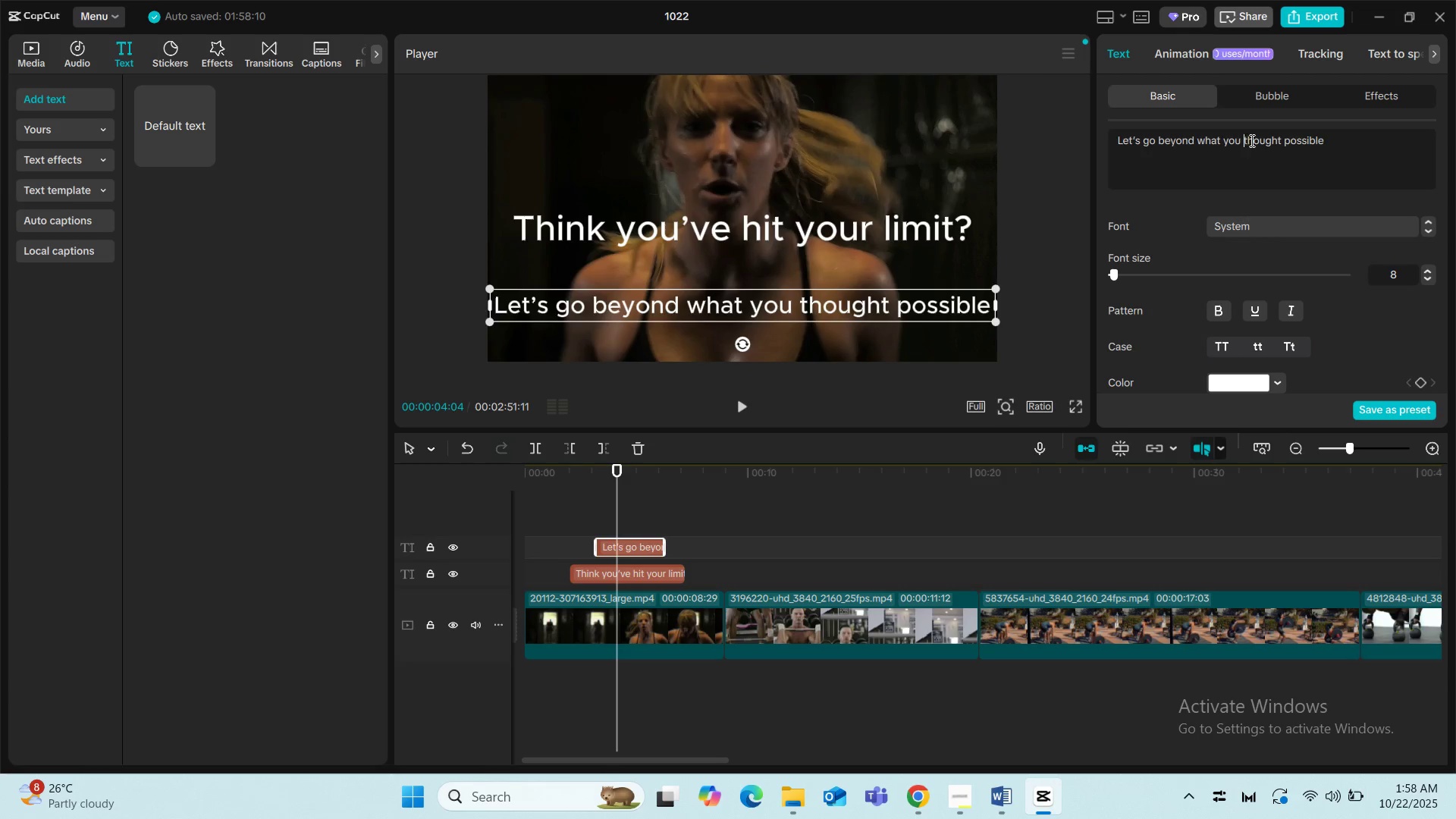 
key(ArrowLeft)
 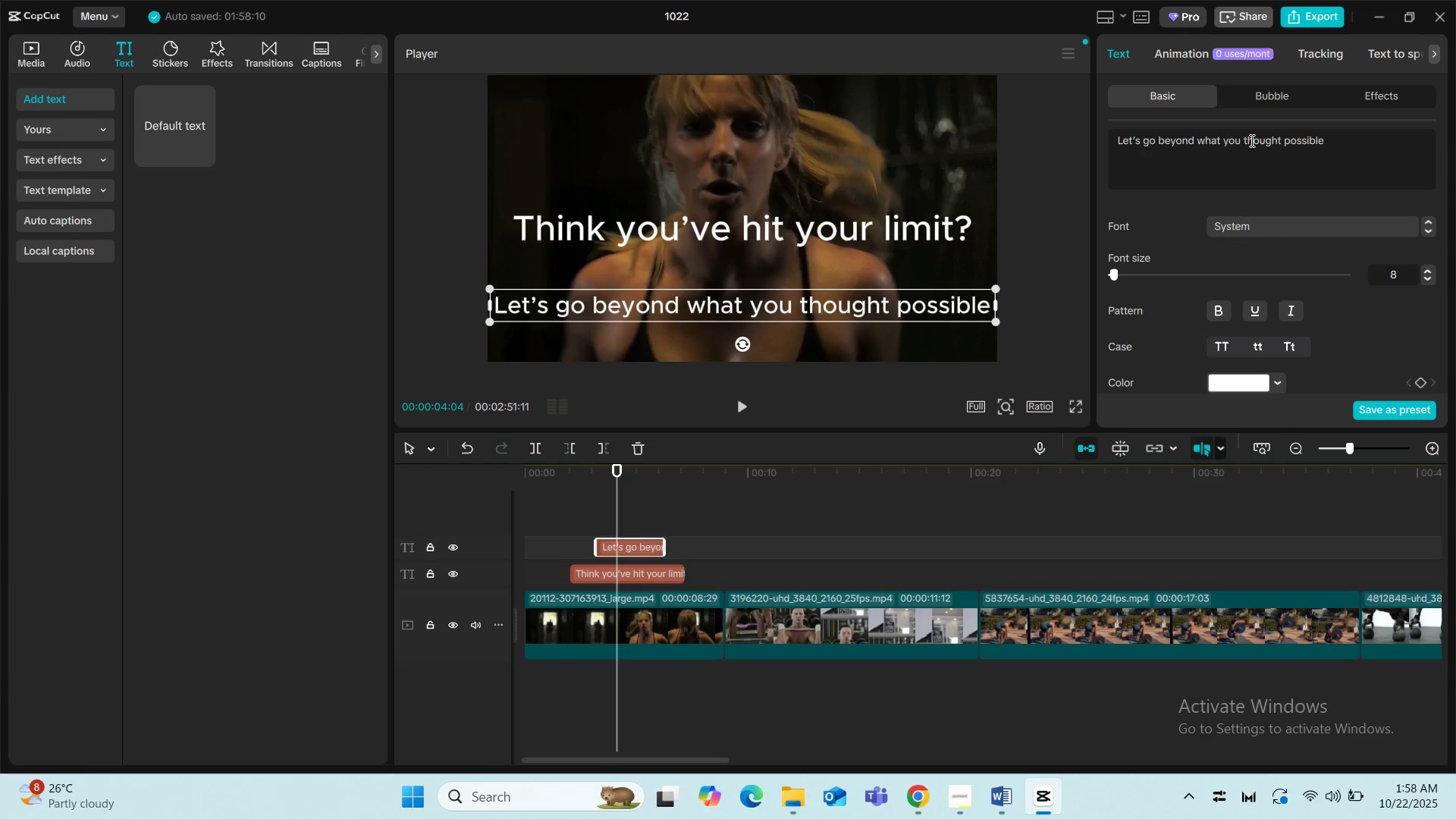 
key(ArrowLeft)
 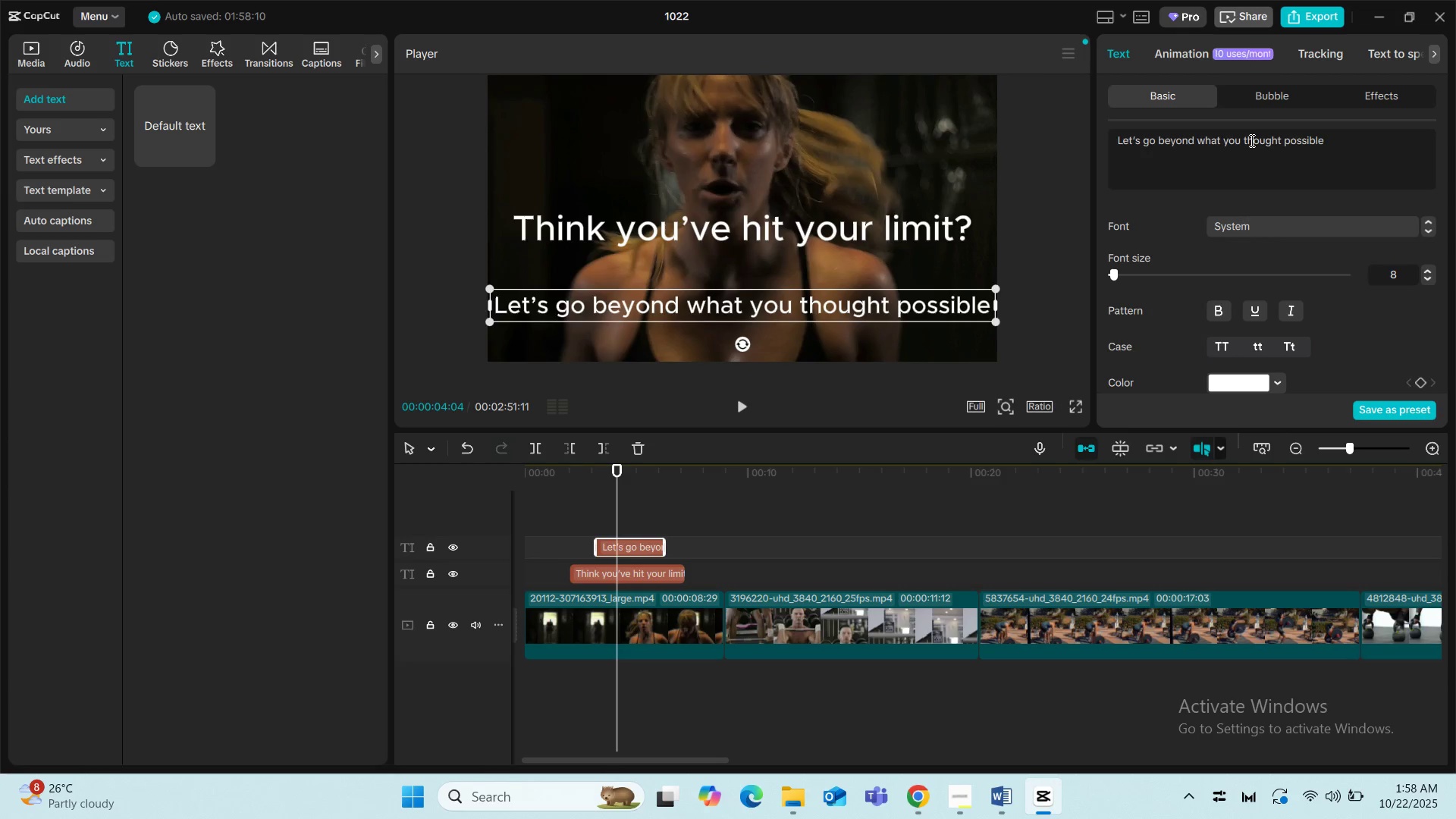 
key(ArrowLeft)
 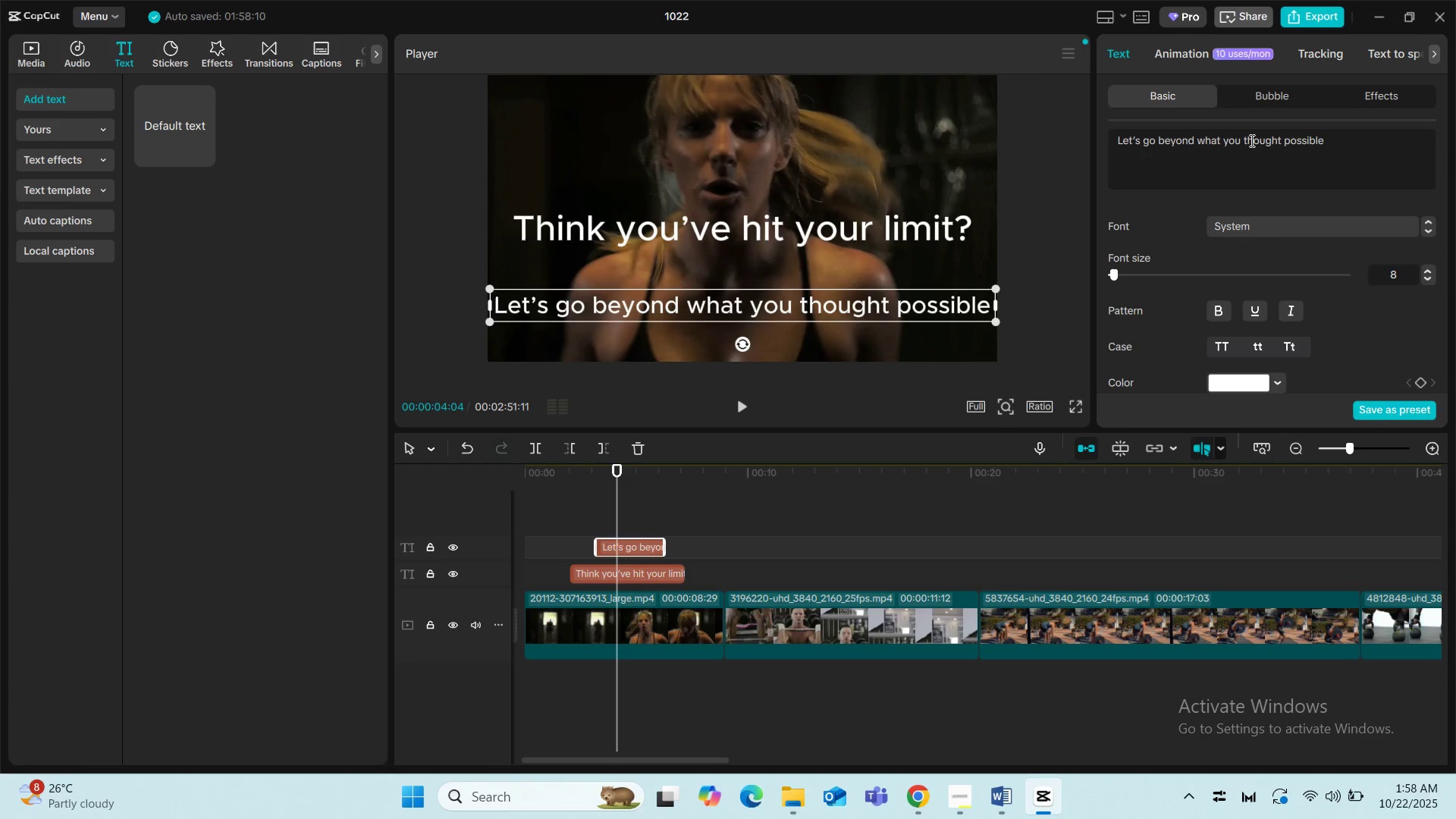 
key(ArrowLeft)
 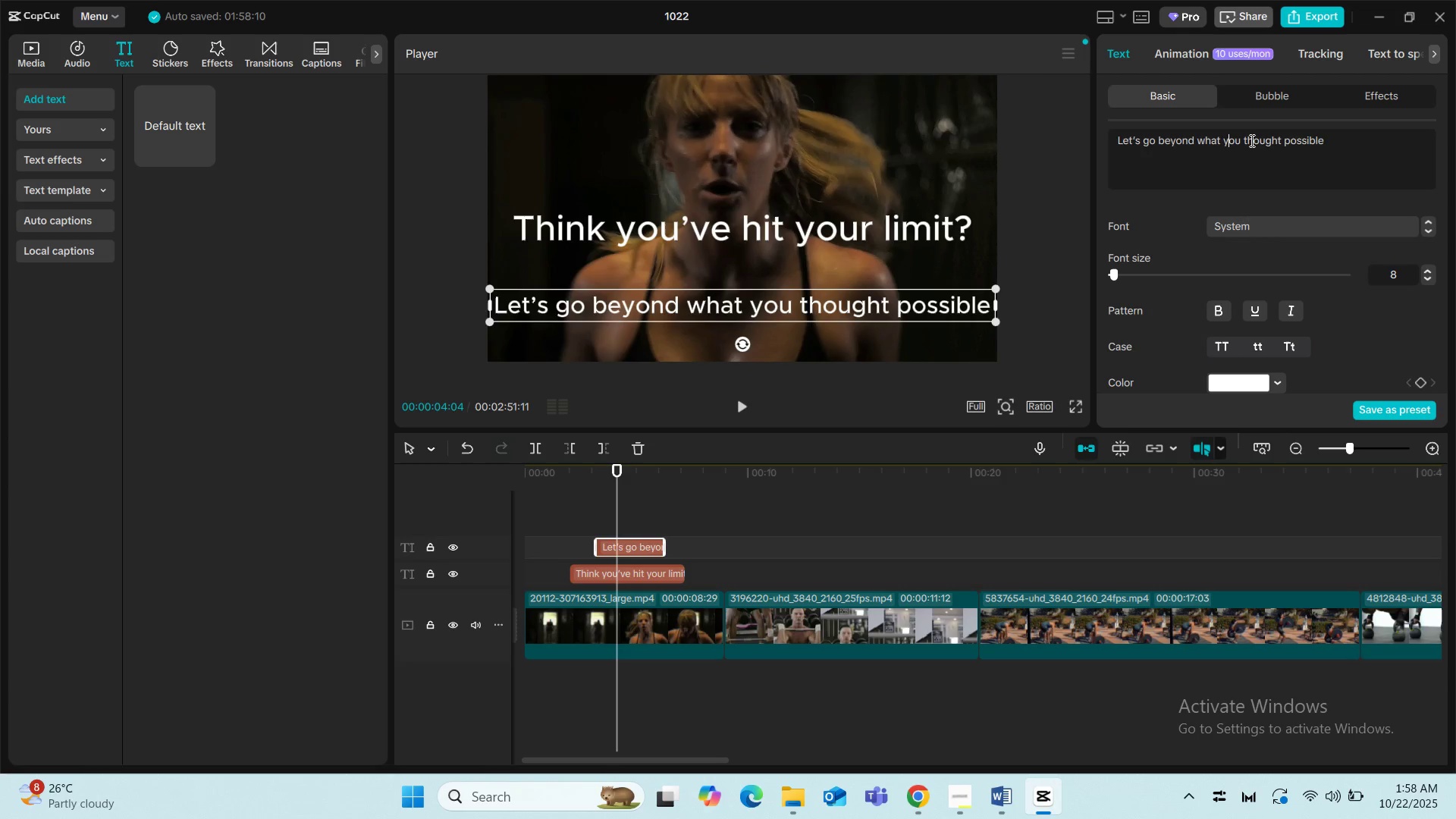 
key(ArrowLeft)
 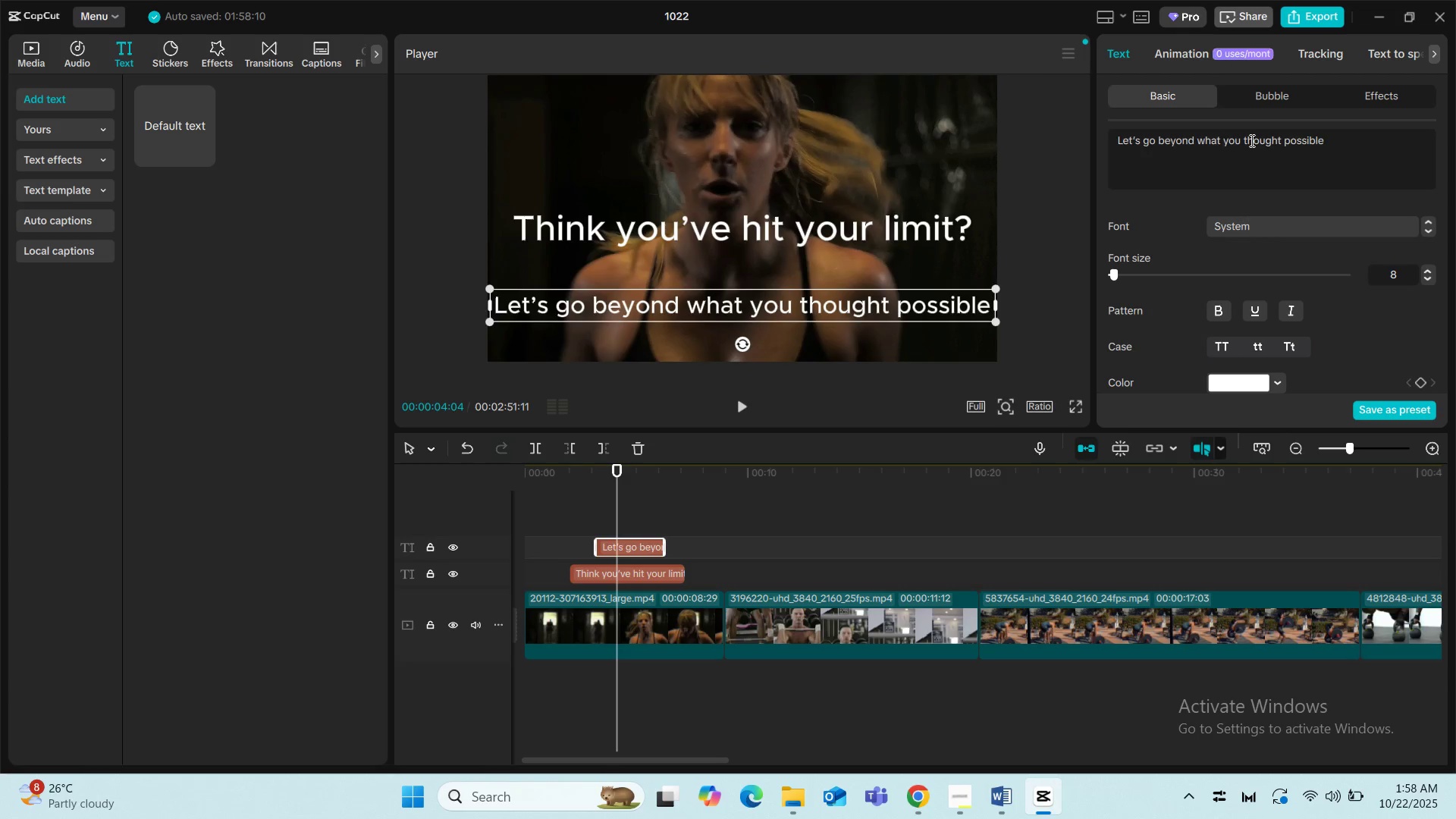 
key(Enter)
 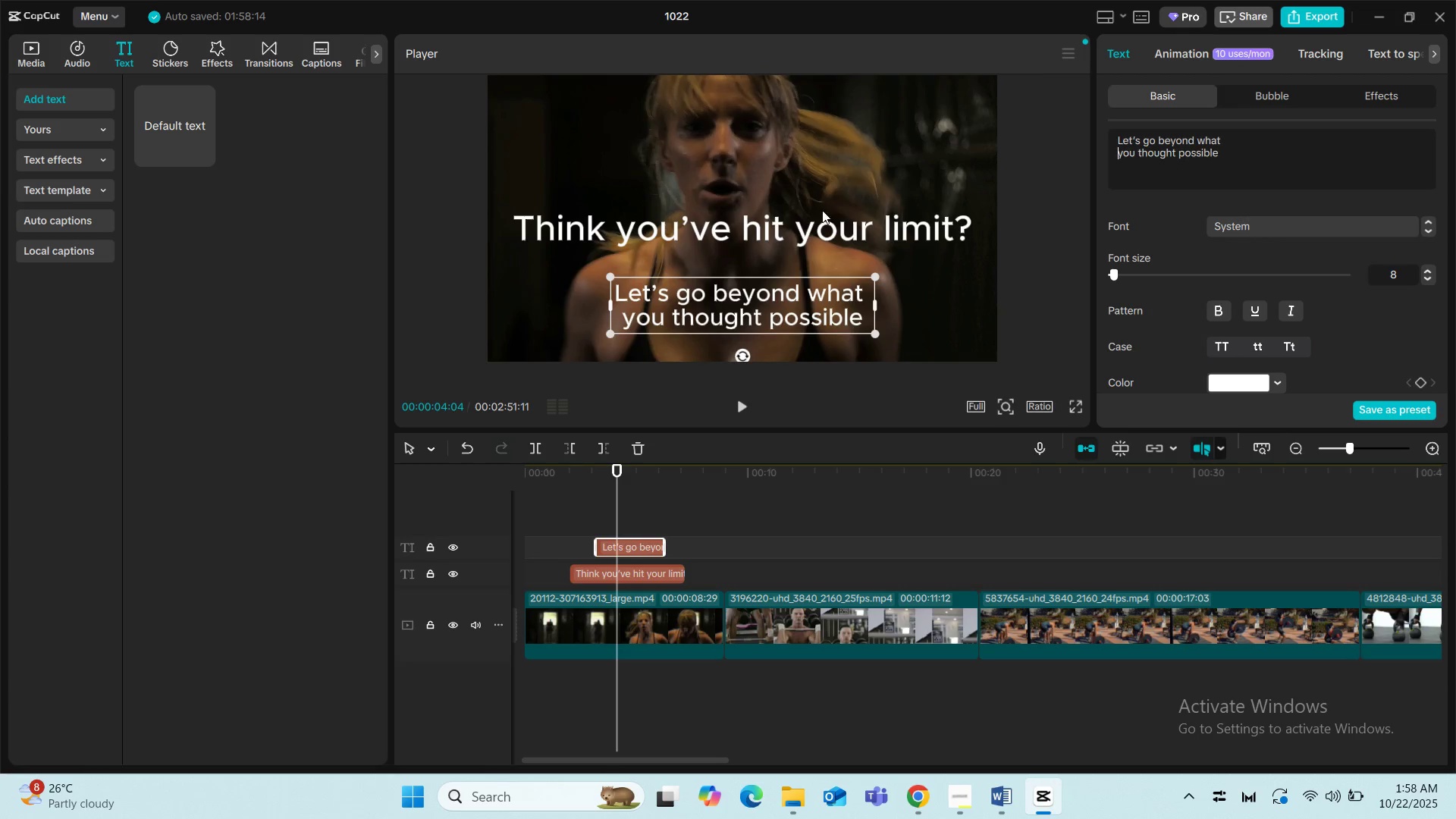 
left_click([788, 220])
 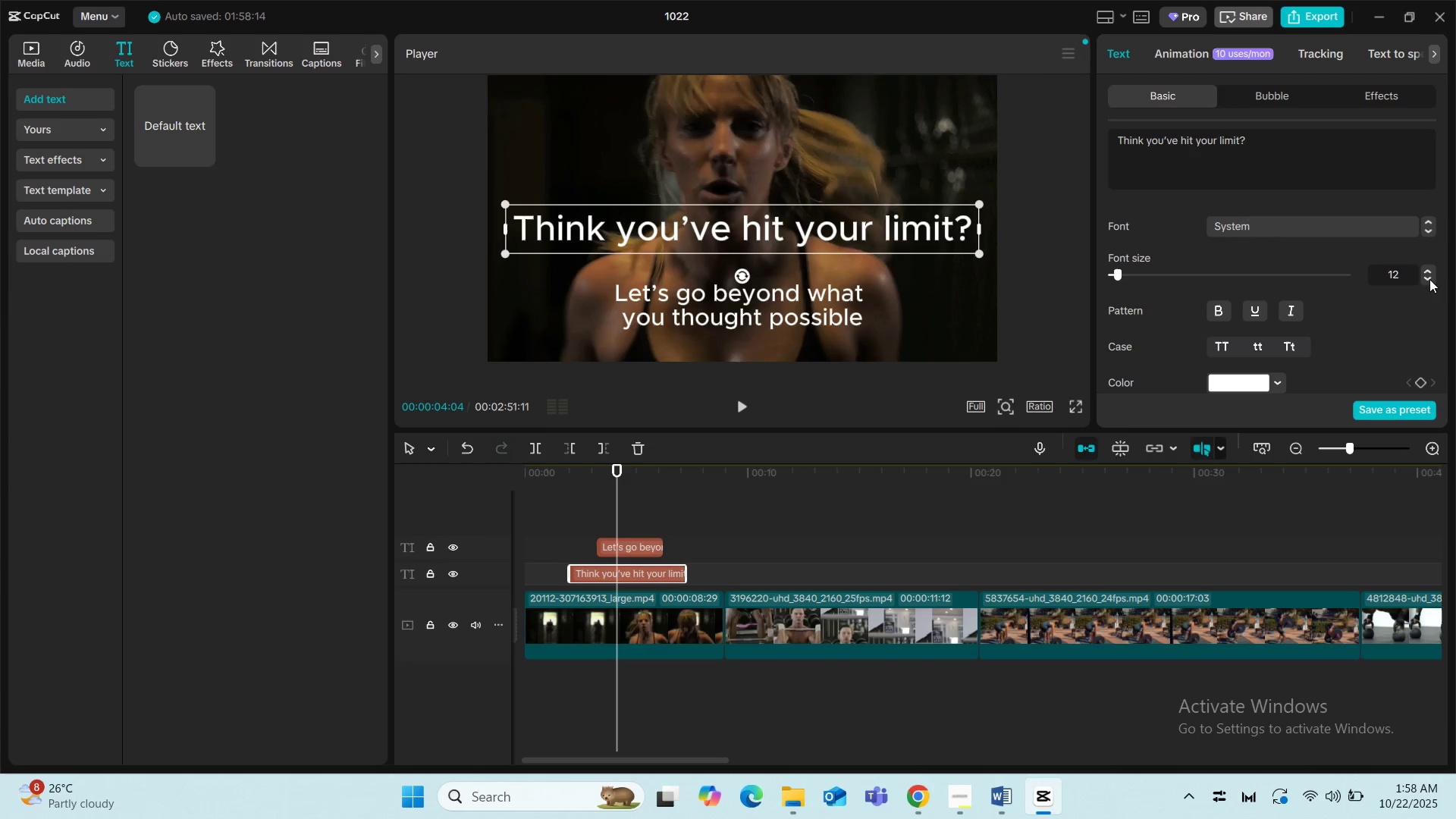 
left_click([1429, 268])
 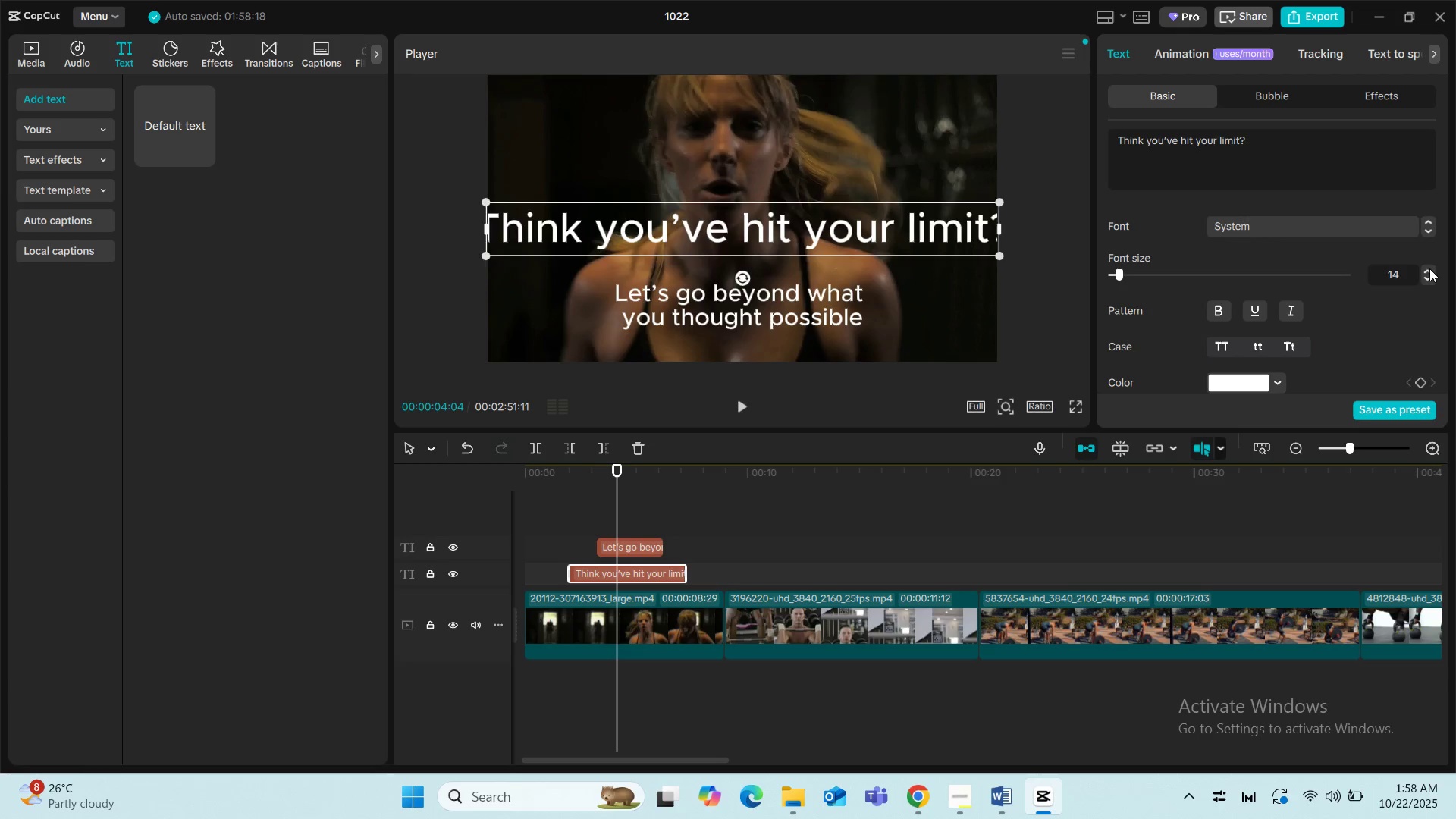 
left_click([1429, 268])
 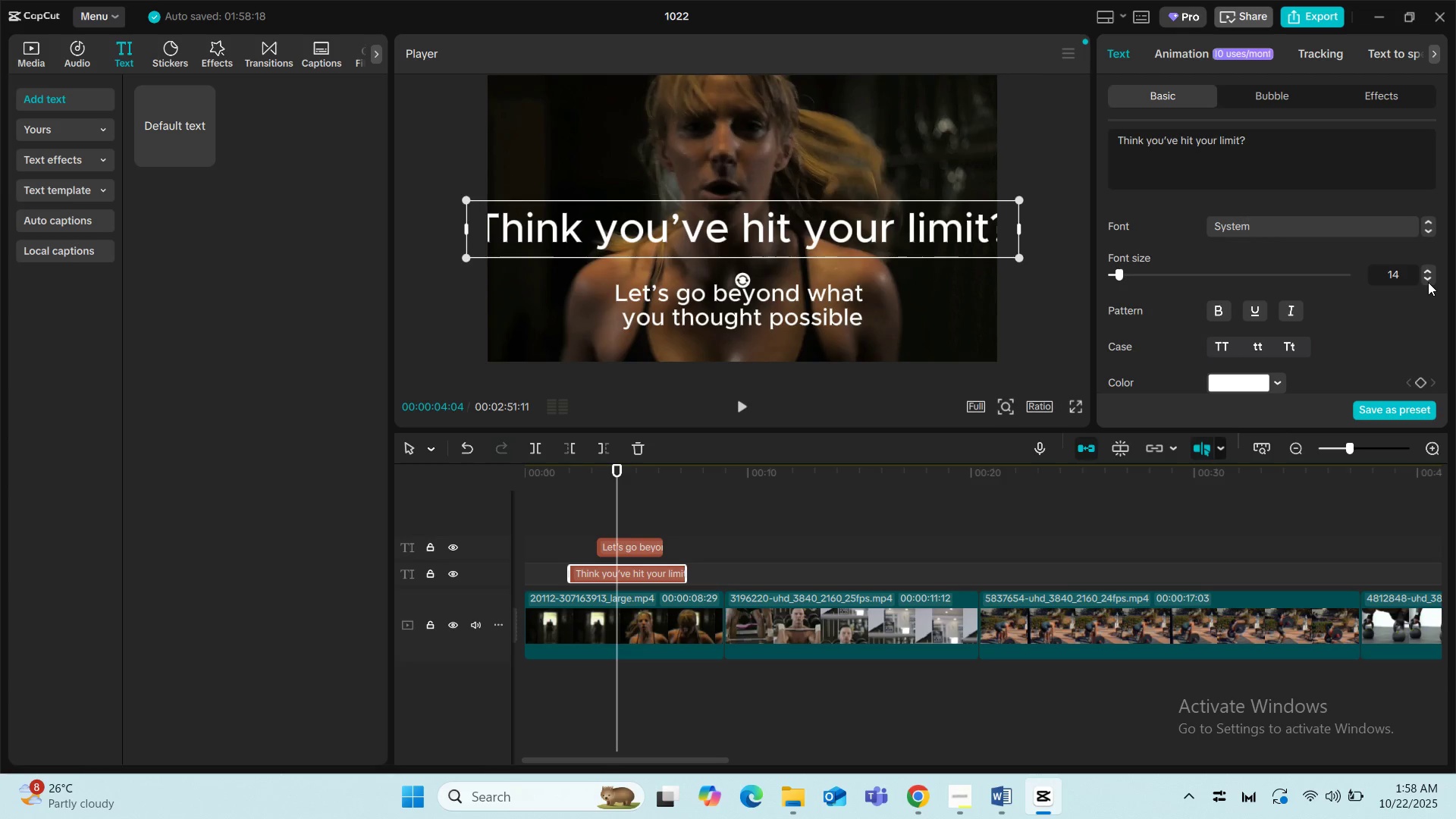 
left_click([1428, 282])
 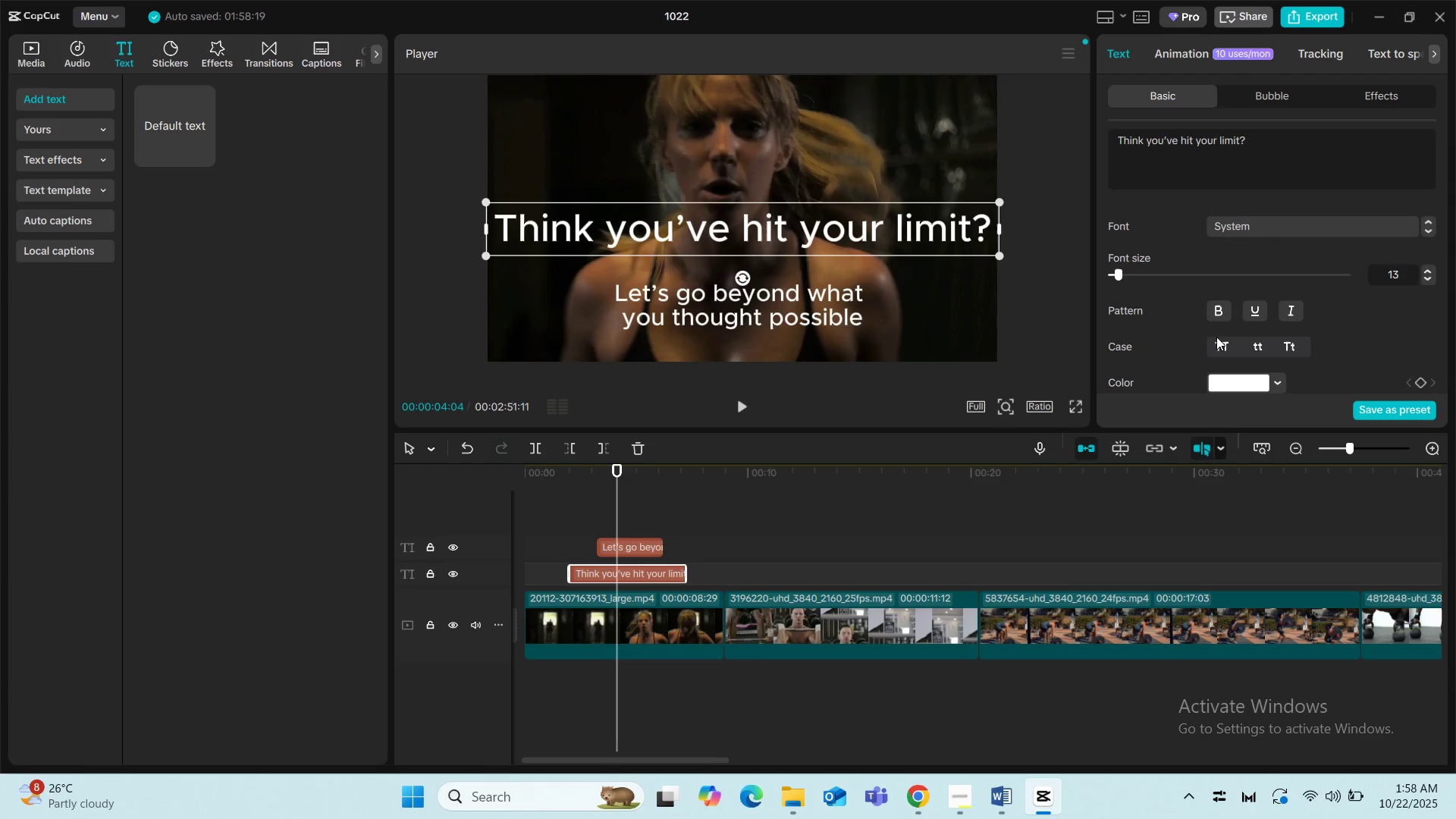 
scroll: coordinate [1264, 306], scroll_direction: down, amount: 4.0
 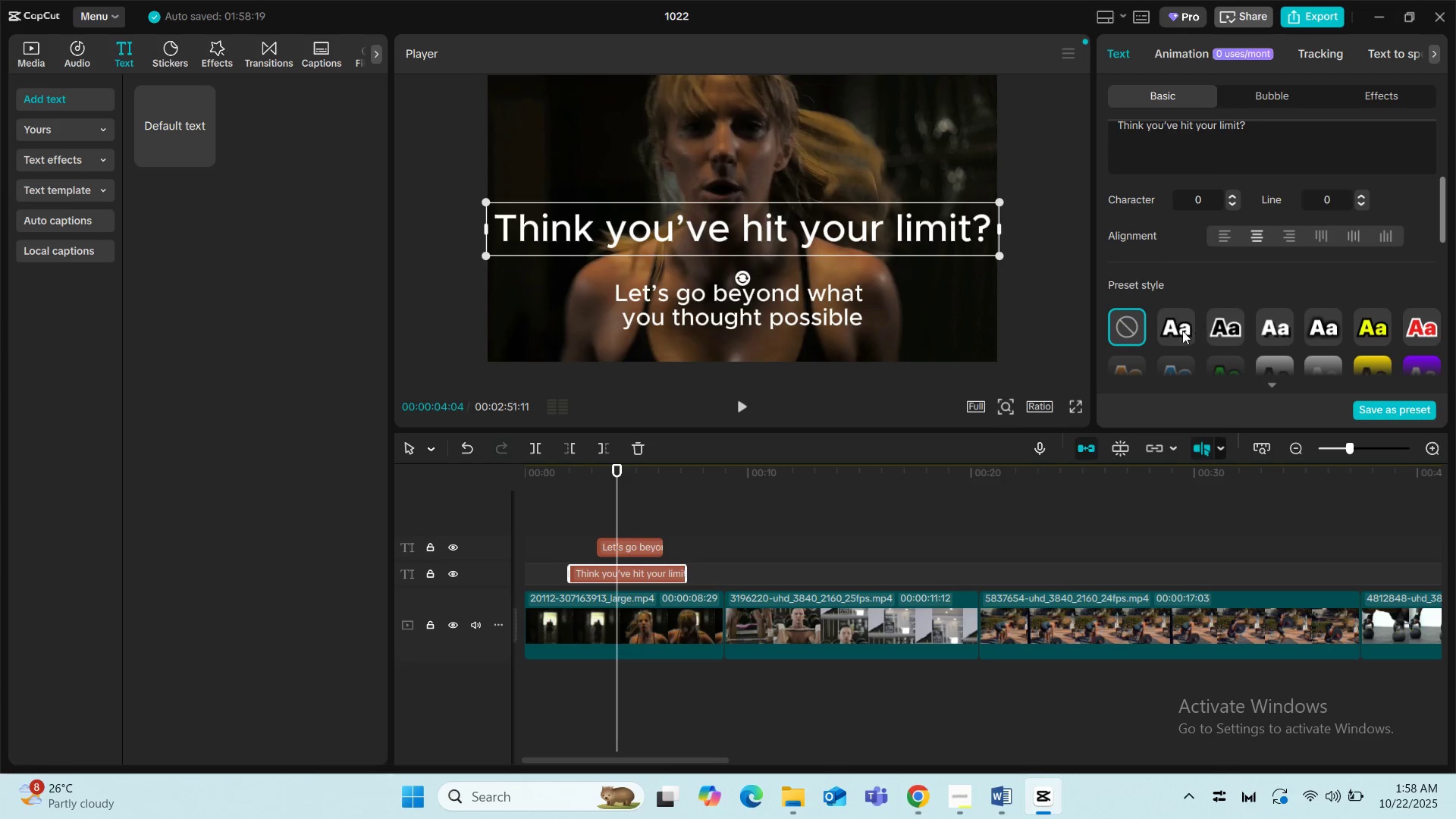 
left_click([1168, 331])
 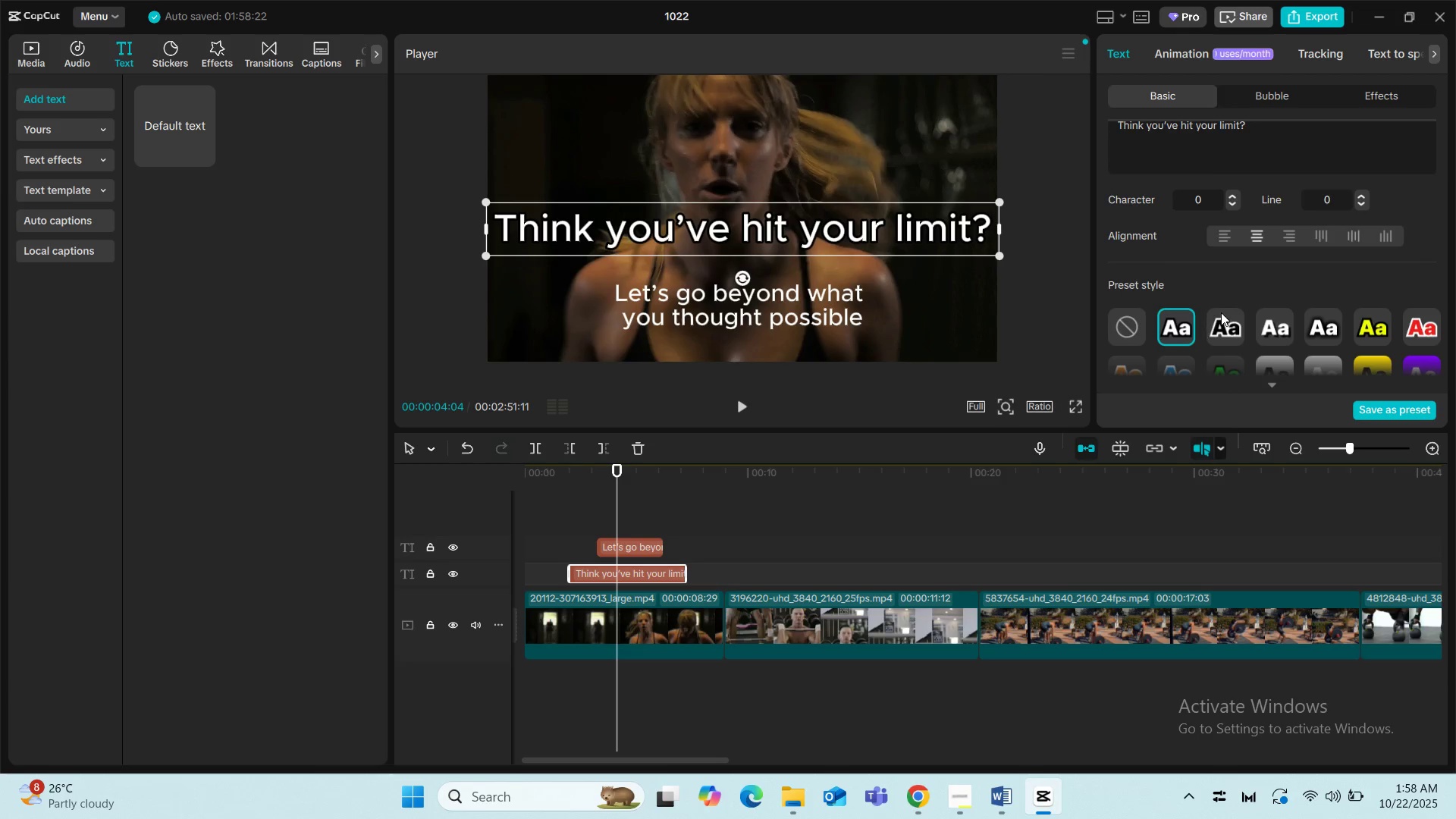 
scroll: coordinate [1363, 209], scroll_direction: up, amount: 4.0
 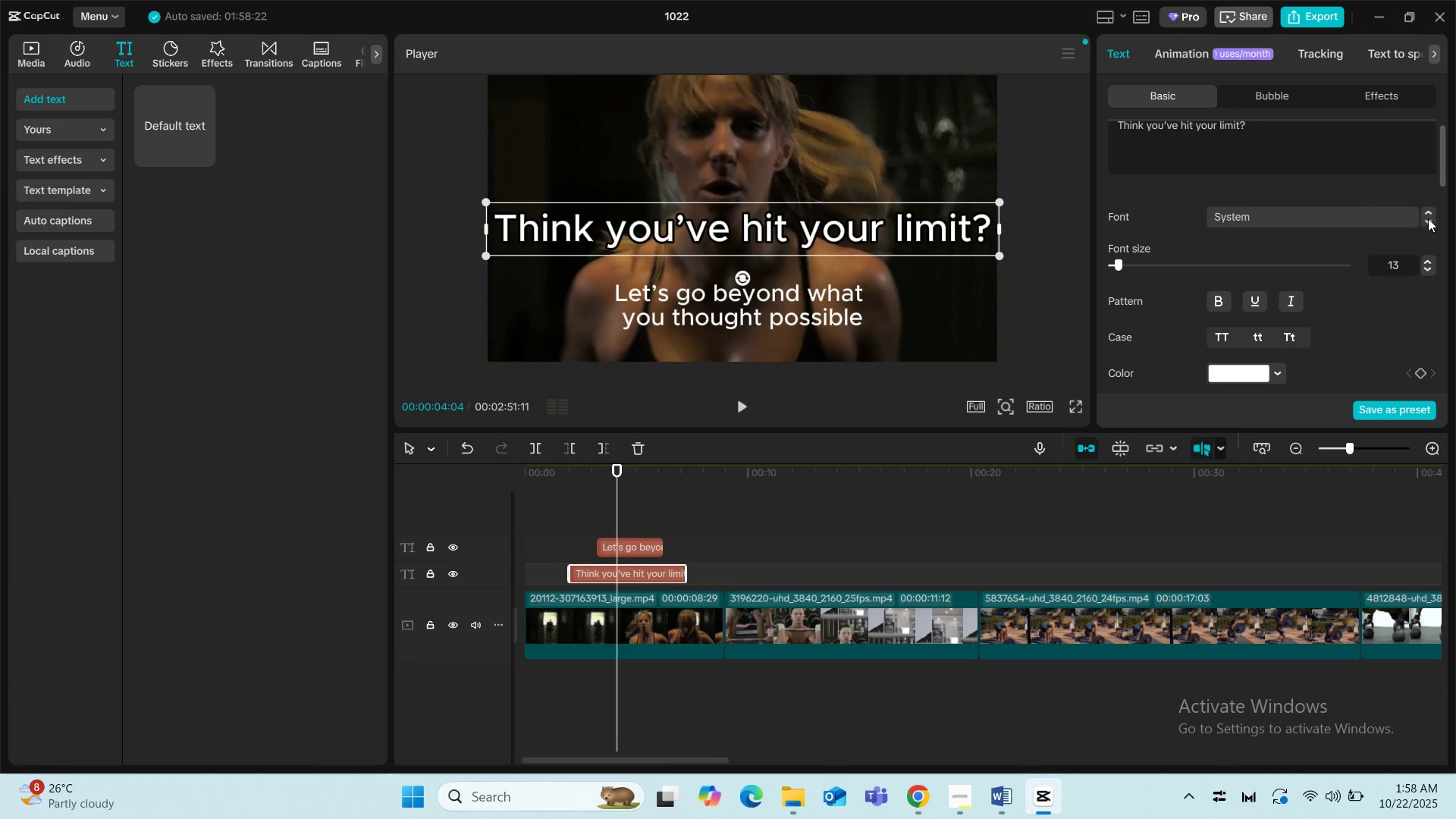 
left_click([1429, 218])
 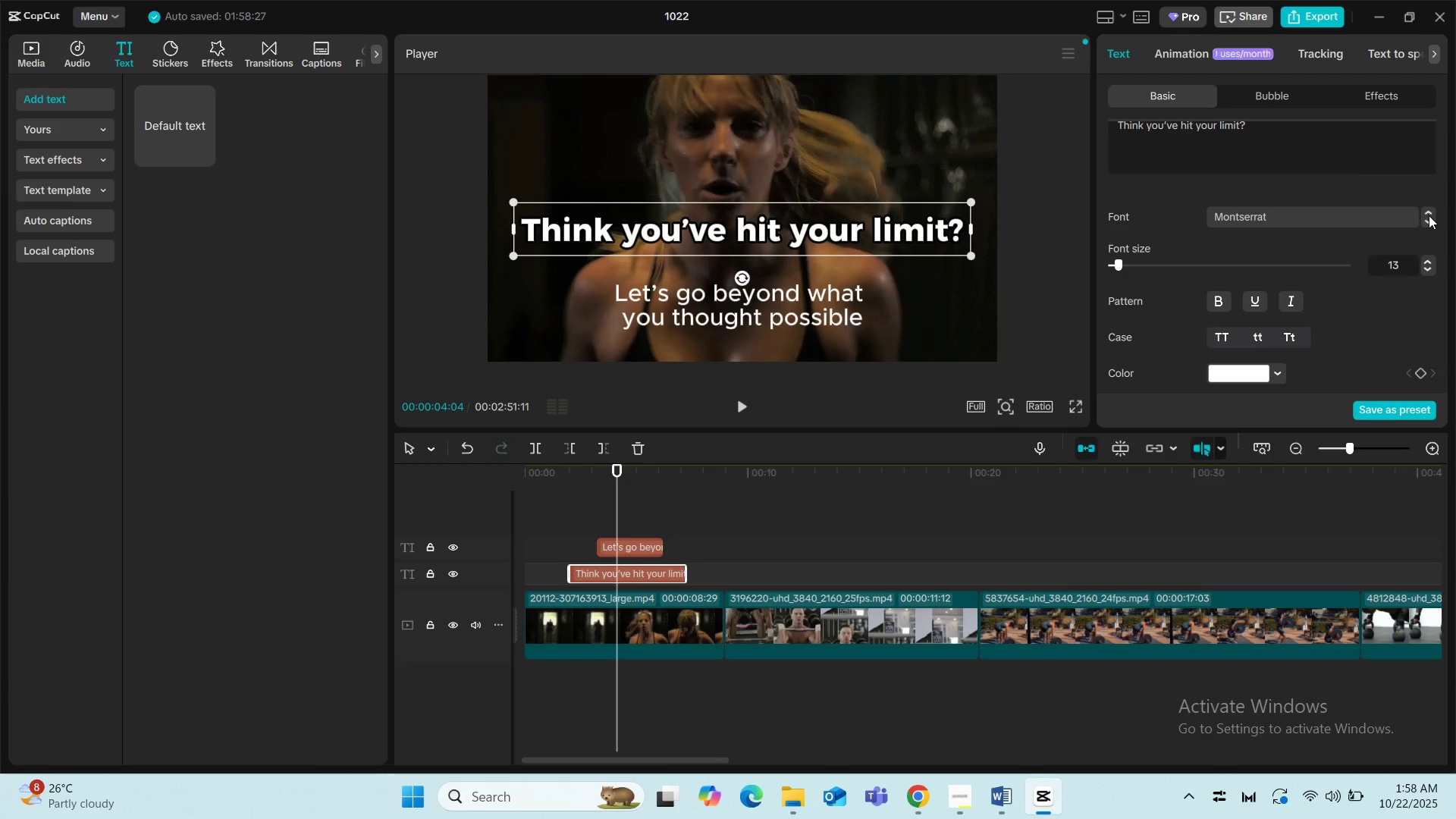 
left_click([1429, 215])
 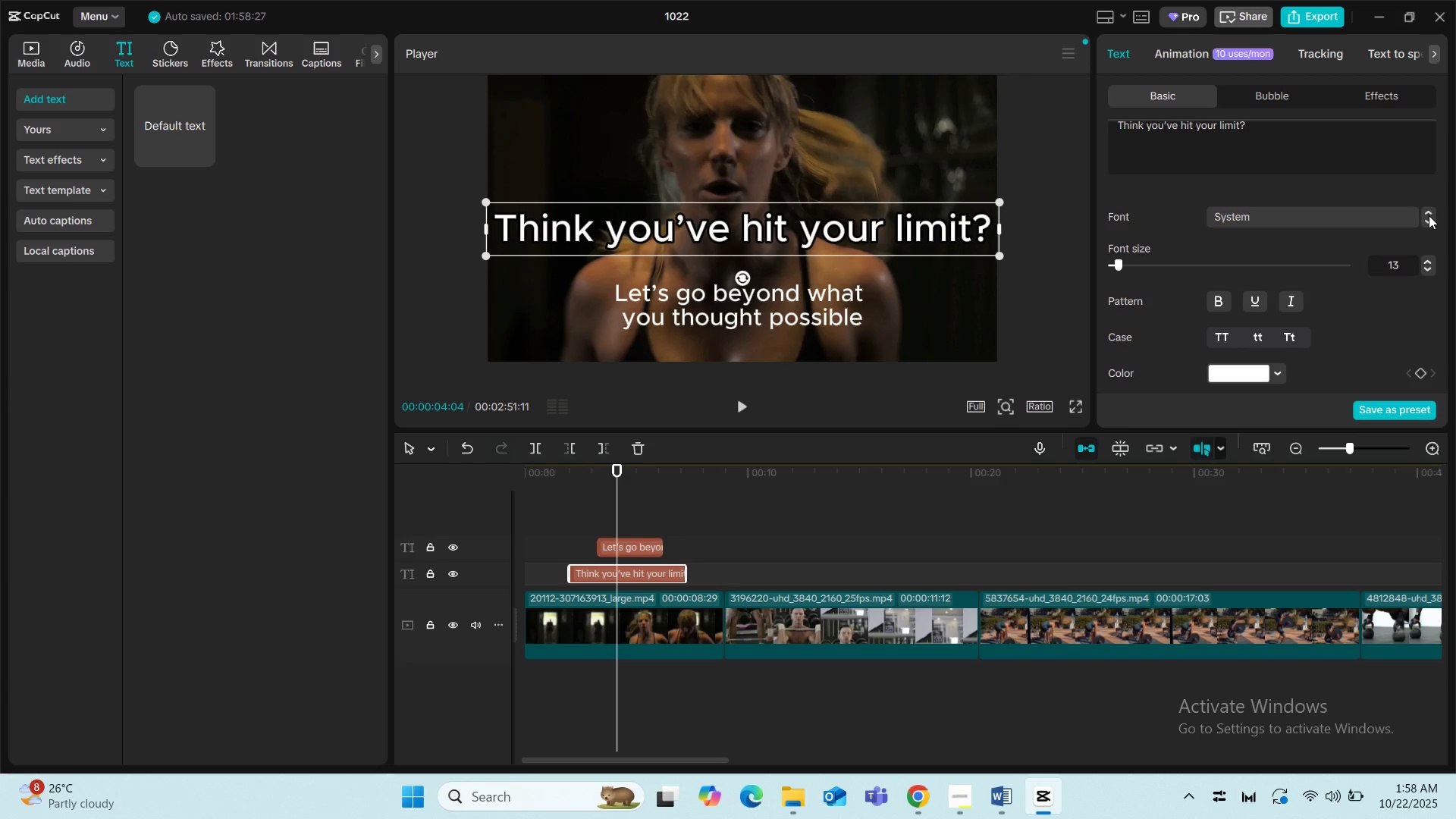 
left_click([1429, 215])
 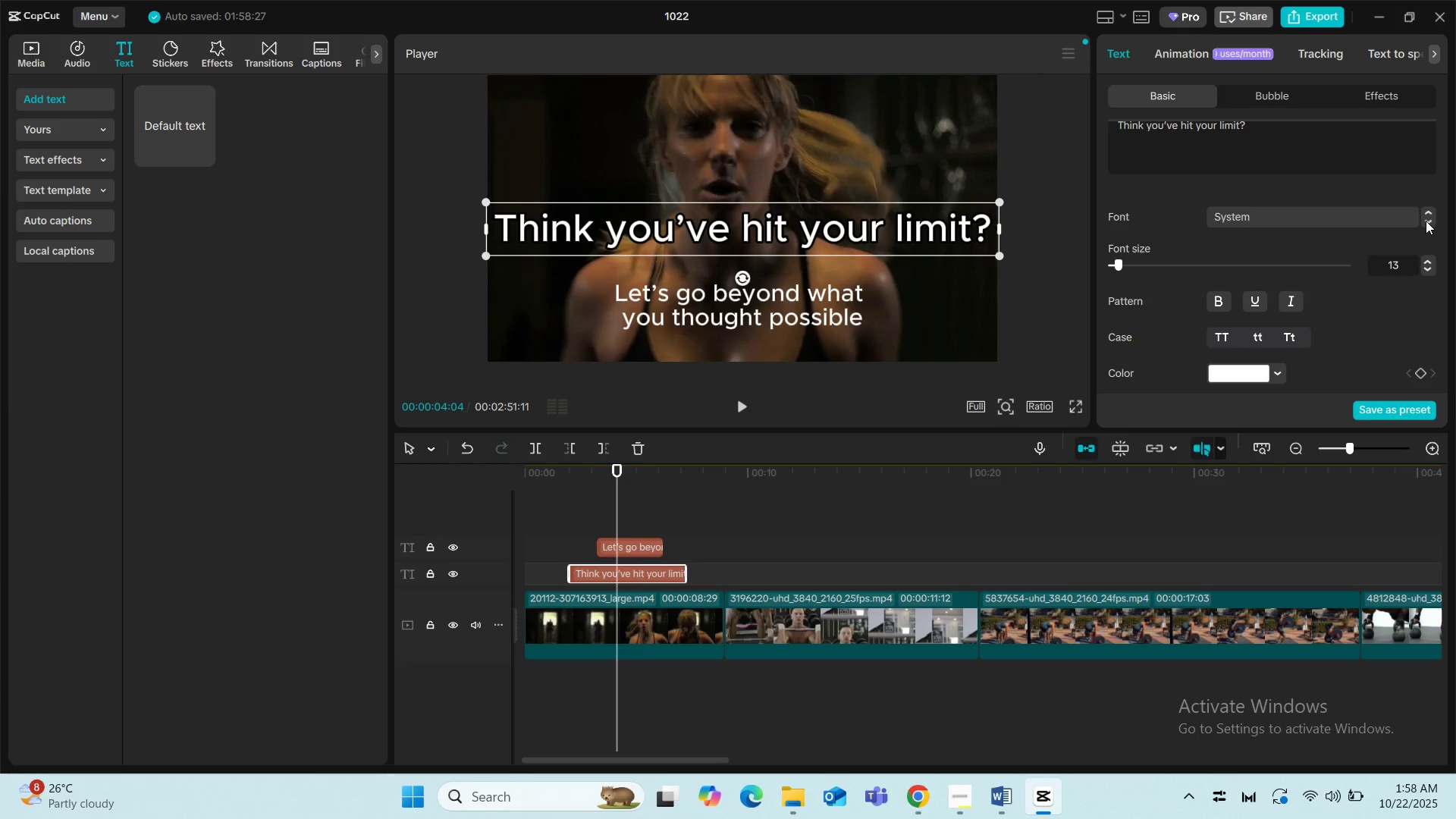 
left_click([1426, 221])
 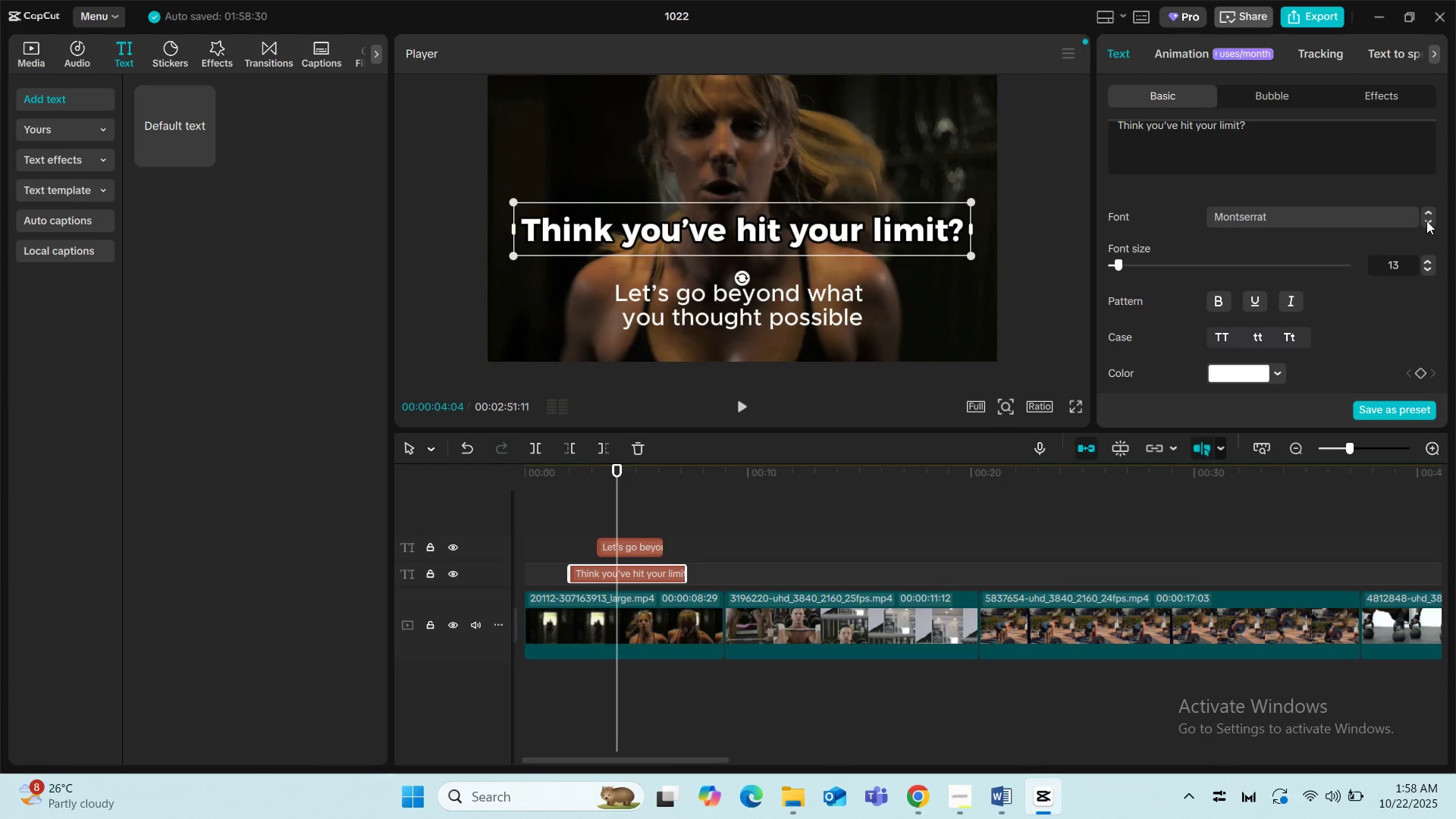 
left_click([1426, 221])
 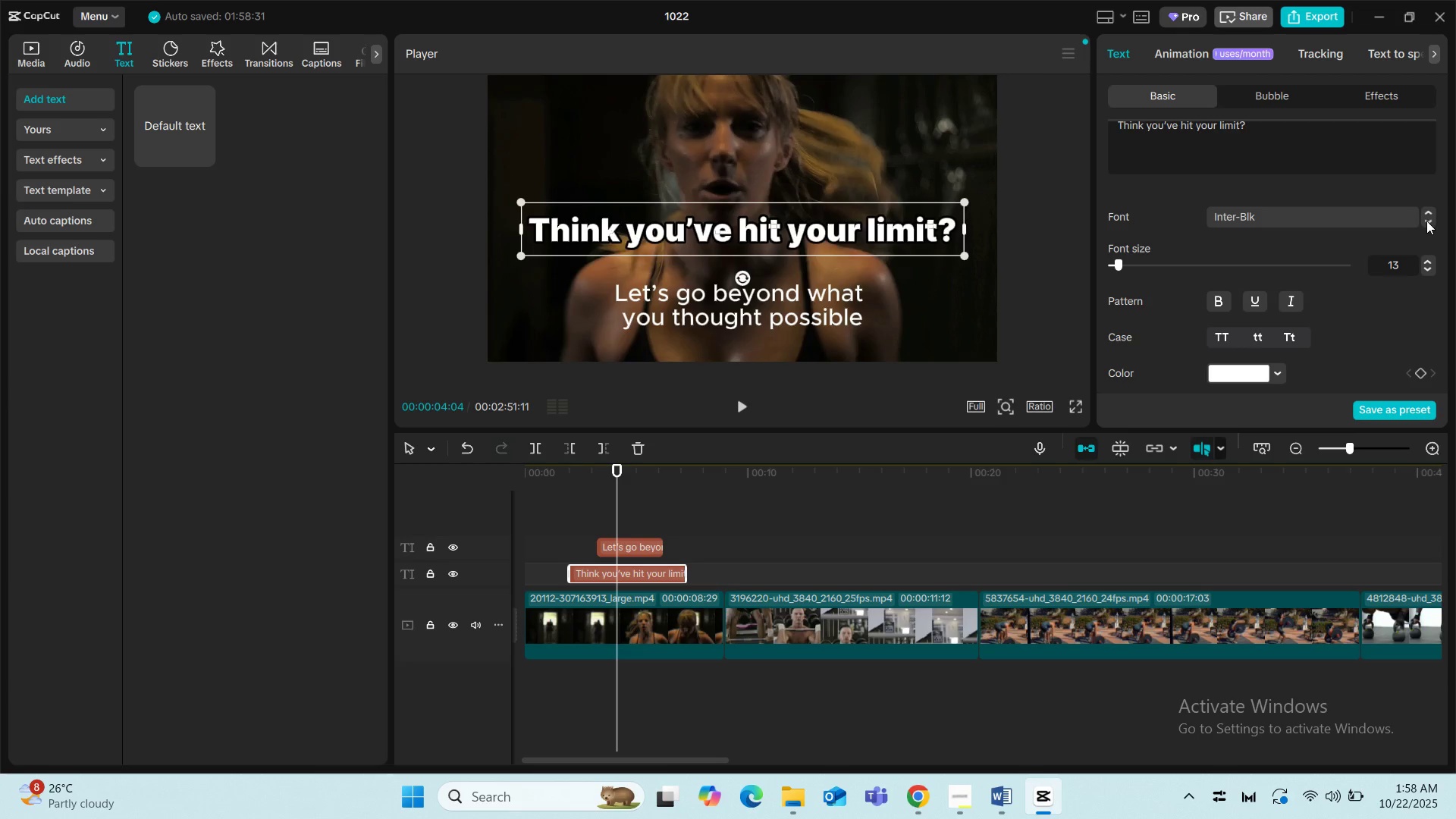 
left_click([1426, 221])
 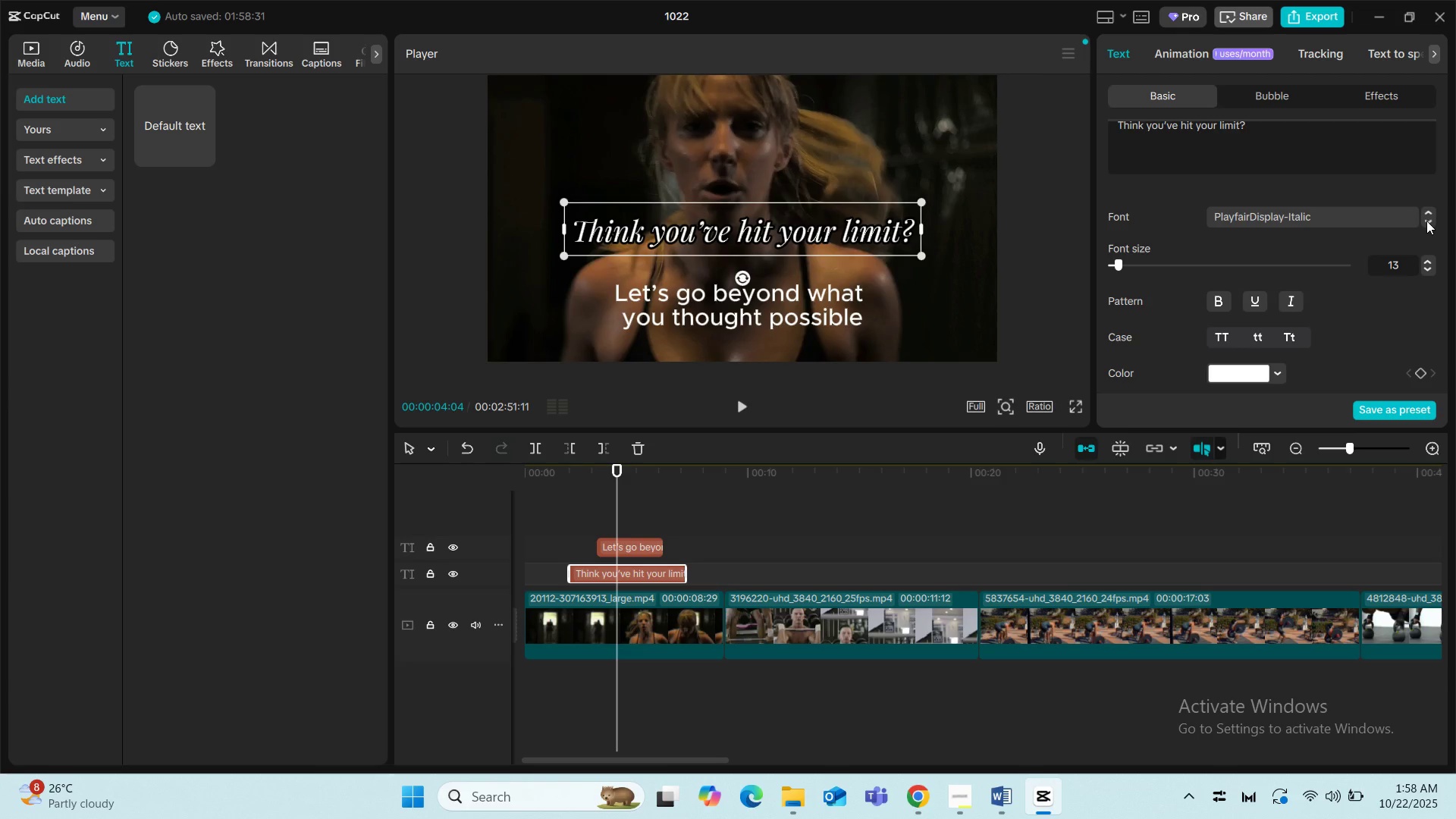 
left_click([1426, 221])
 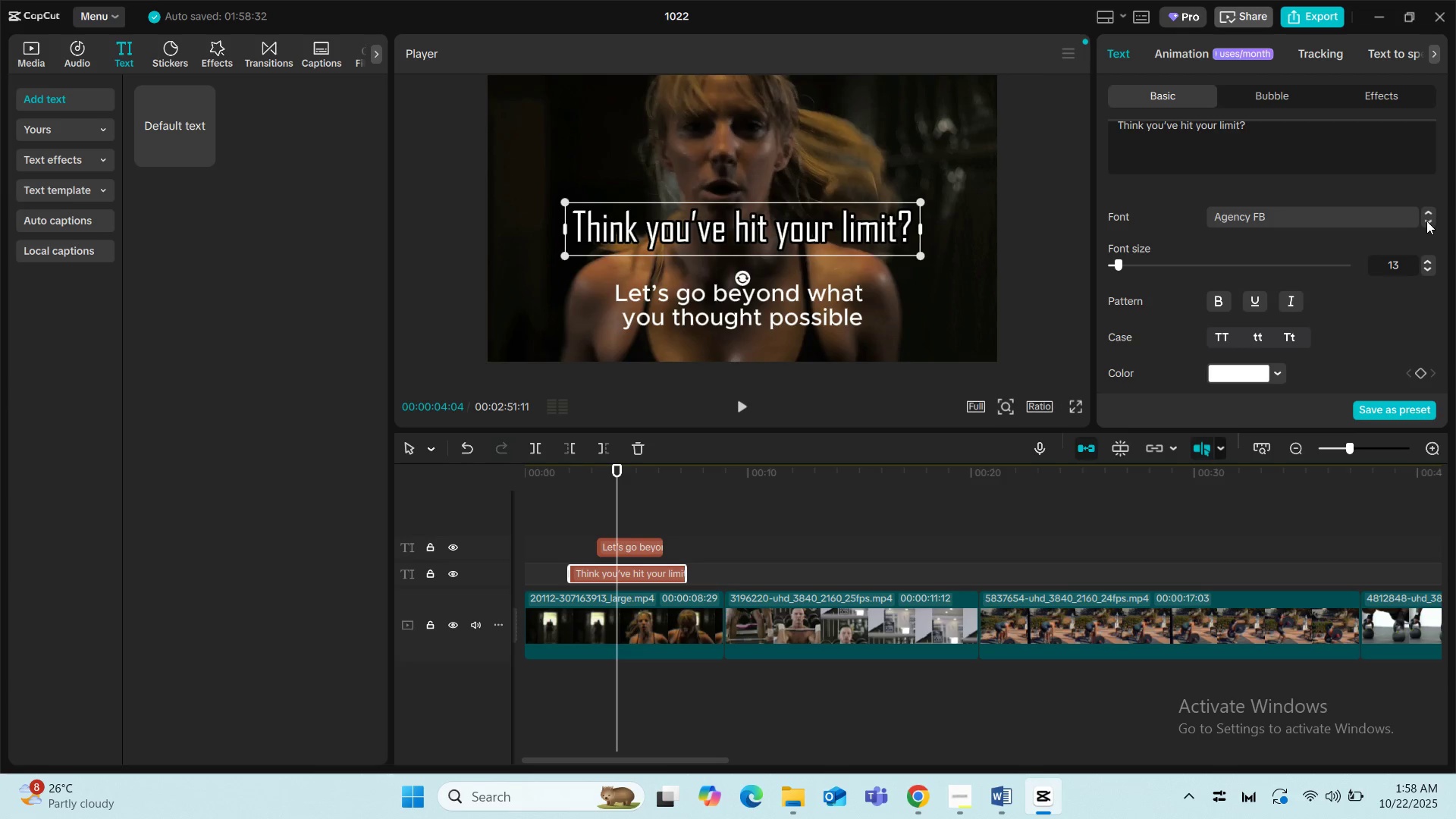 
left_click([1426, 221])
 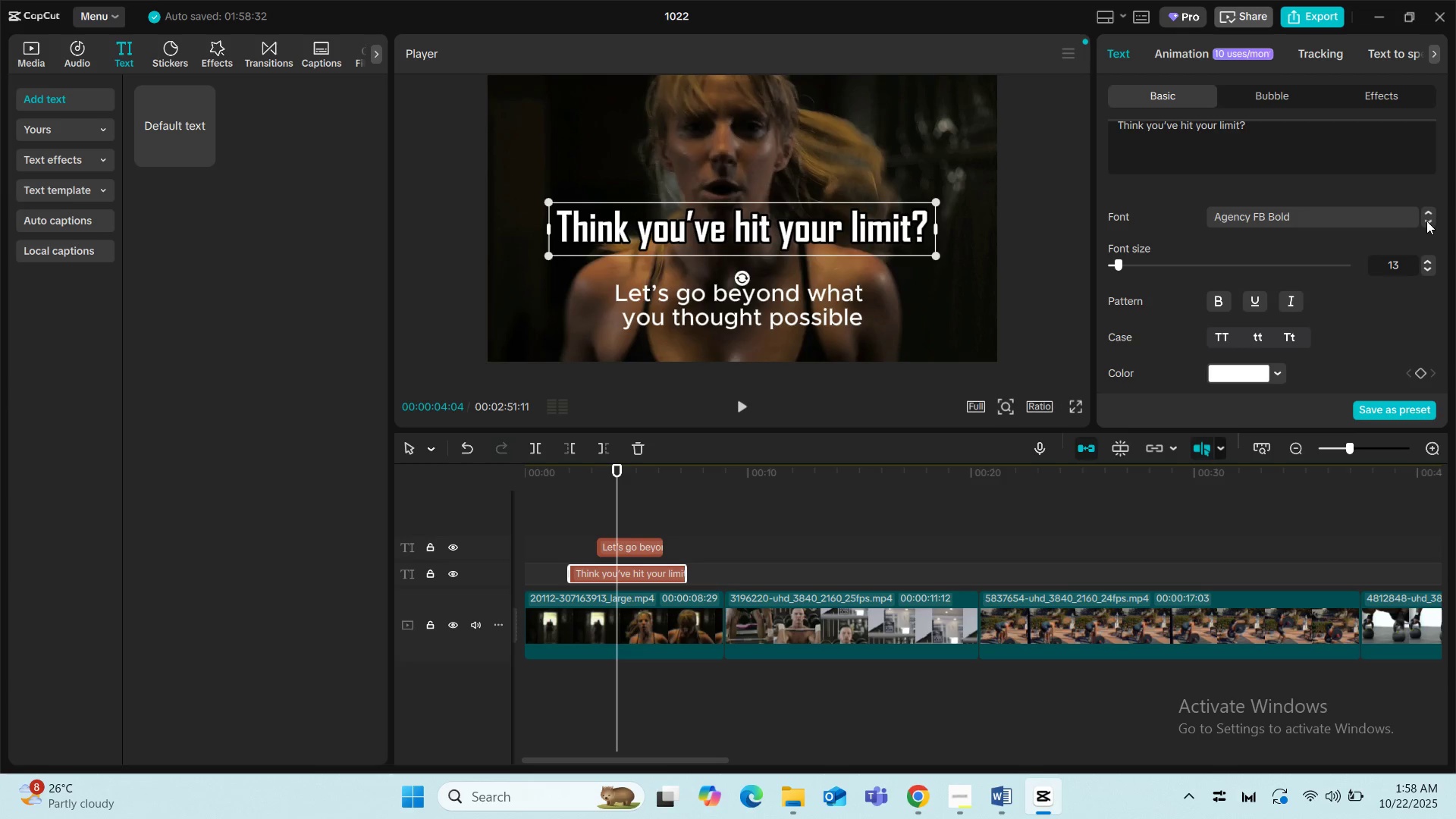 
left_click([1426, 221])
 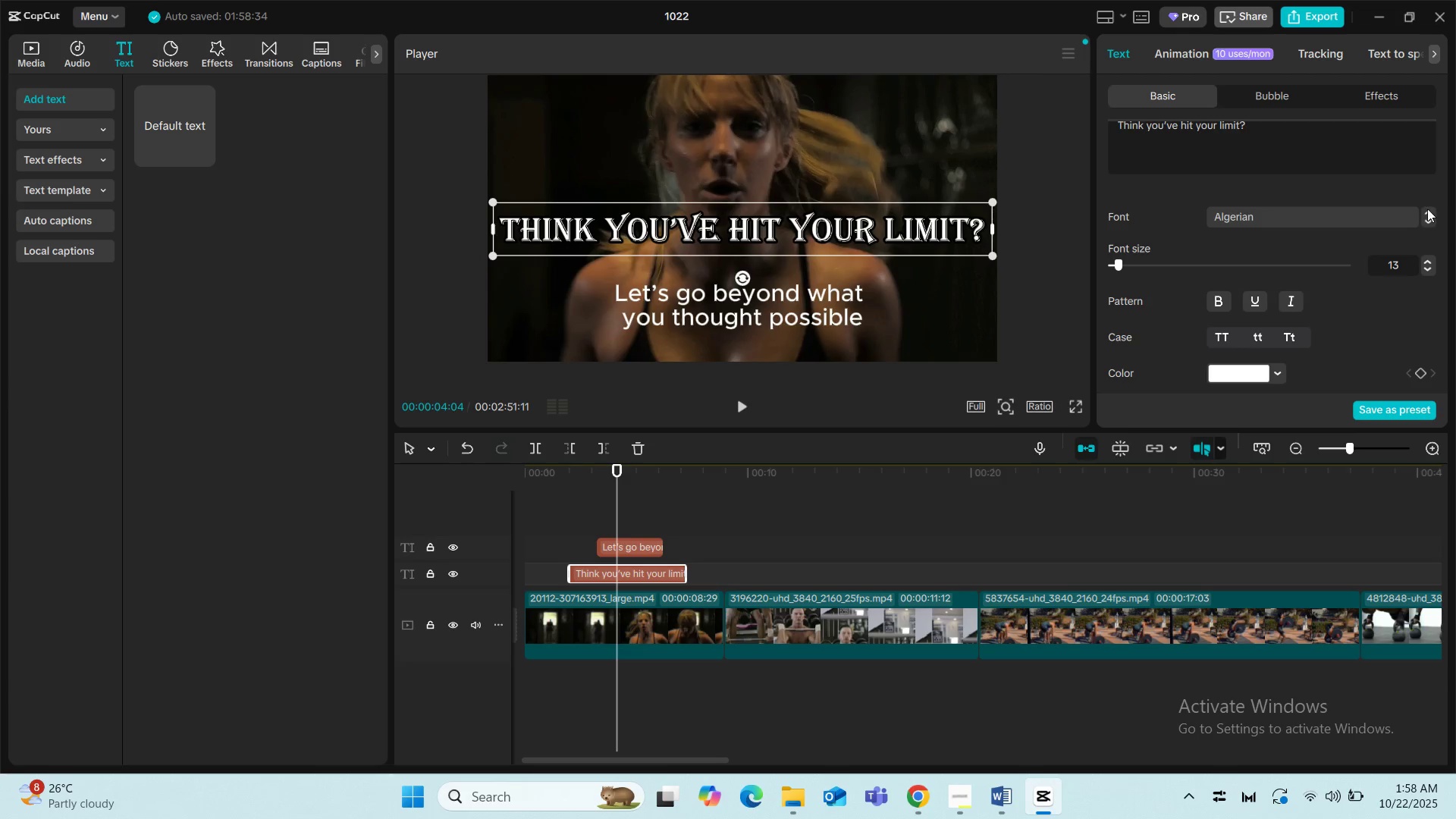 
left_click([1427, 208])
 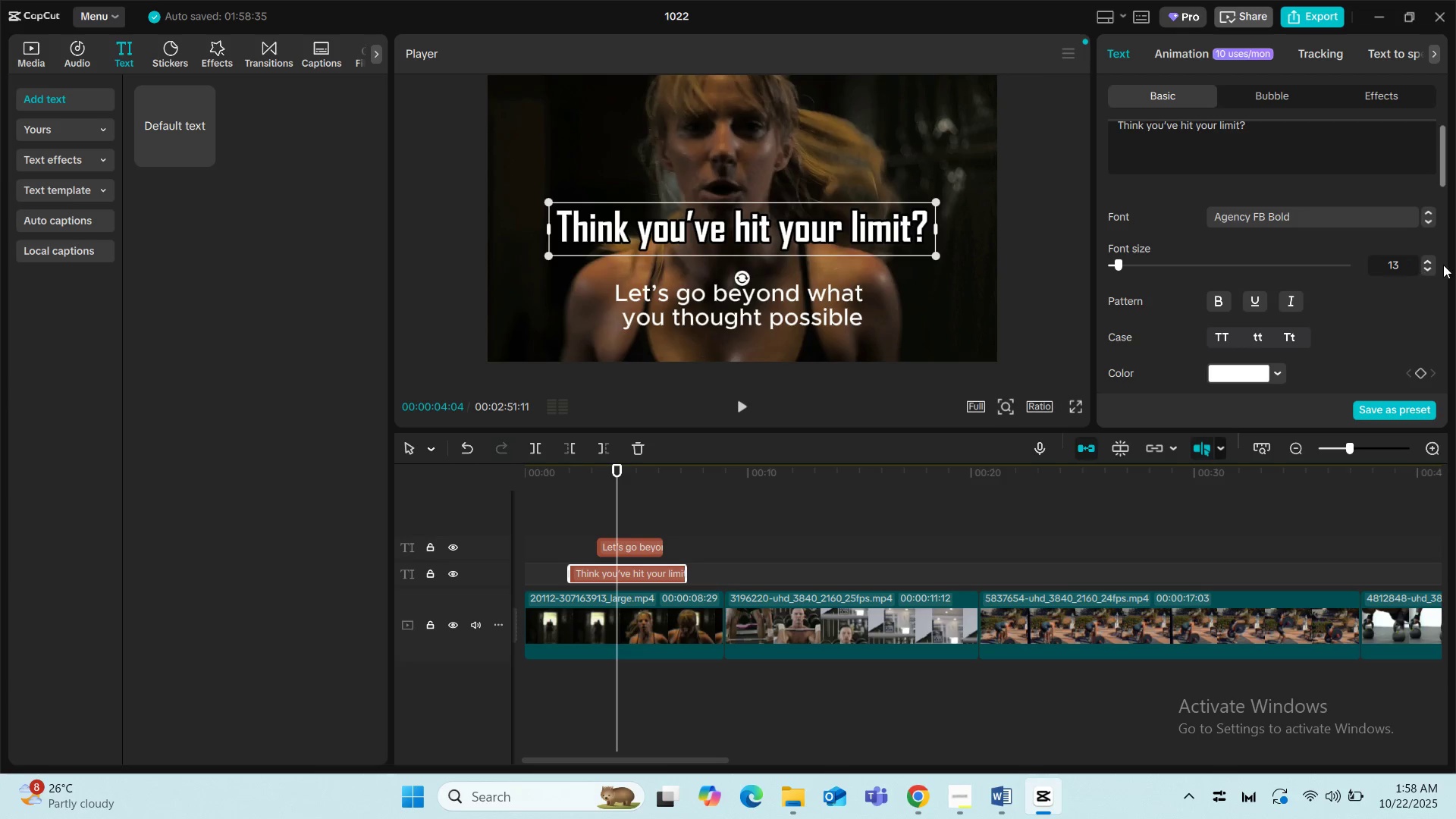 
wait(6.71)
 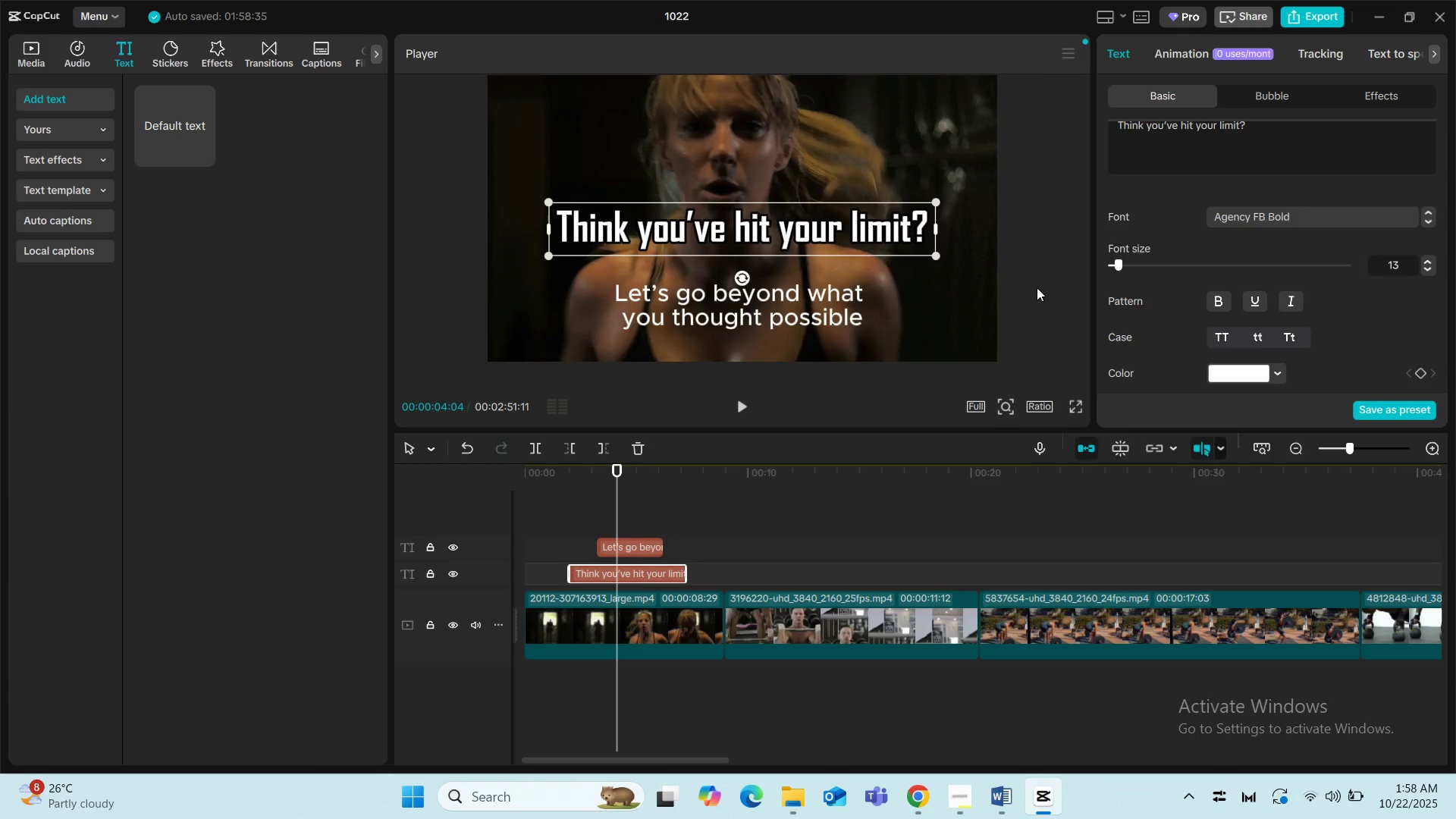 
left_click([1426, 219])
 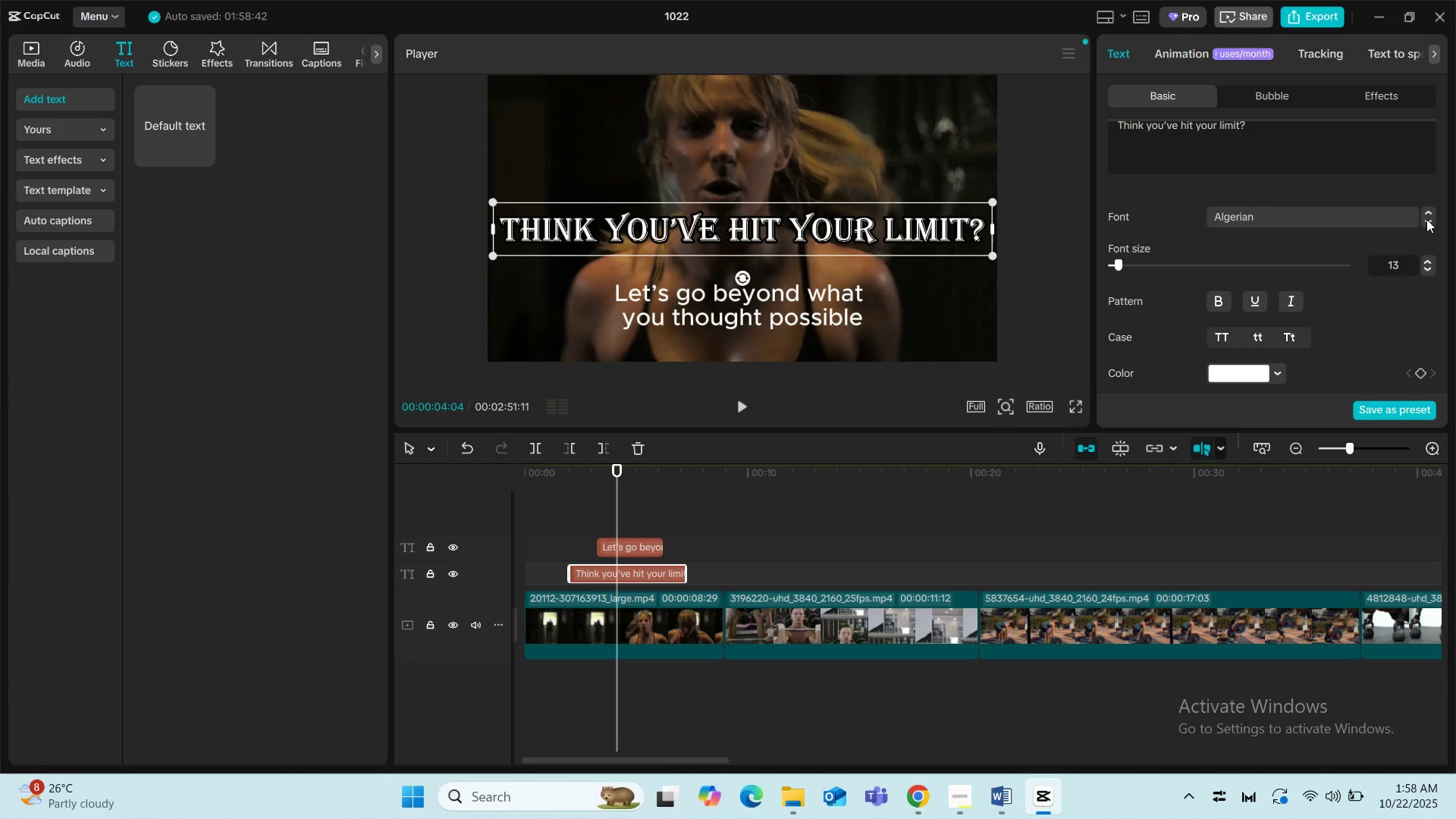 
left_click([1426, 219])
 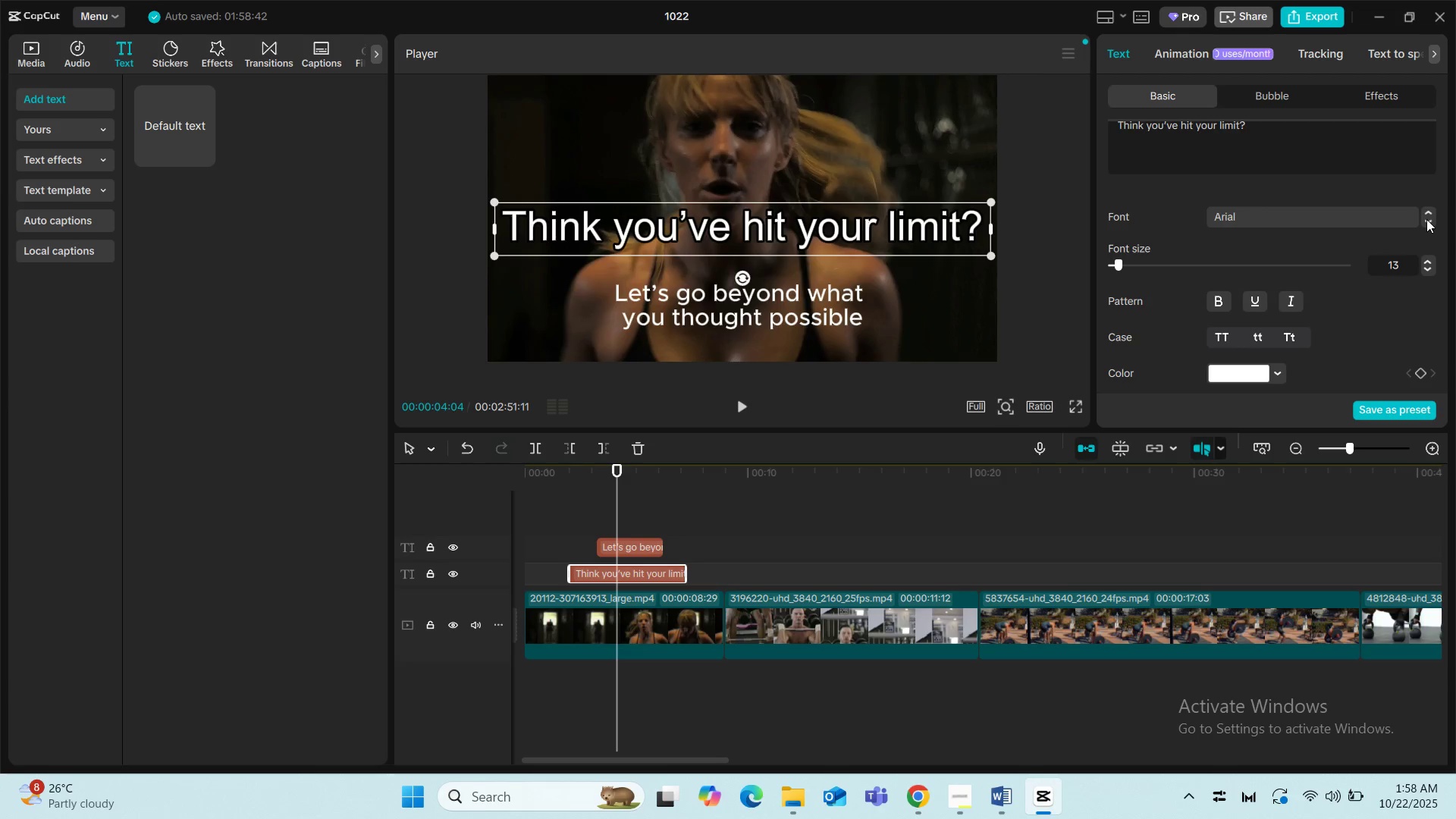 
left_click([1426, 219])
 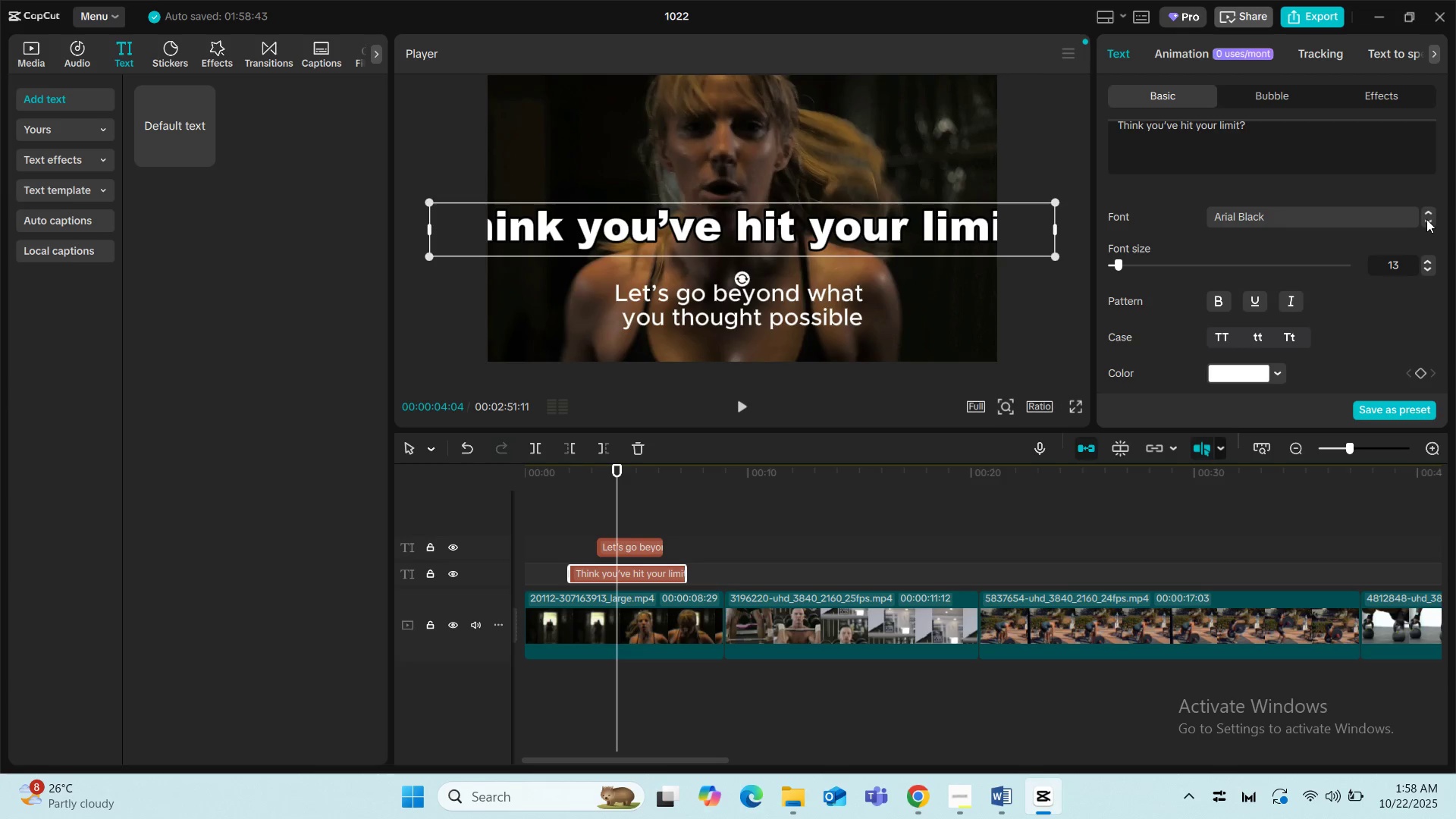 
left_click([1426, 219])
 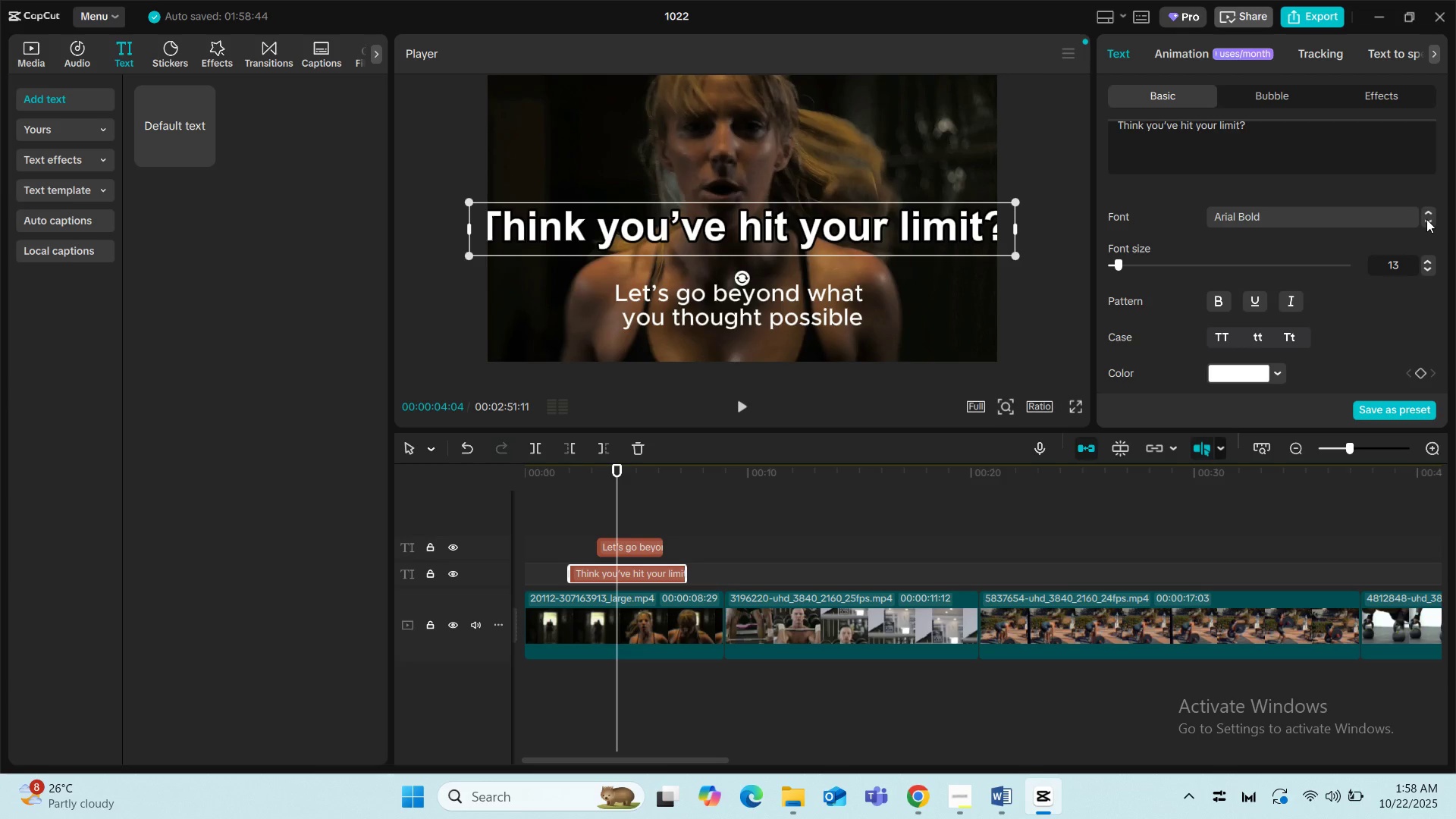 
left_click([1426, 219])
 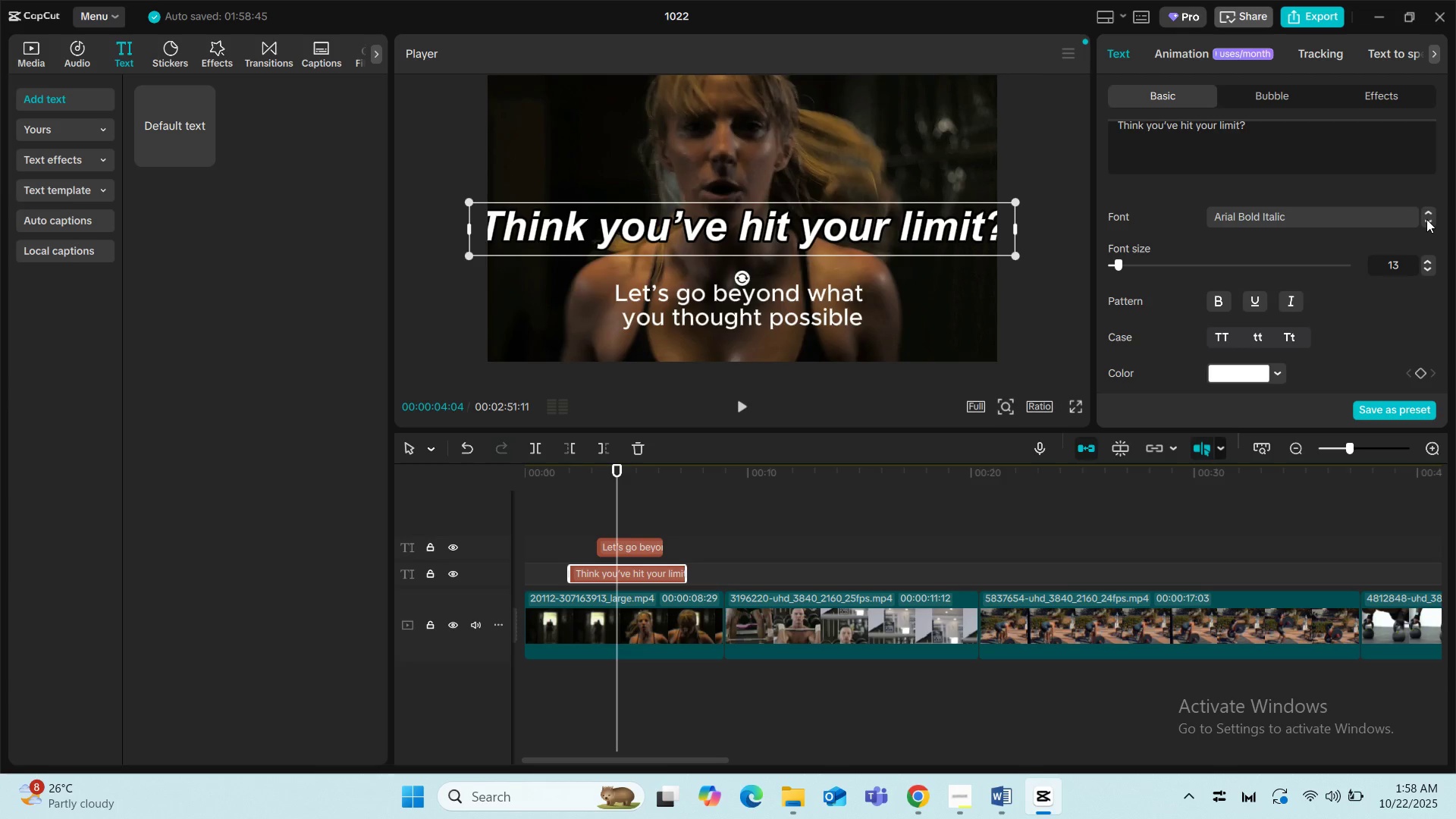 
left_click([1426, 219])
 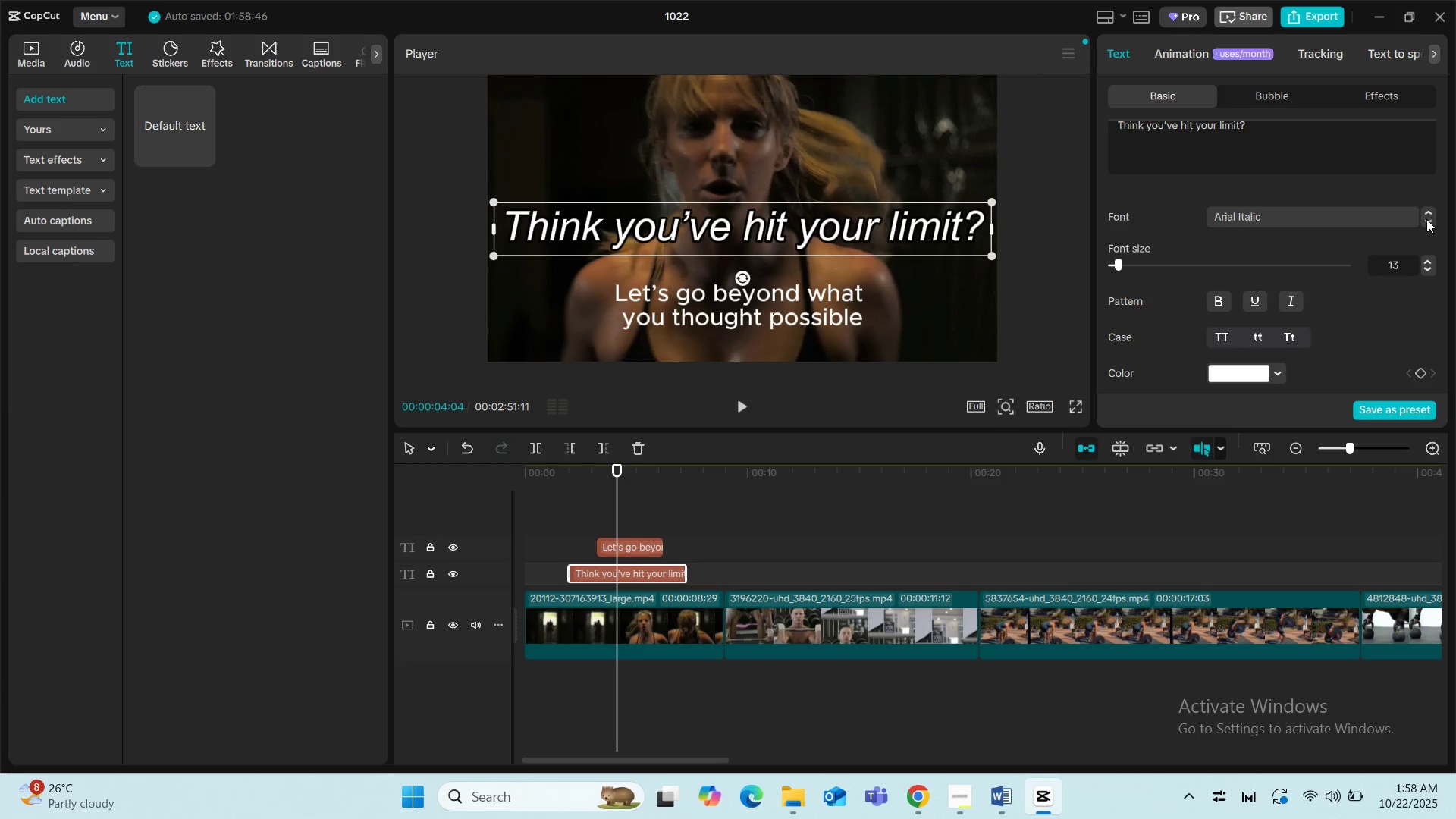 
left_click([1426, 219])
 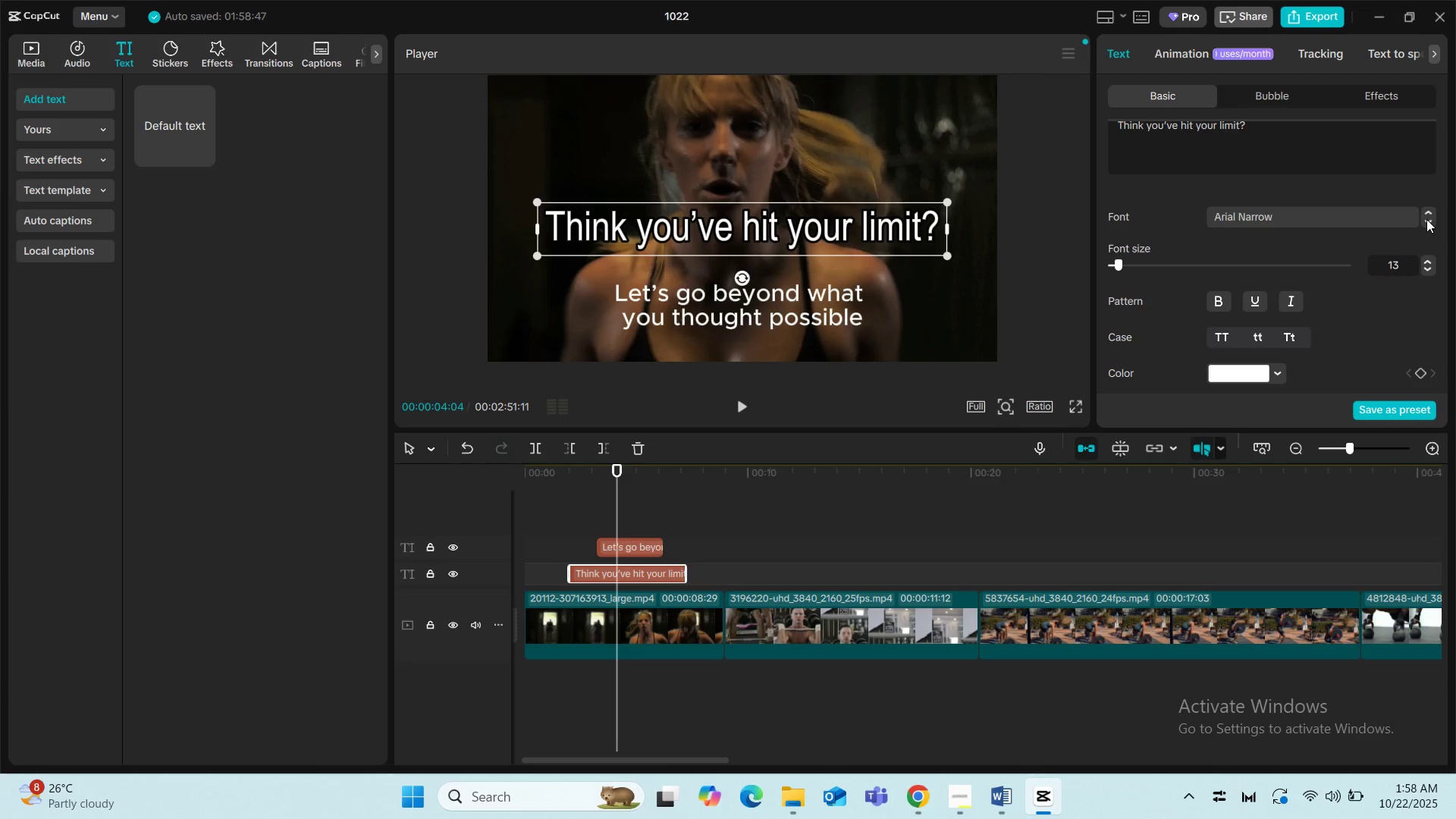 
left_click([1426, 219])
 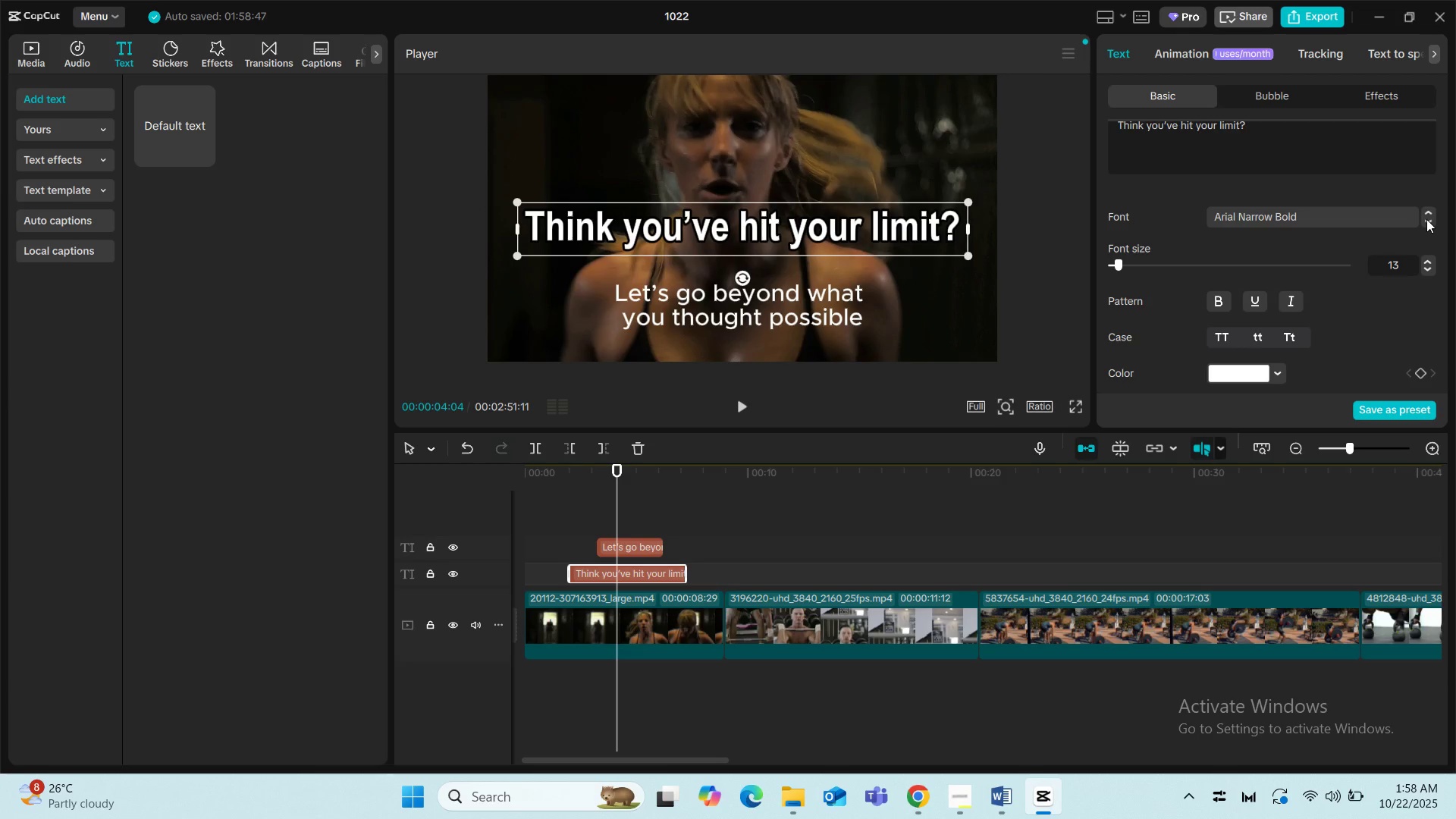 
left_click([1426, 219])
 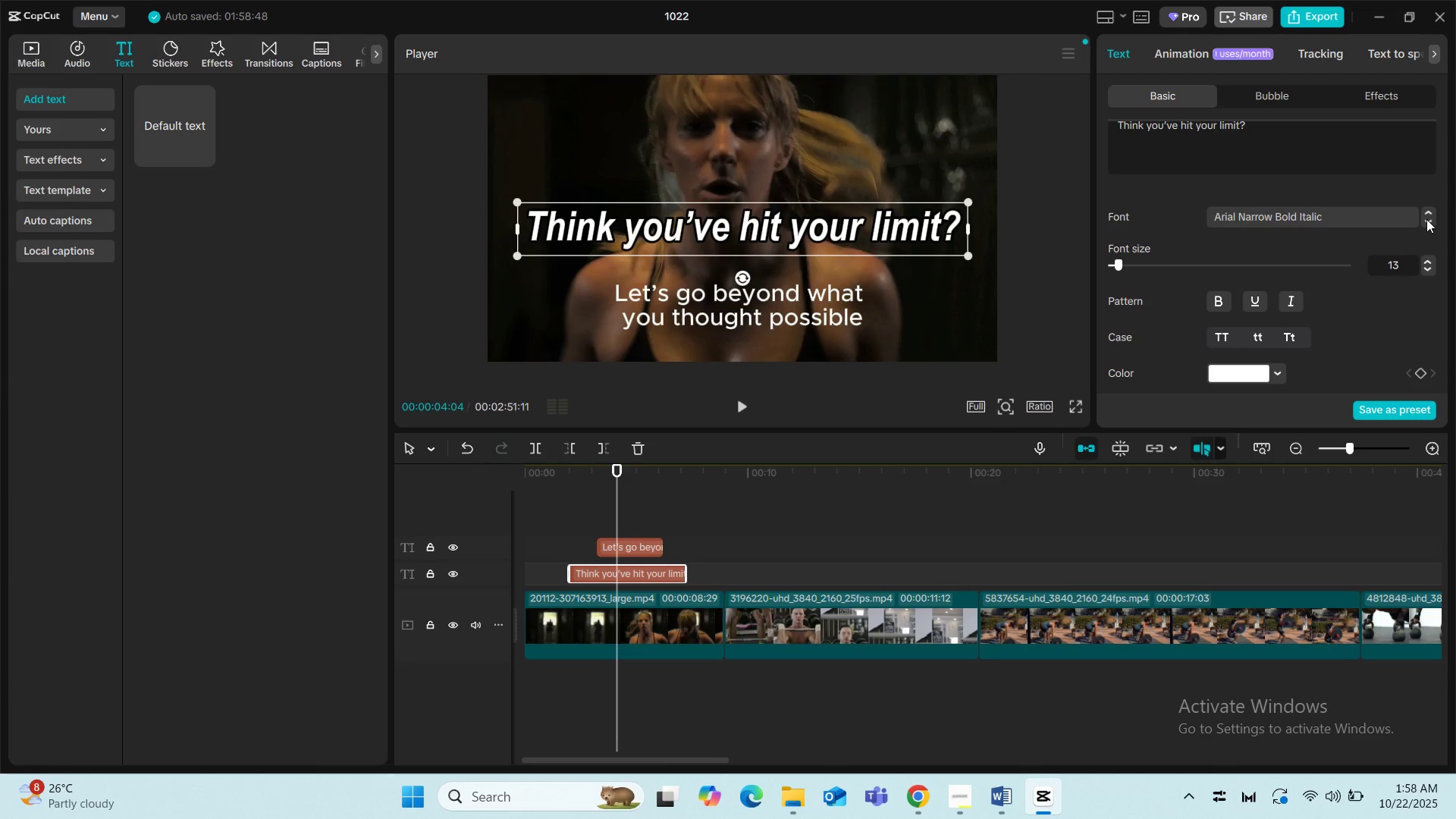 
left_click([1426, 219])
 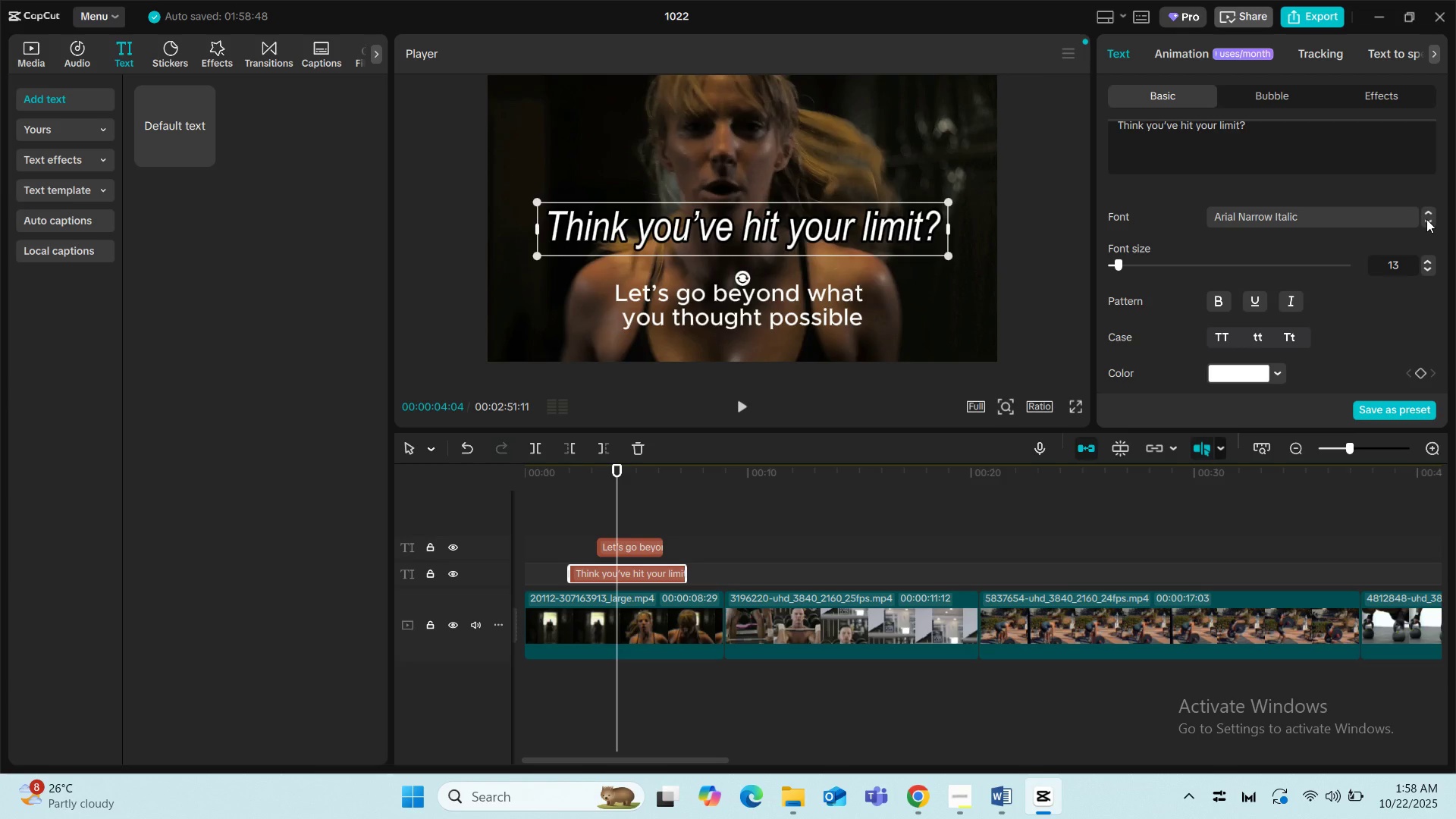 
left_click([1426, 219])
 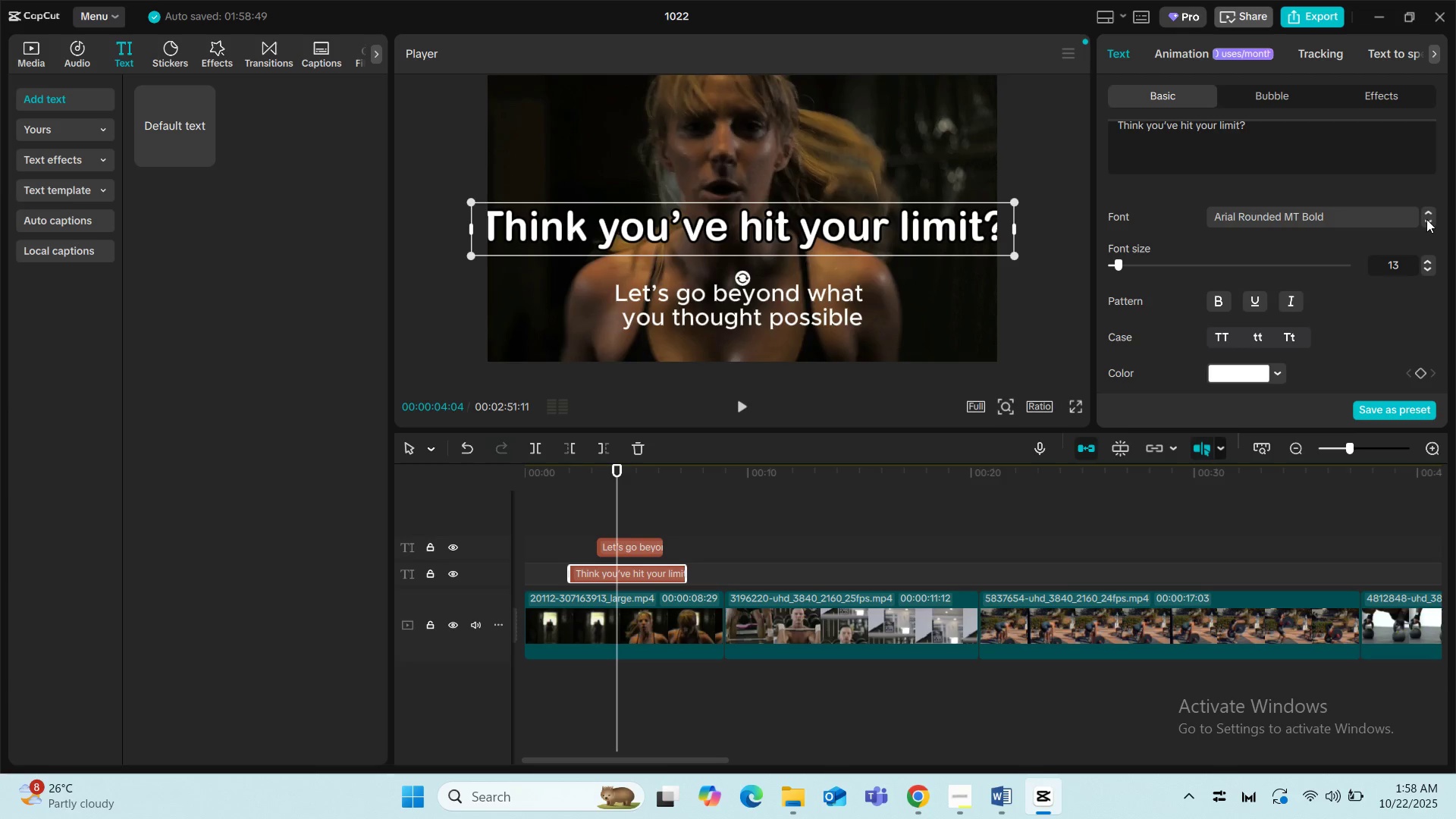 
left_click([1426, 219])
 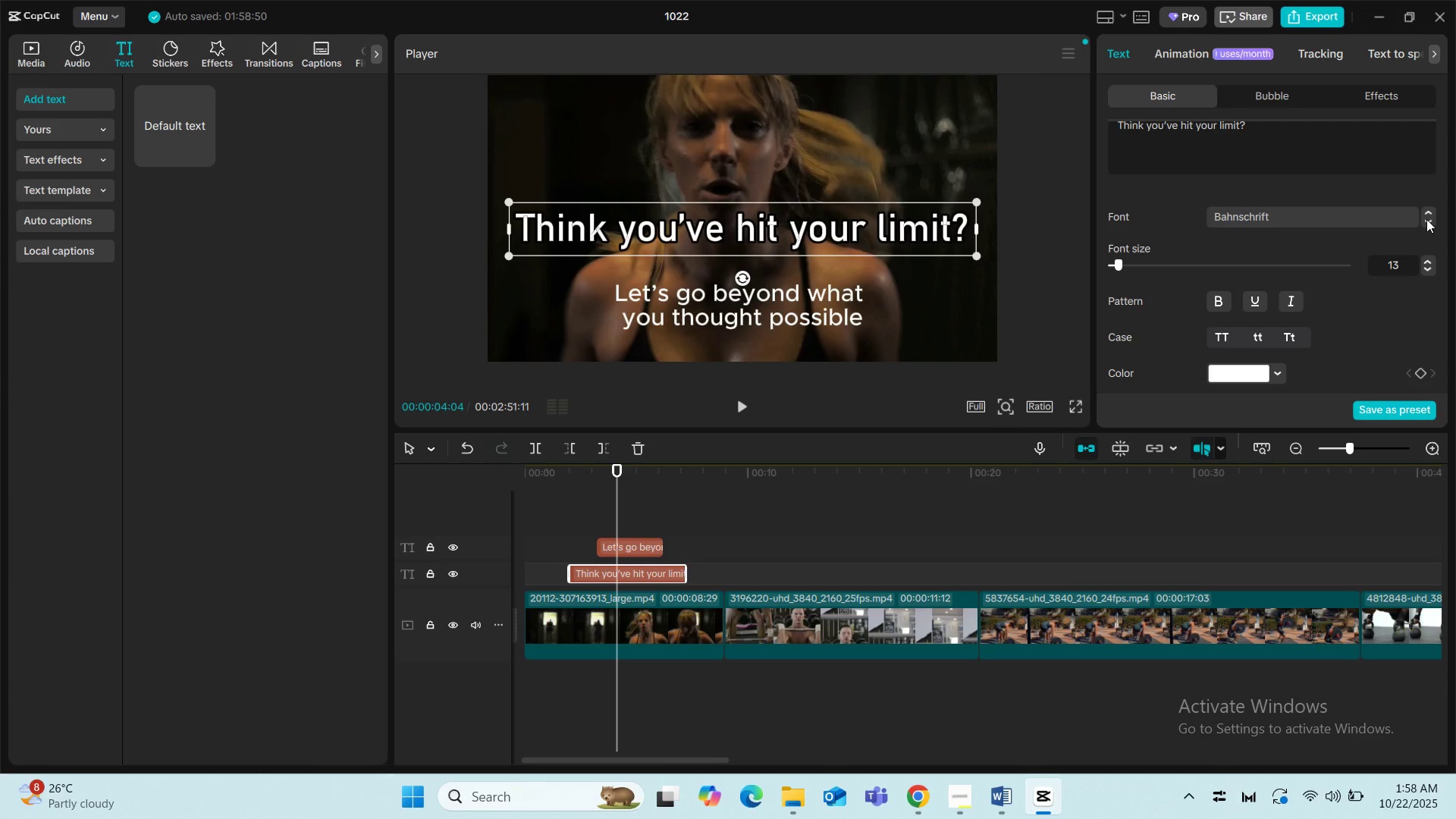 
left_click([1426, 219])
 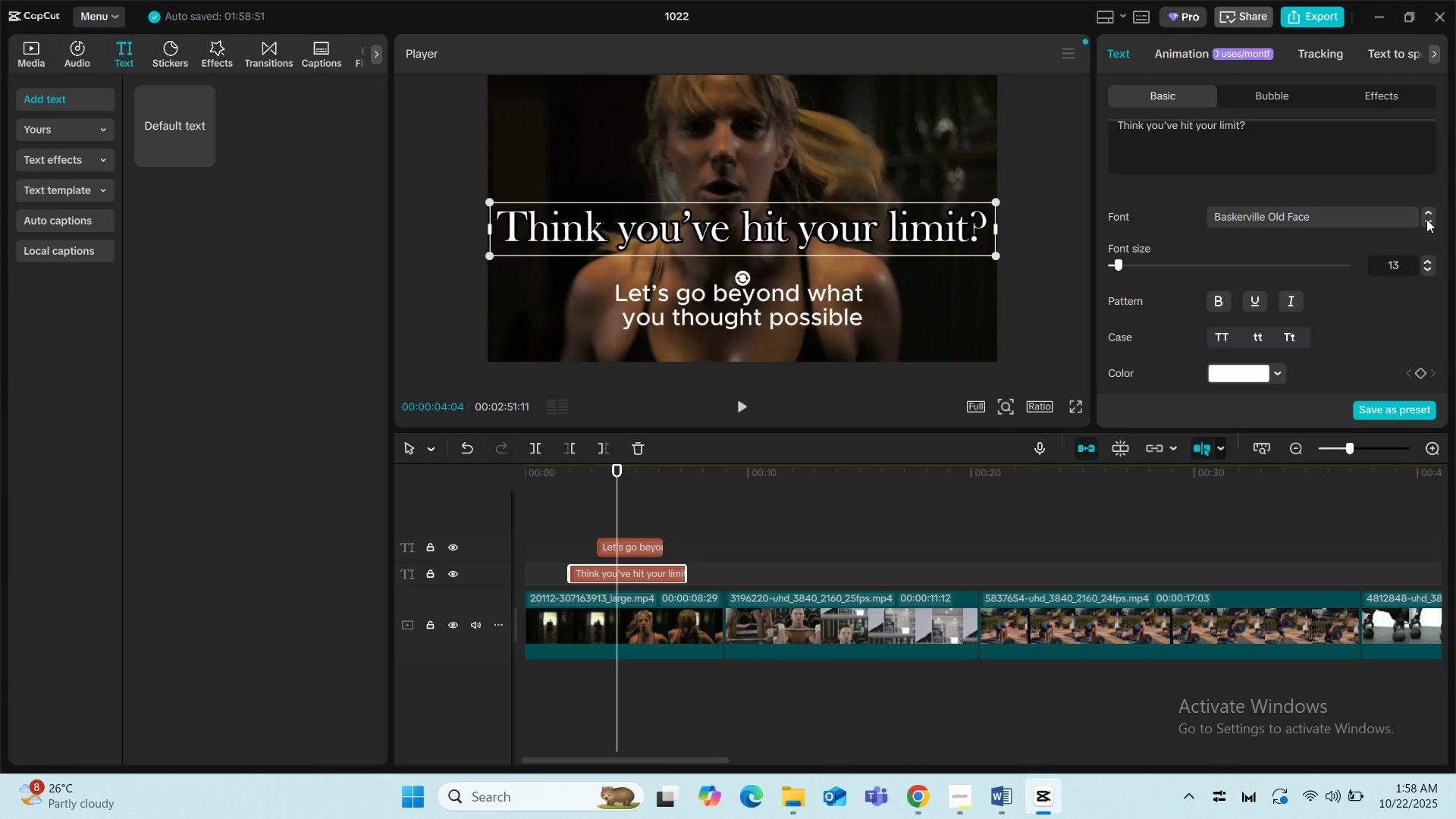 
left_click([1426, 219])
 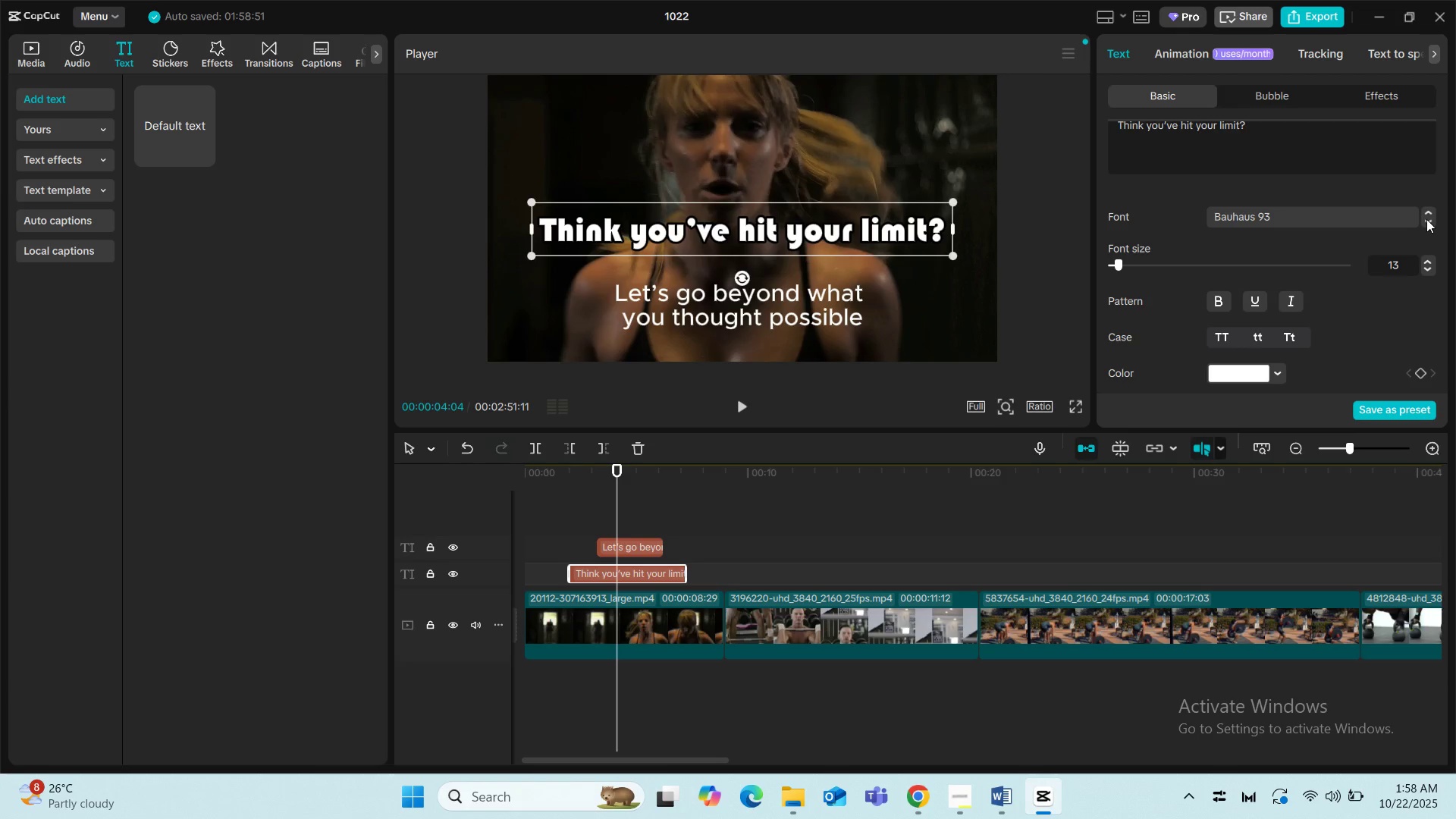 
left_click([1426, 219])
 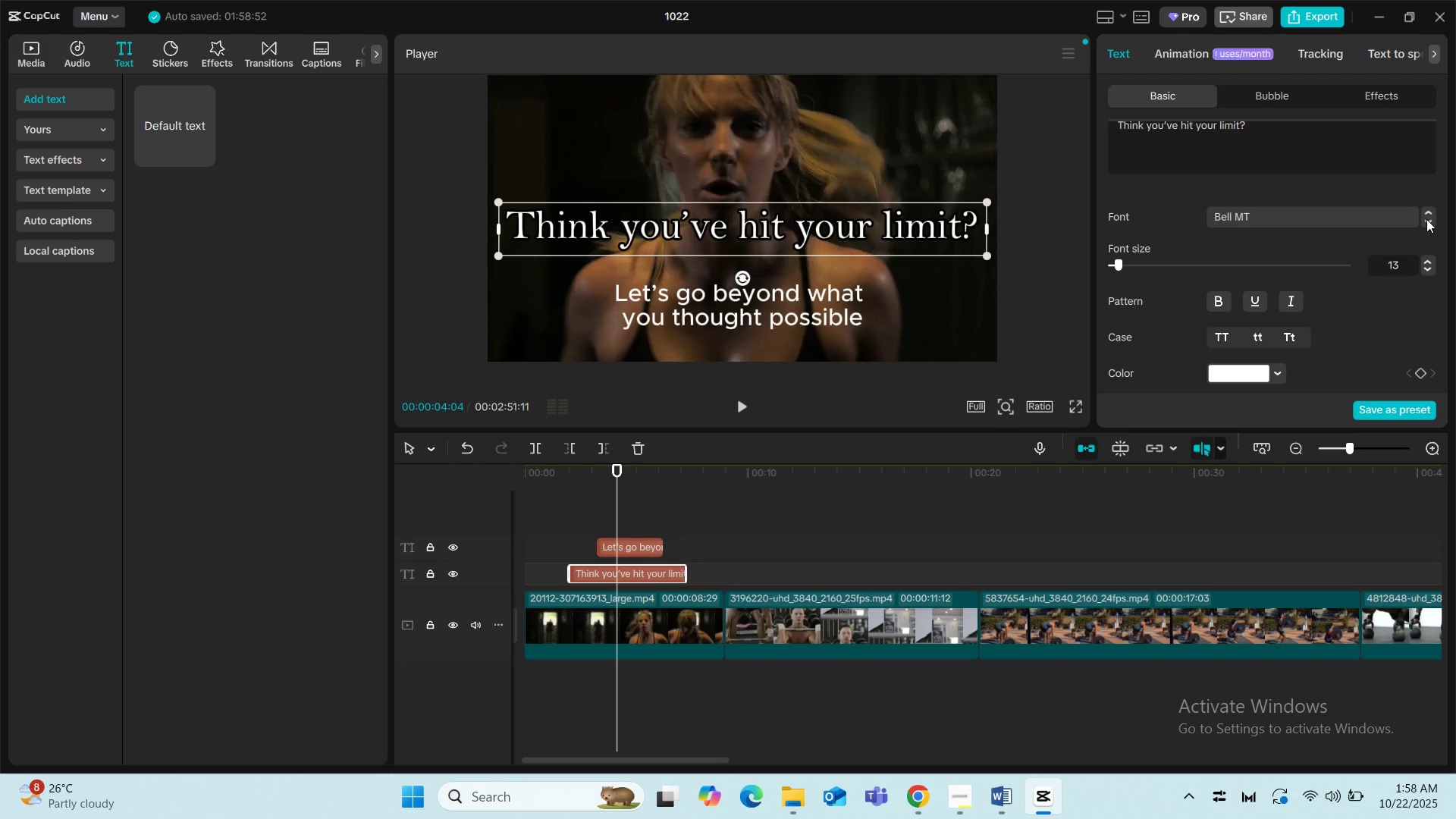 
left_click([1426, 219])
 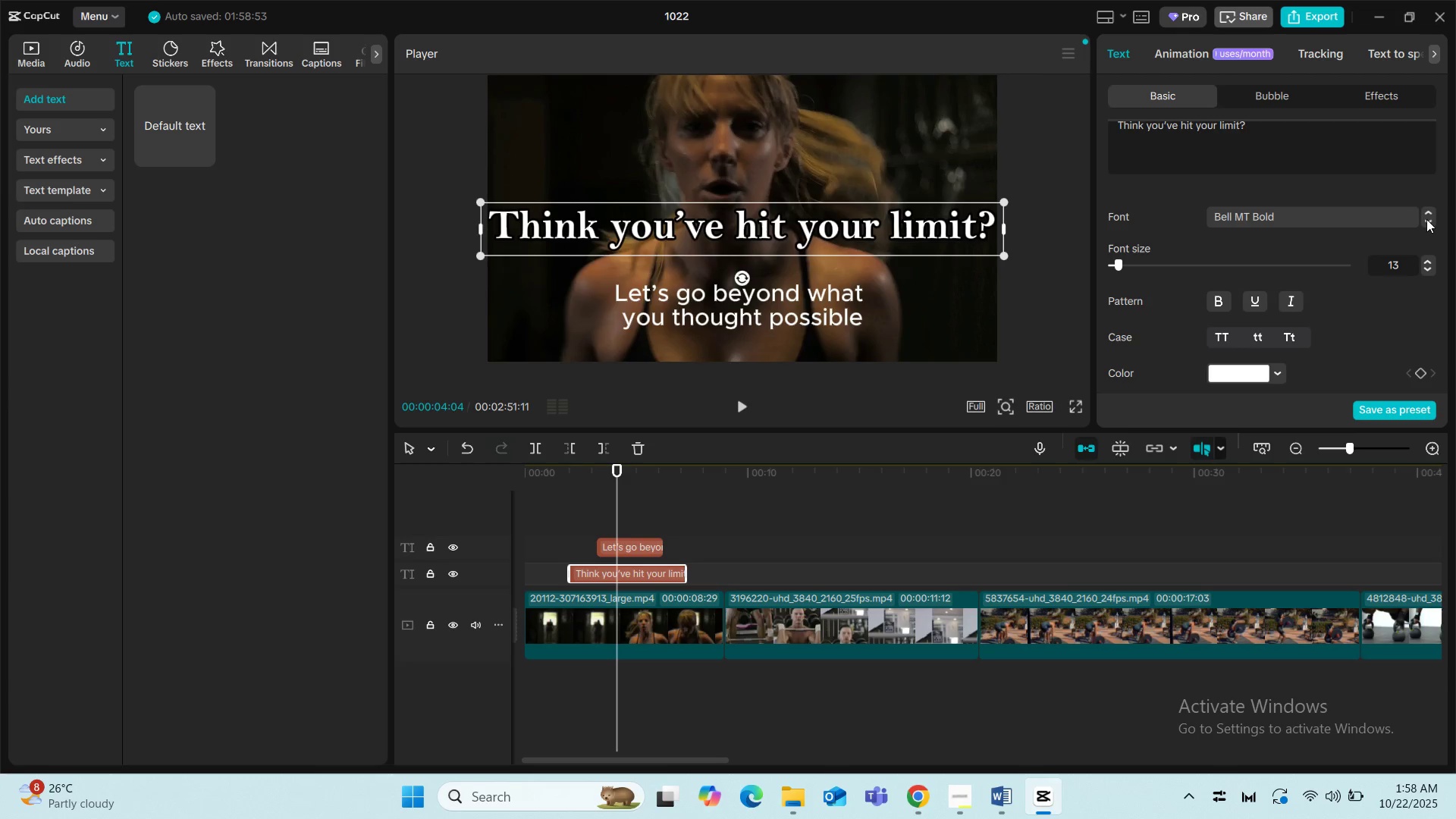 
left_click([1426, 219])
 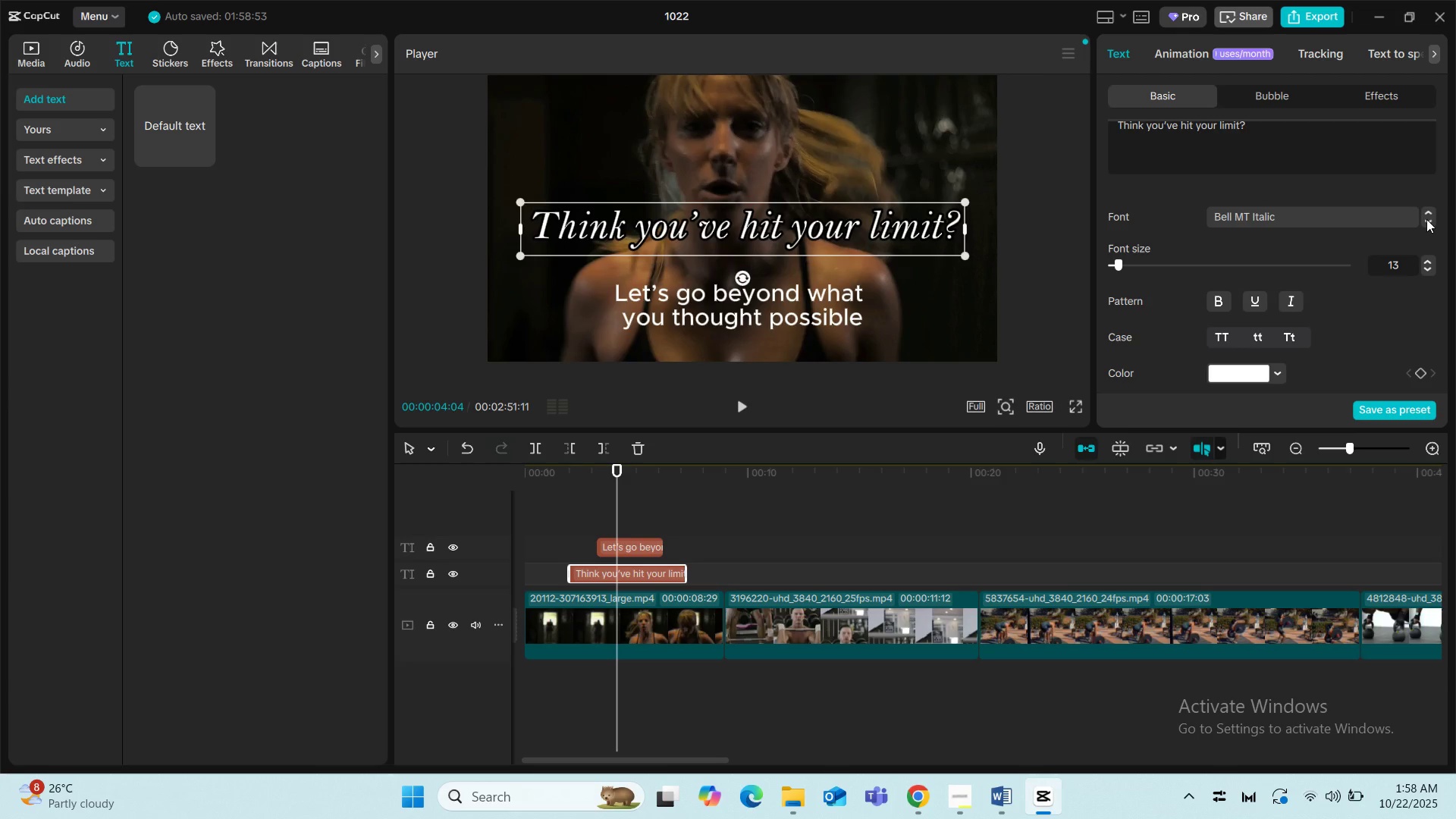 
left_click([1426, 219])
 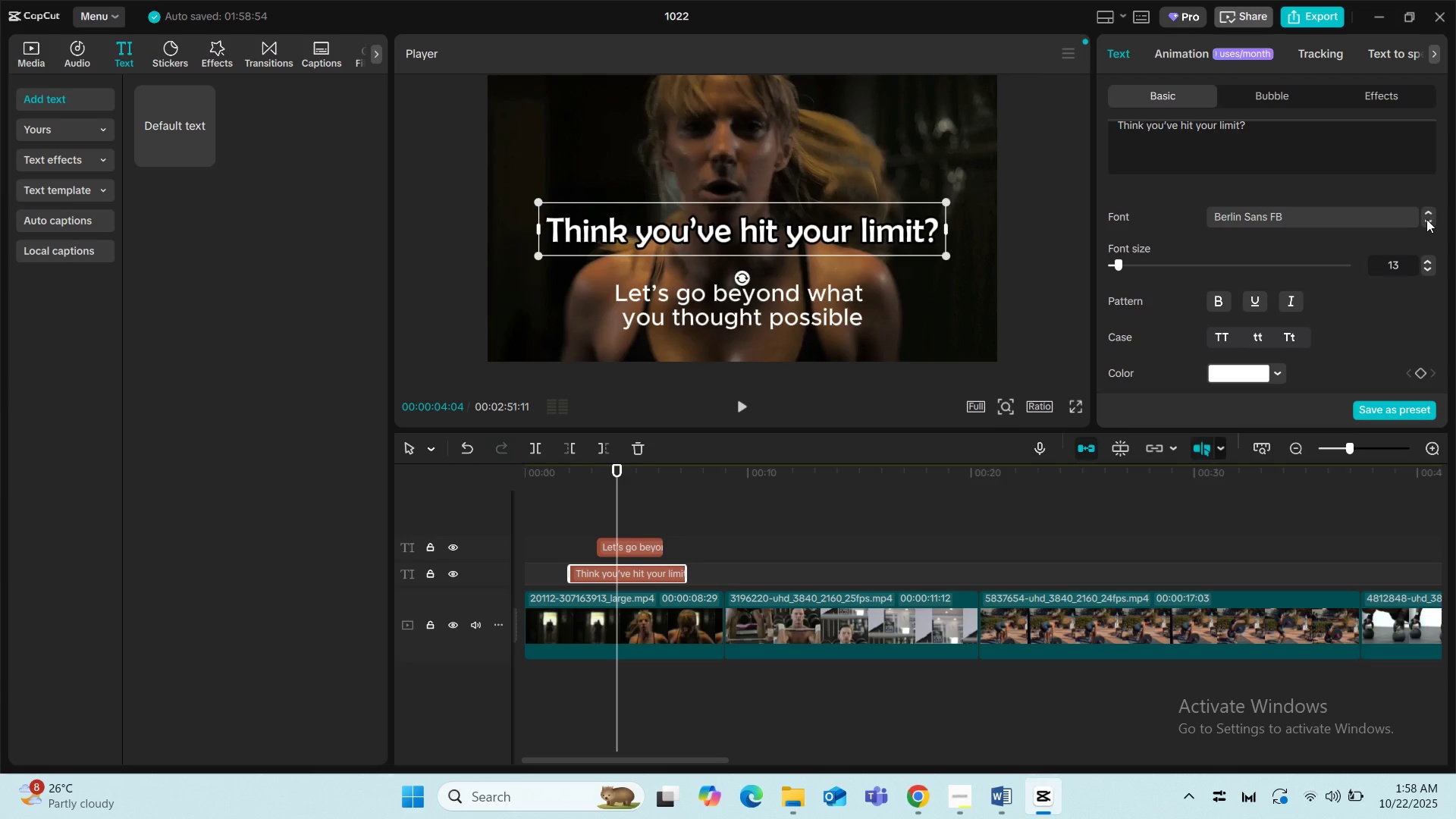 
left_click([1426, 219])
 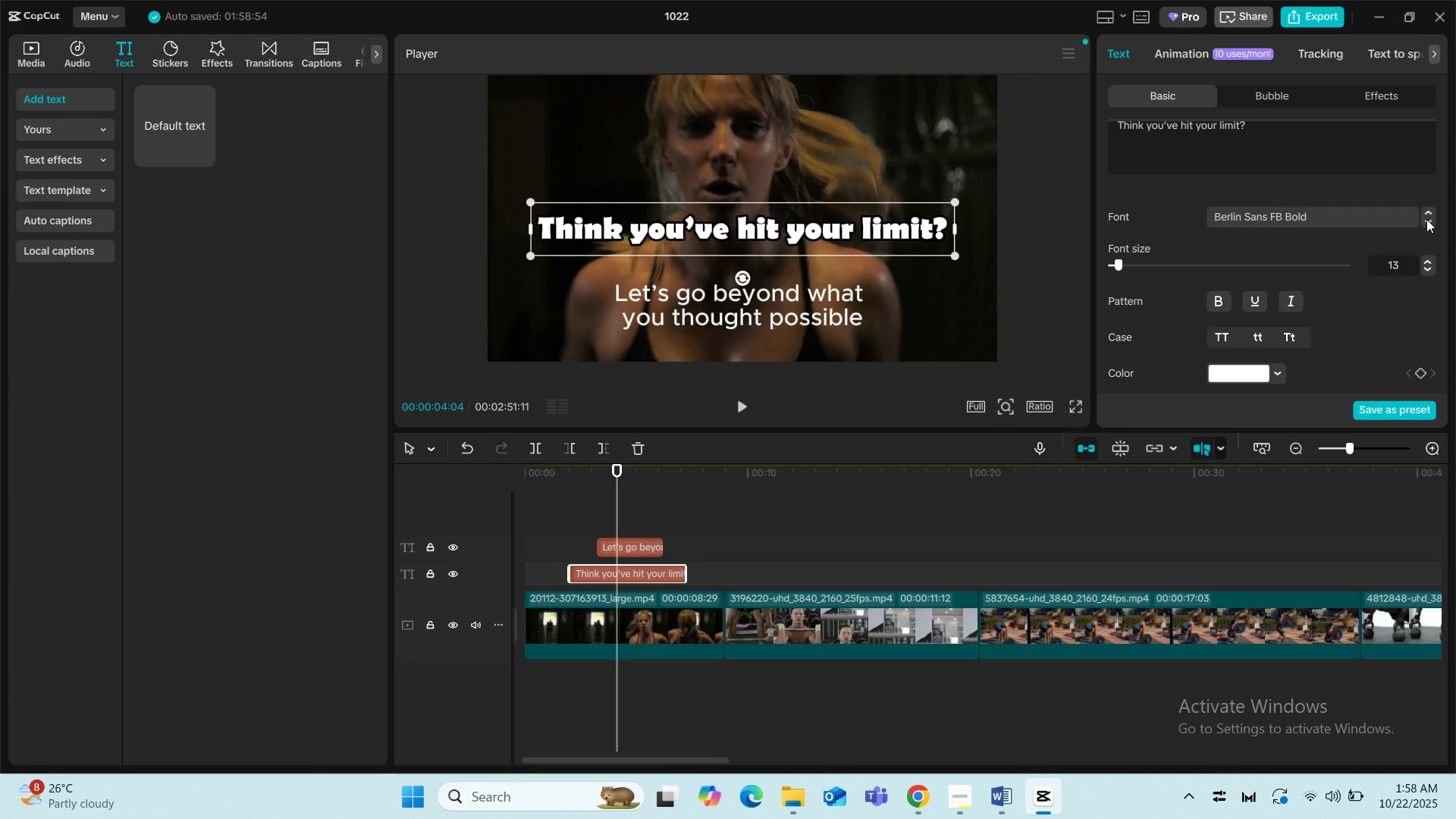 
left_click([1426, 219])
 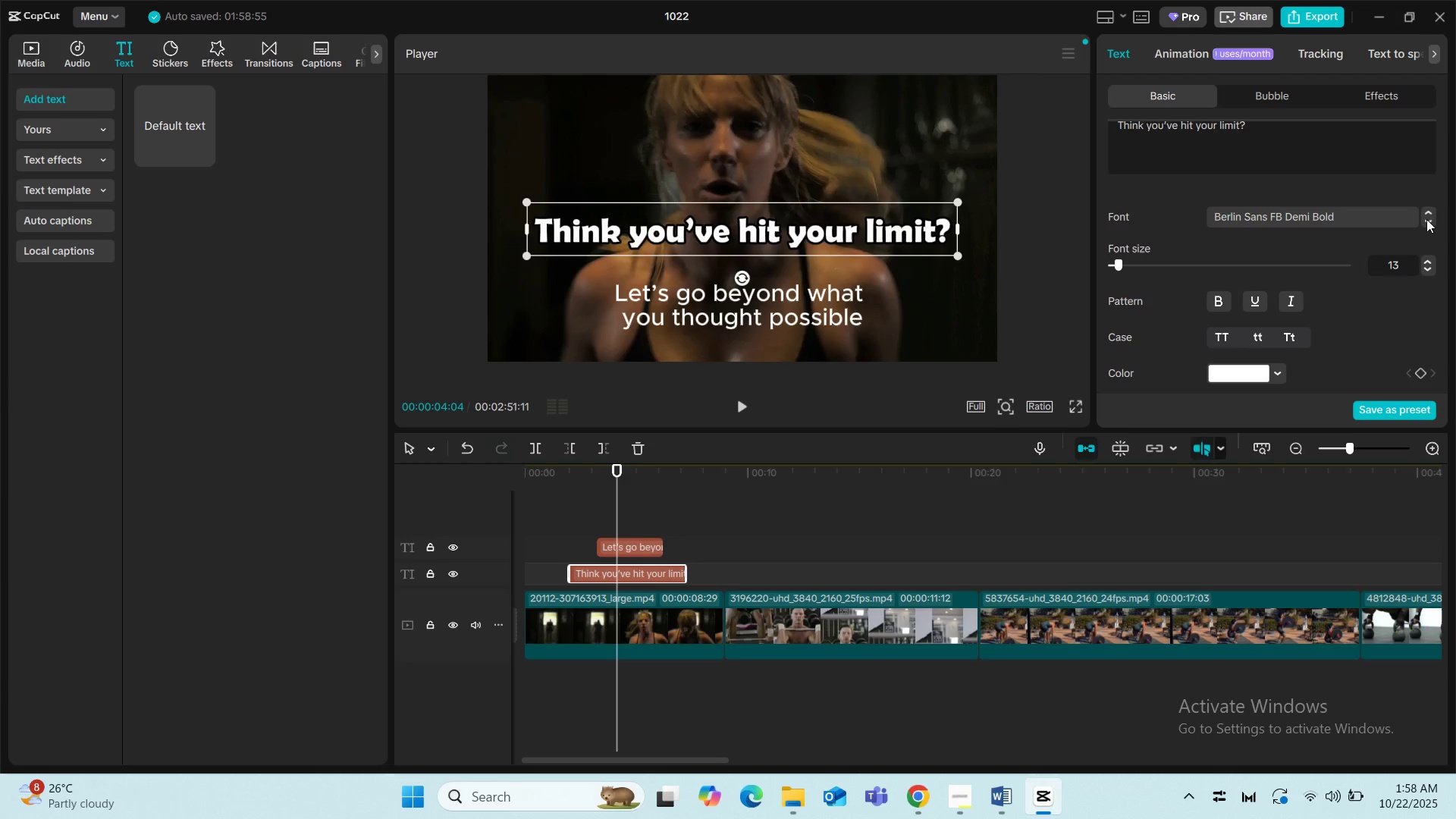 
left_click([1426, 219])
 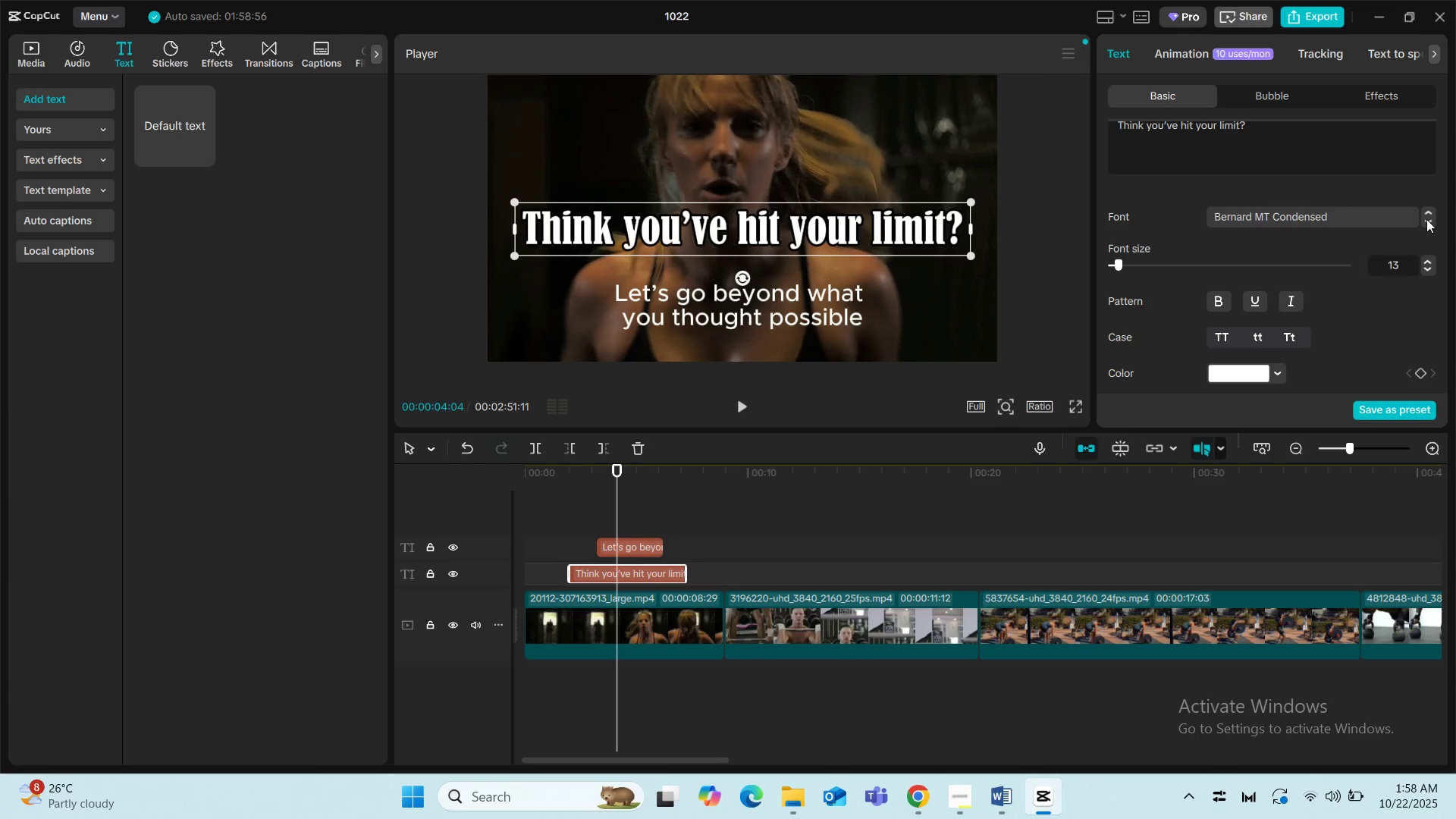 
left_click([1426, 219])
 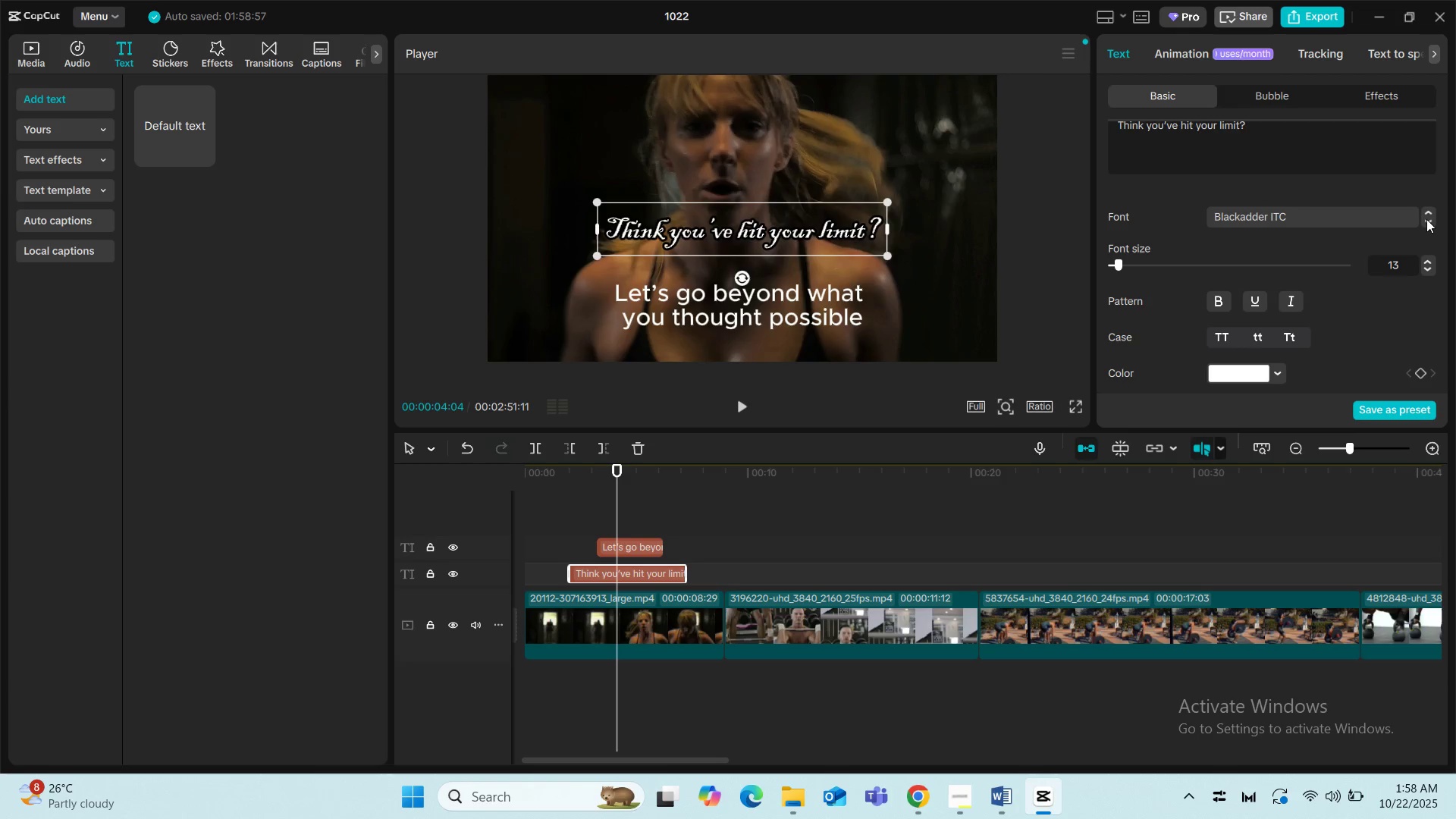 
left_click([1426, 219])
 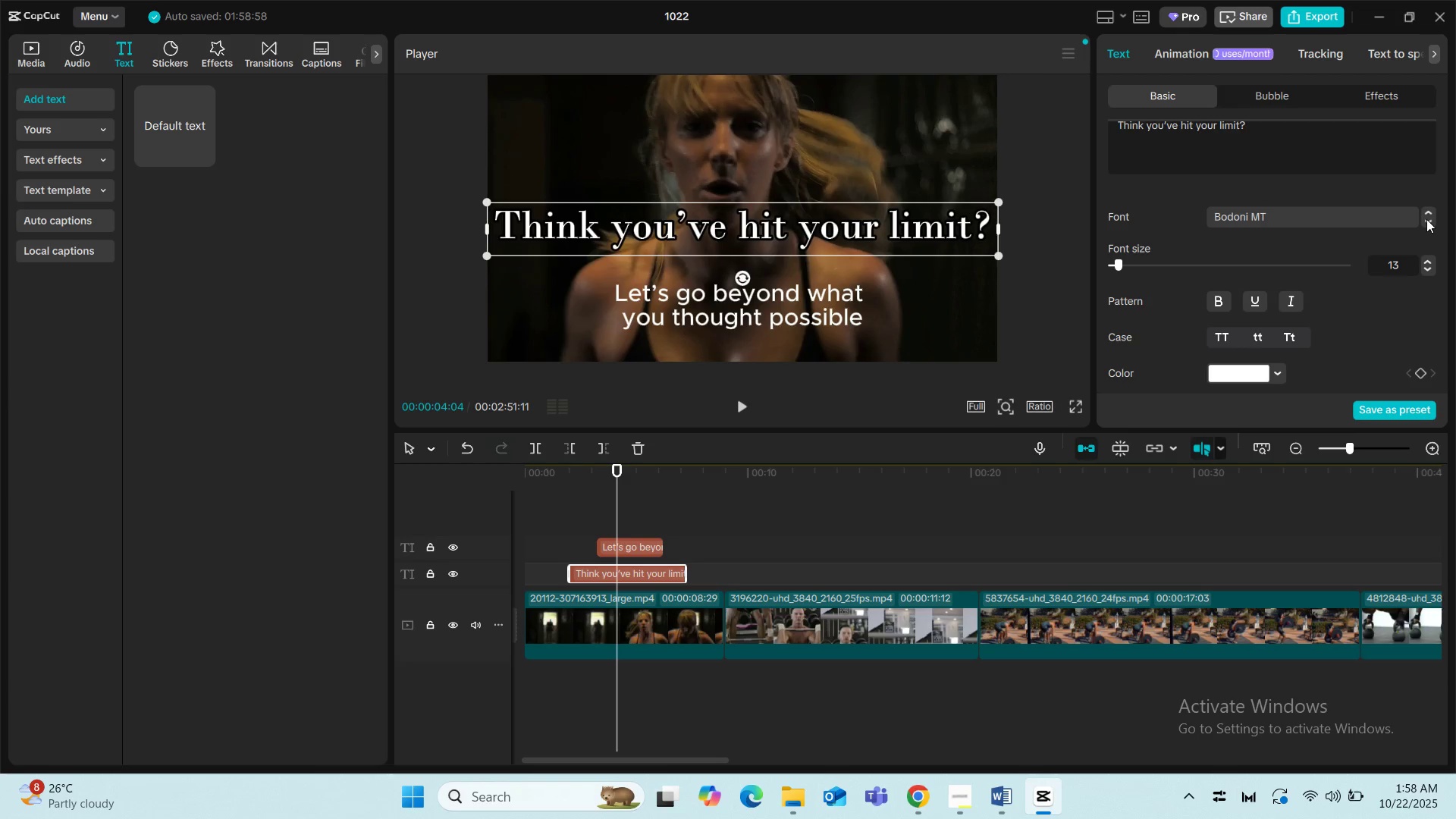 
left_click([1426, 219])
 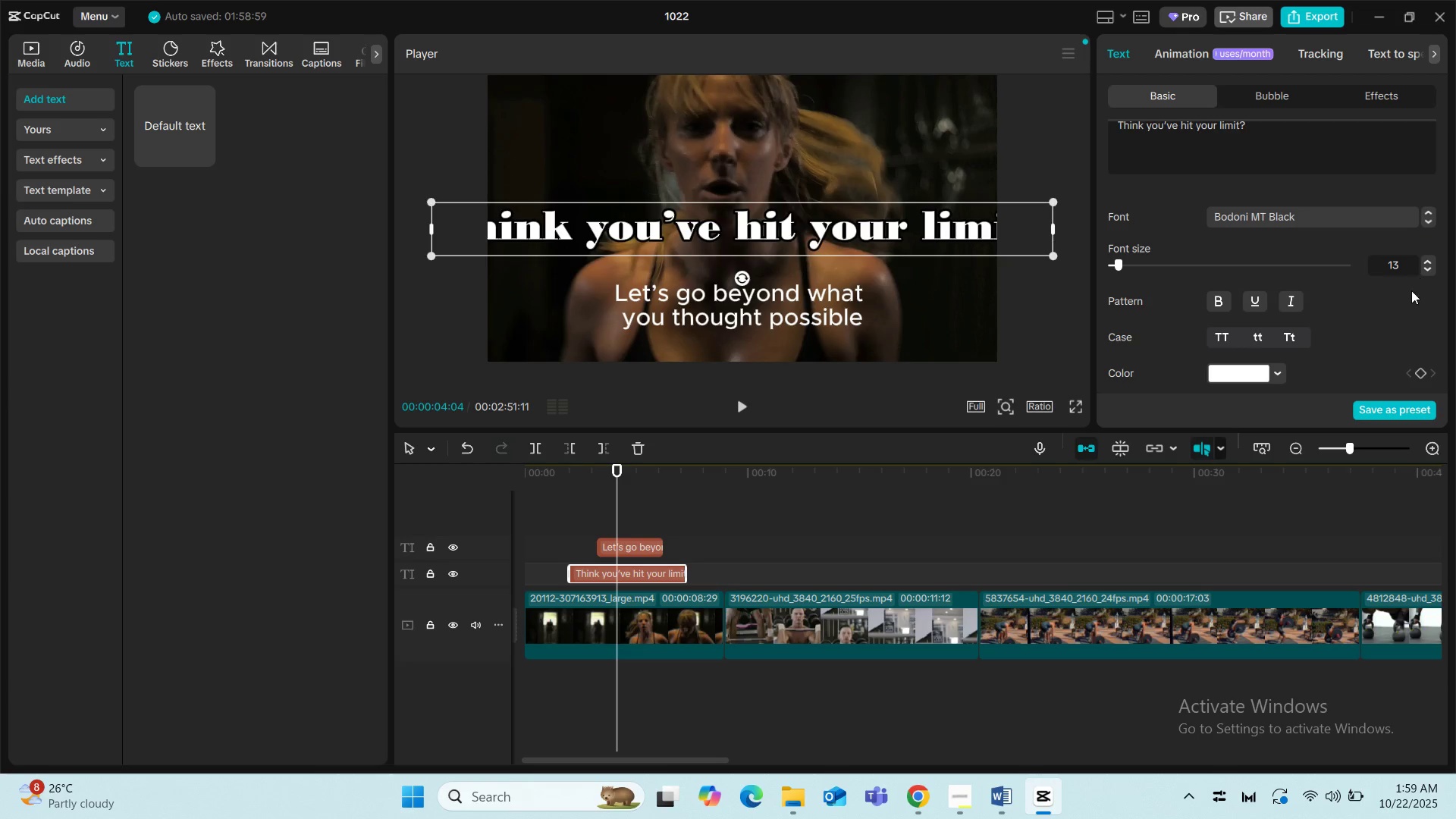 
left_click([1427, 266])
 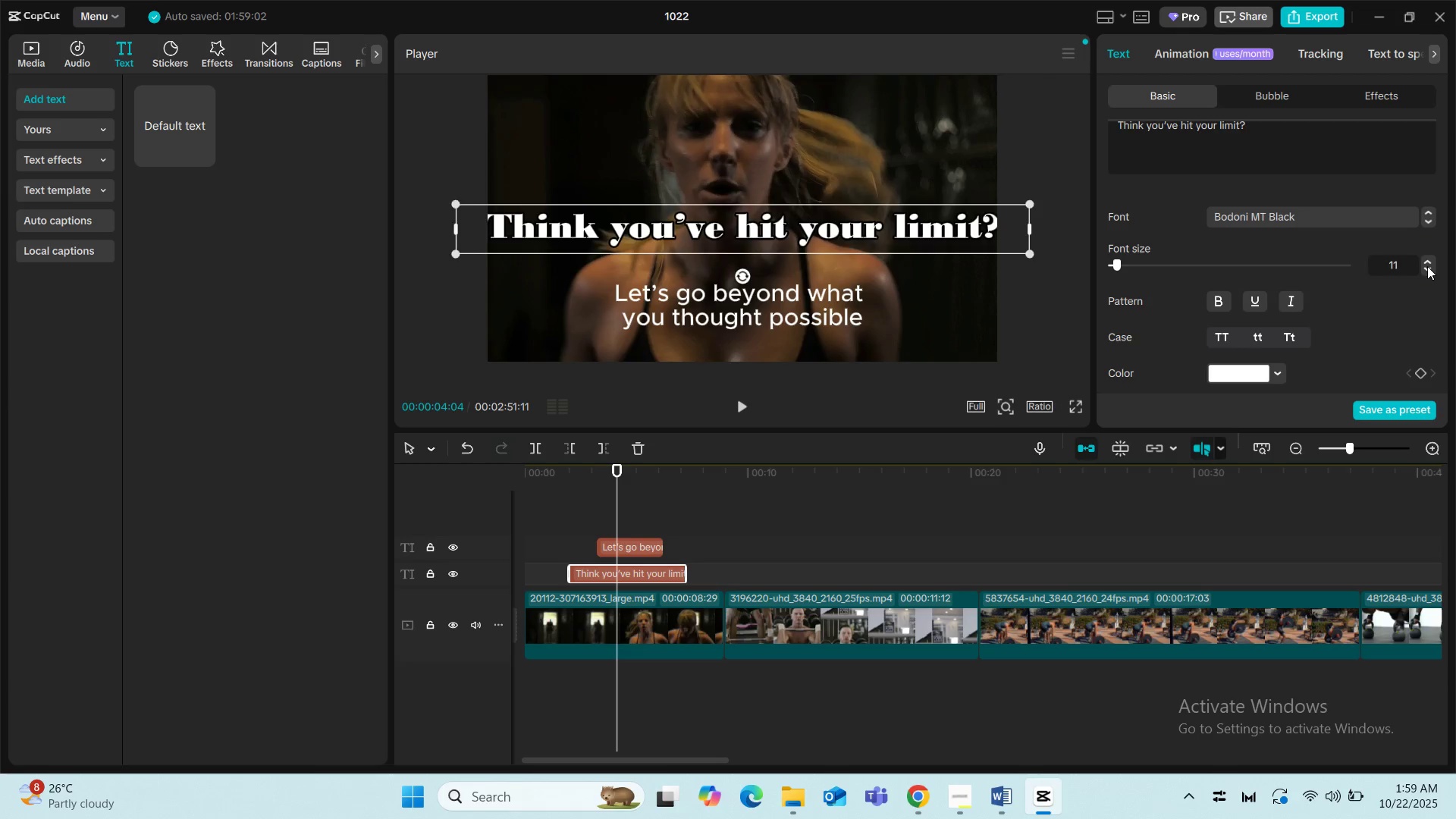 
left_click([1427, 266])
 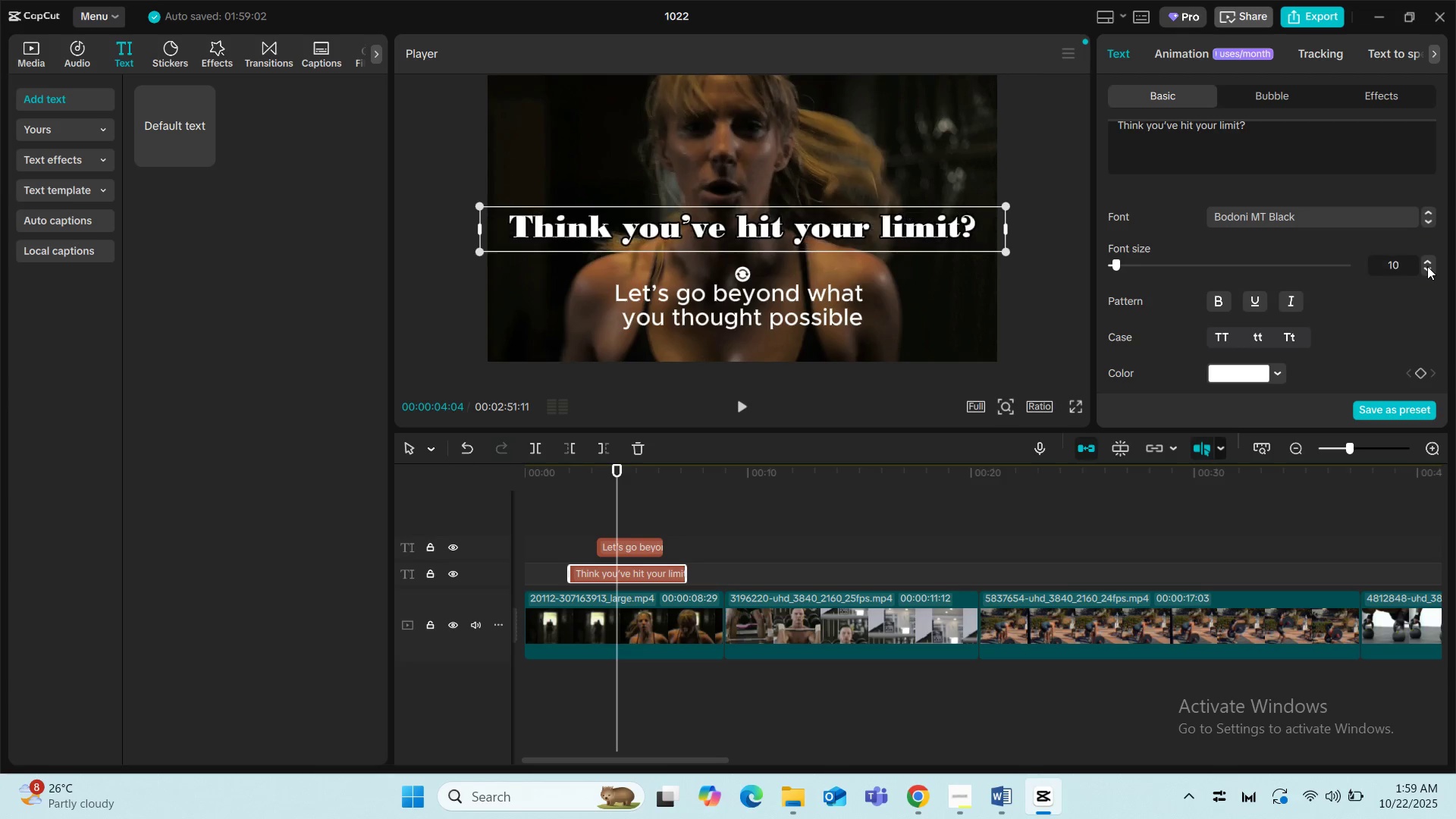 
left_click([1427, 266])
 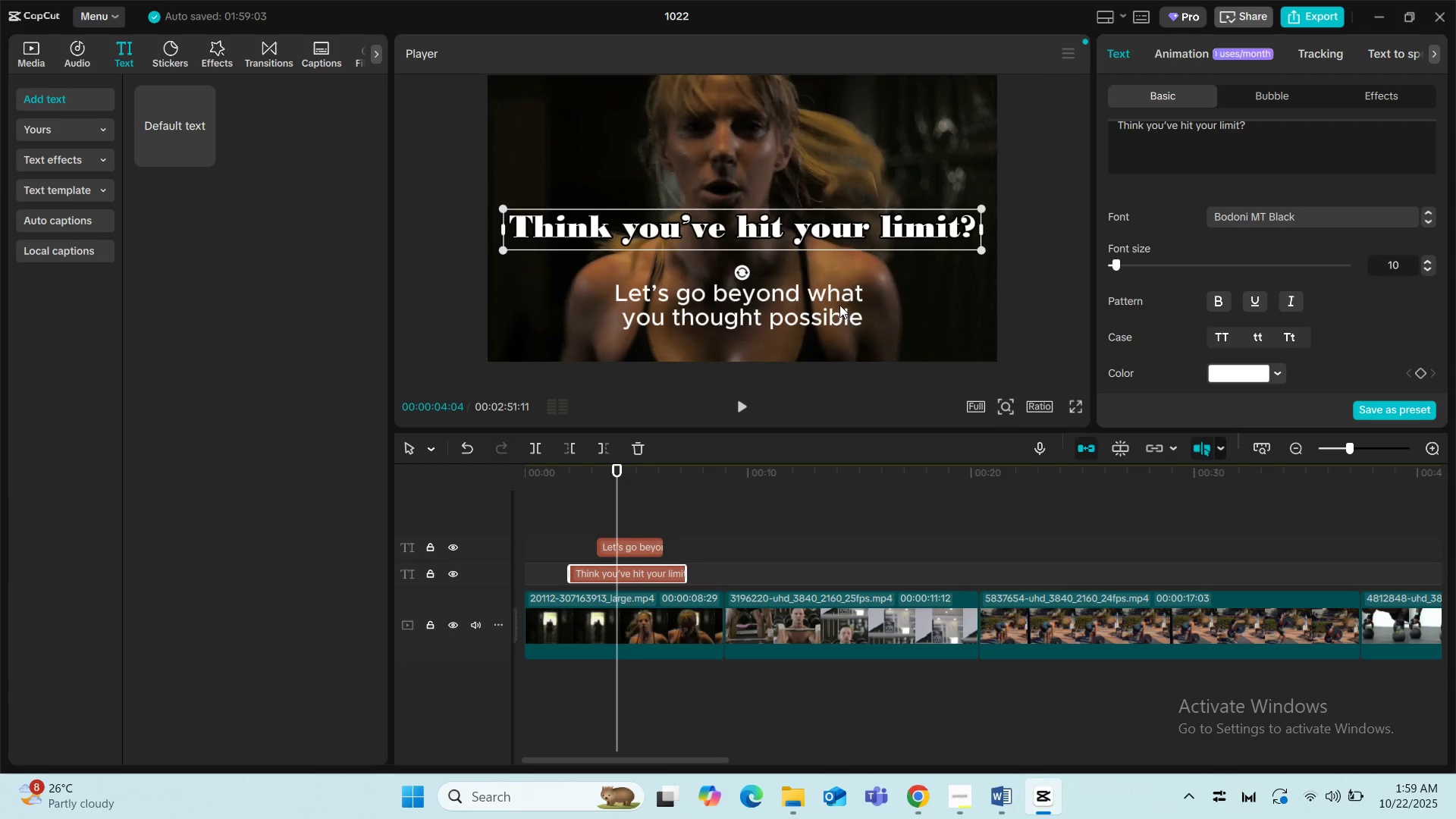 
left_click([785, 309])
 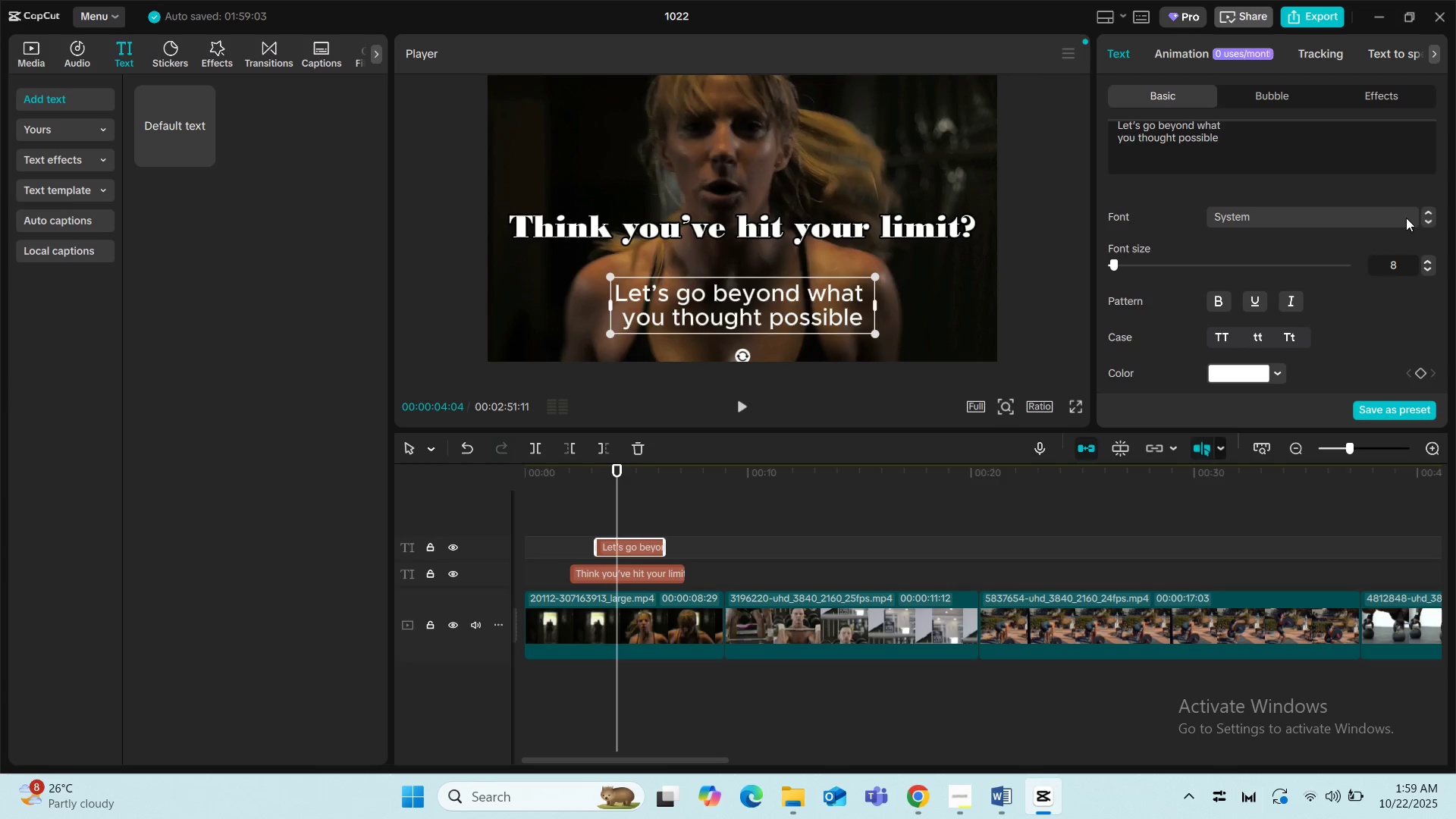 
left_click([1343, 214])
 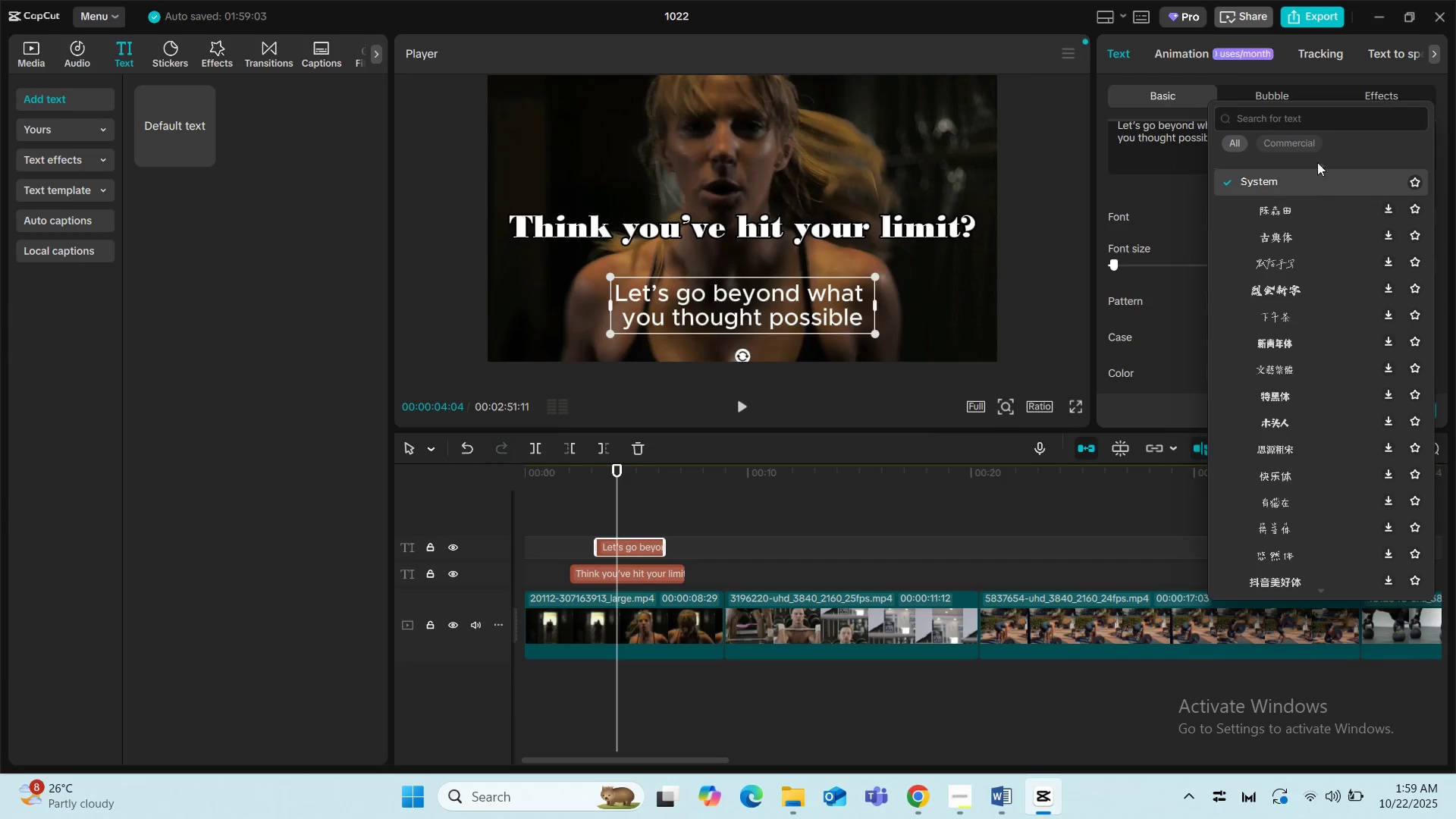 
left_click([1320, 118])
 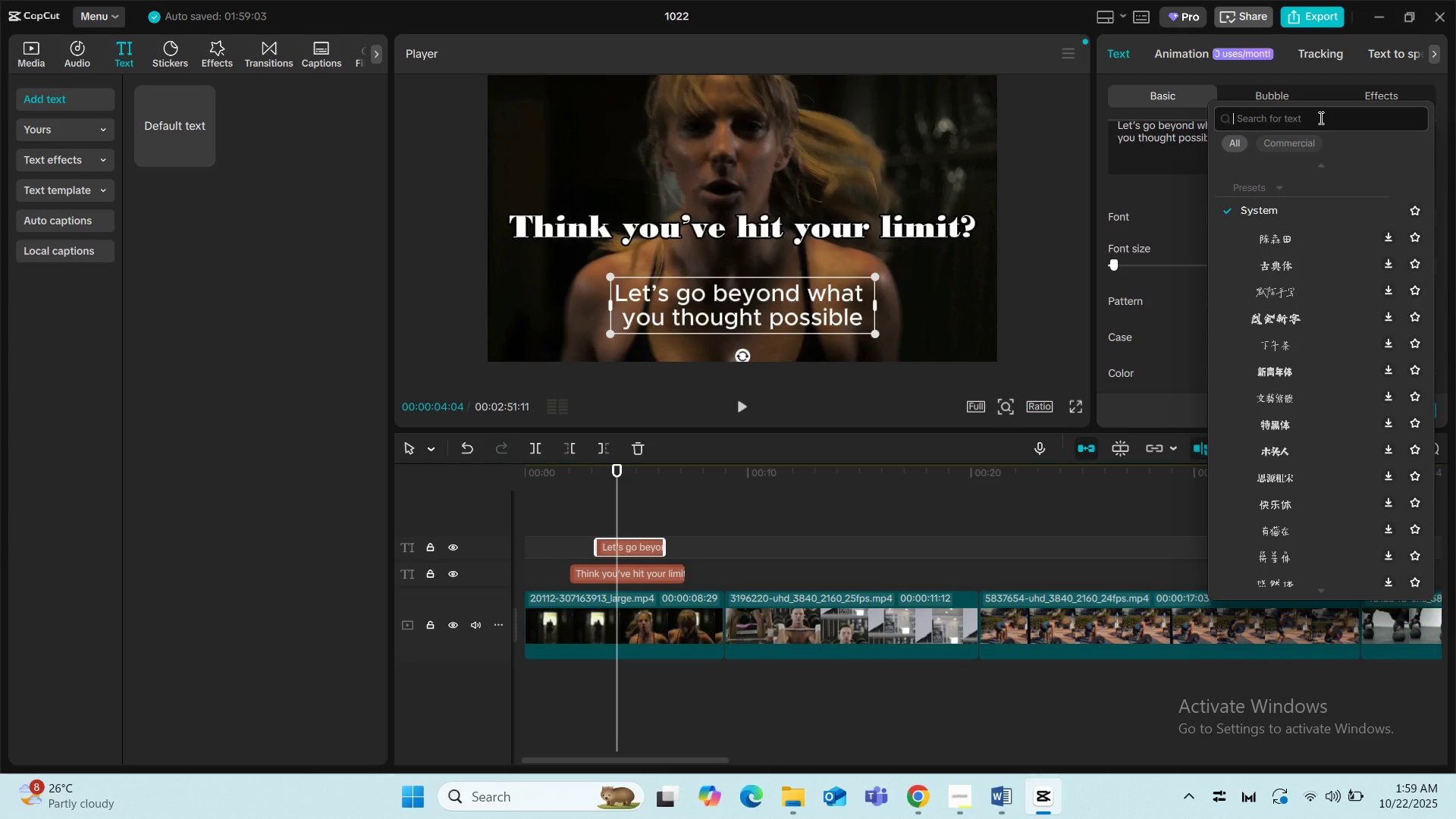 
type(bodoni)
 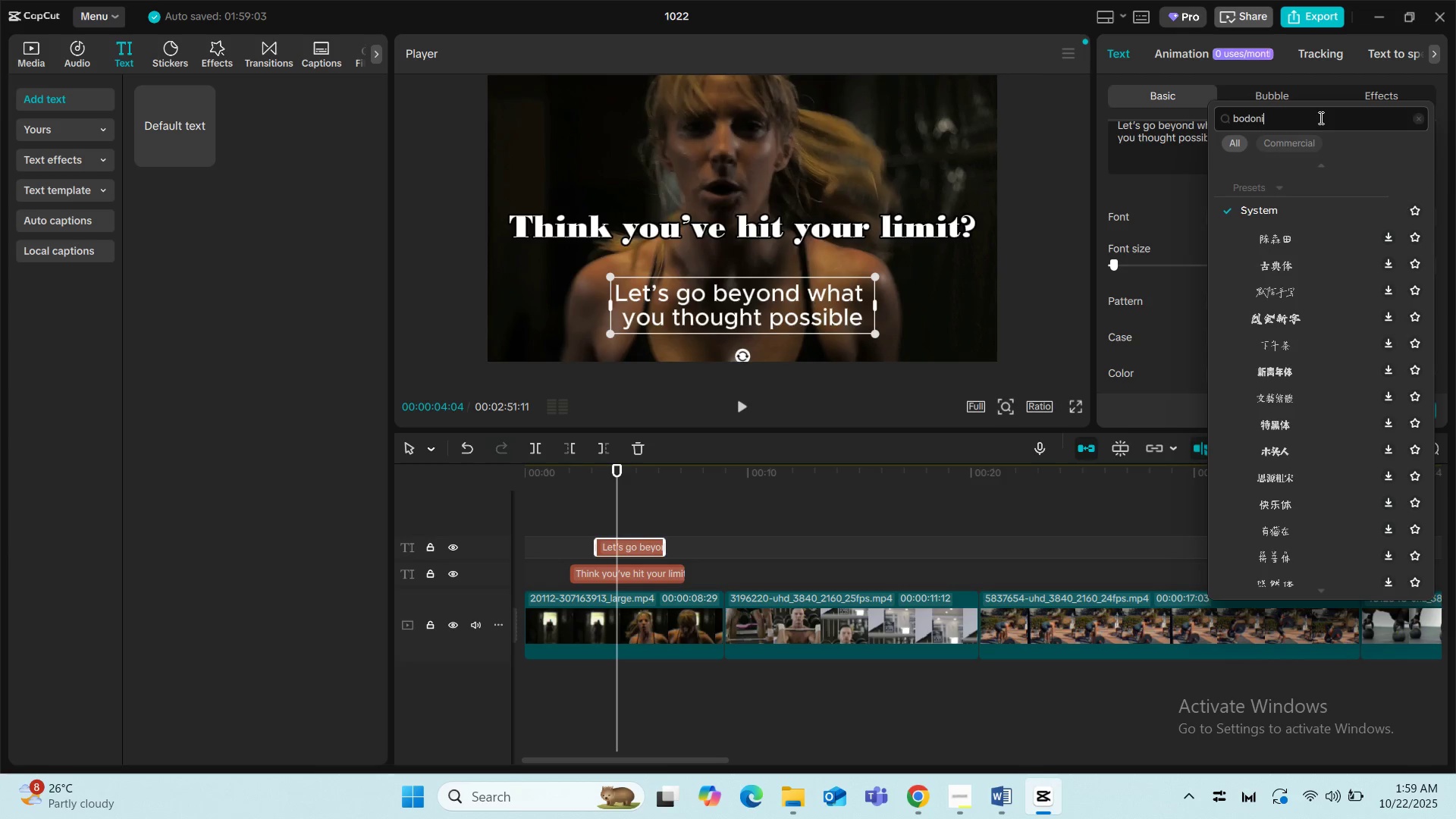 
key(Enter)
 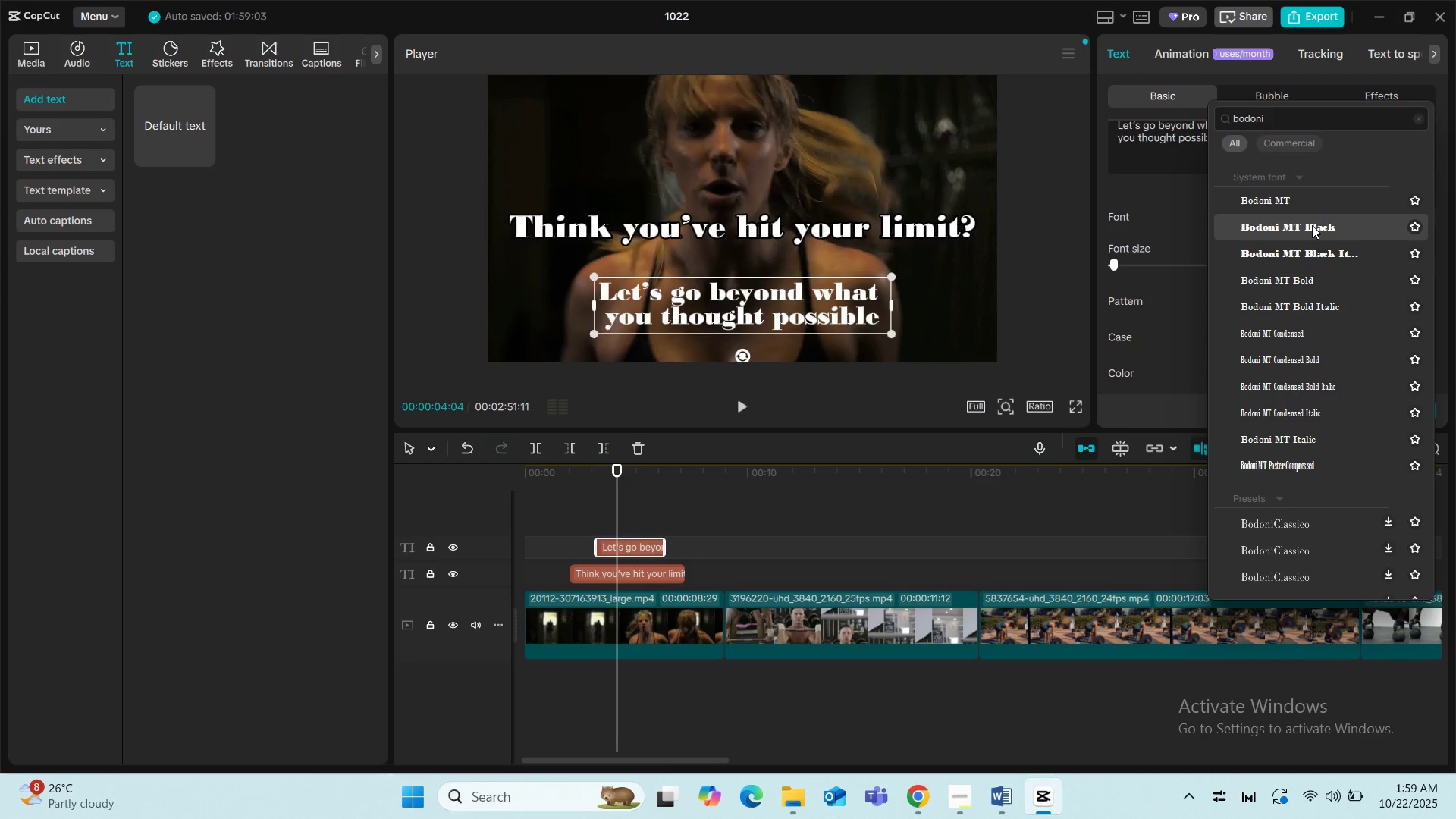 
wait(5.28)
 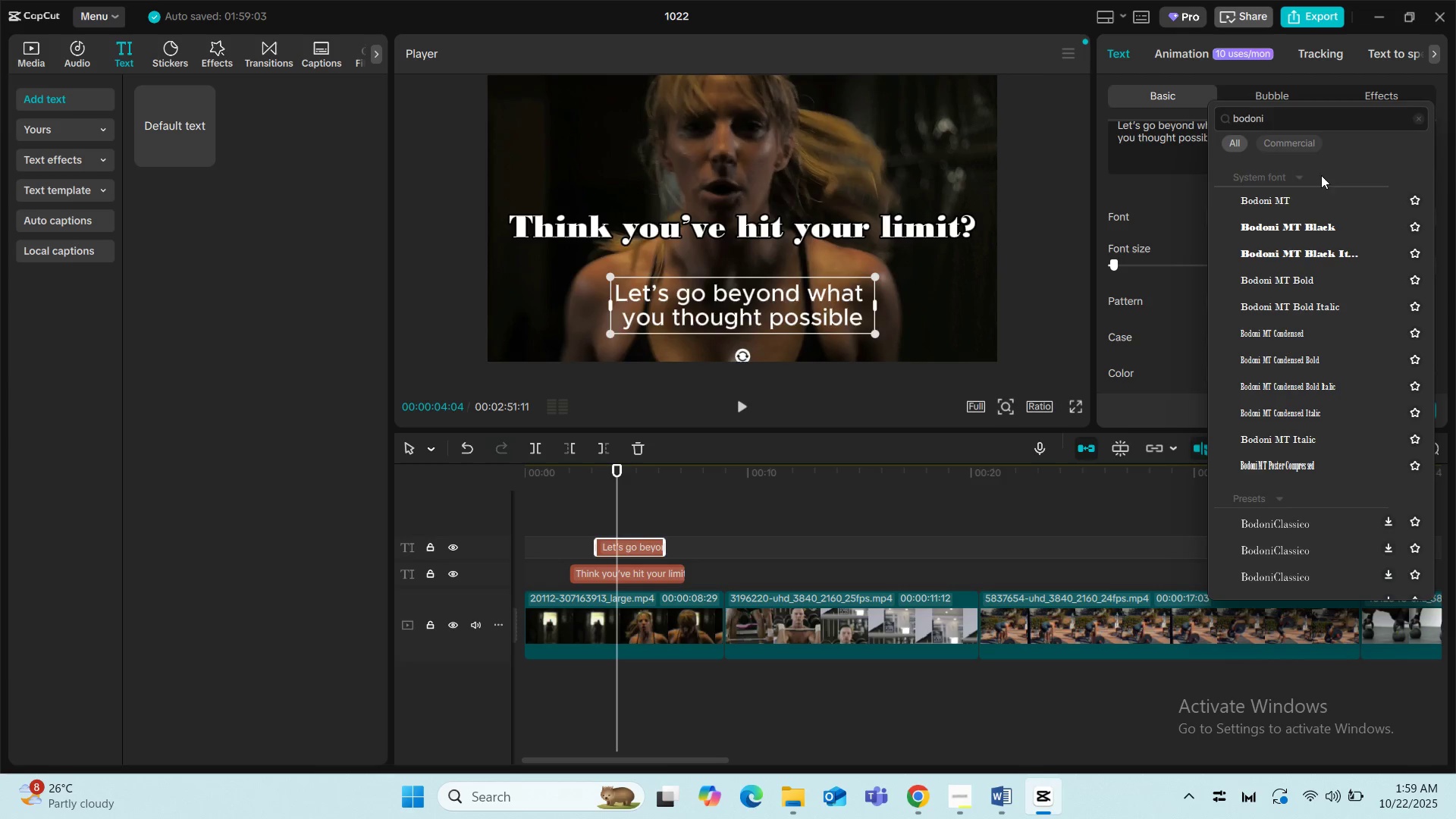 
left_click([1312, 225])
 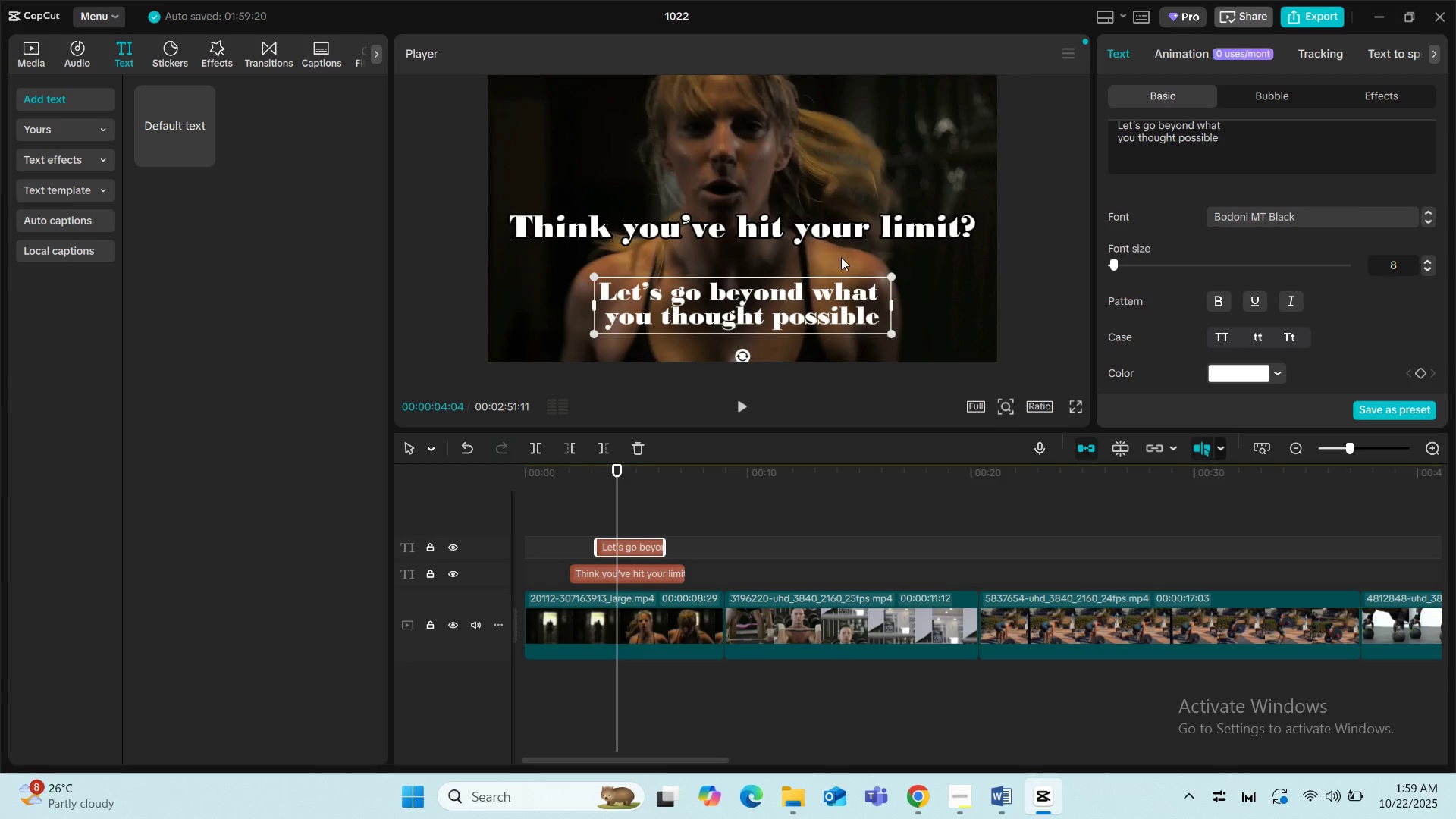 
left_click([861, 223])
 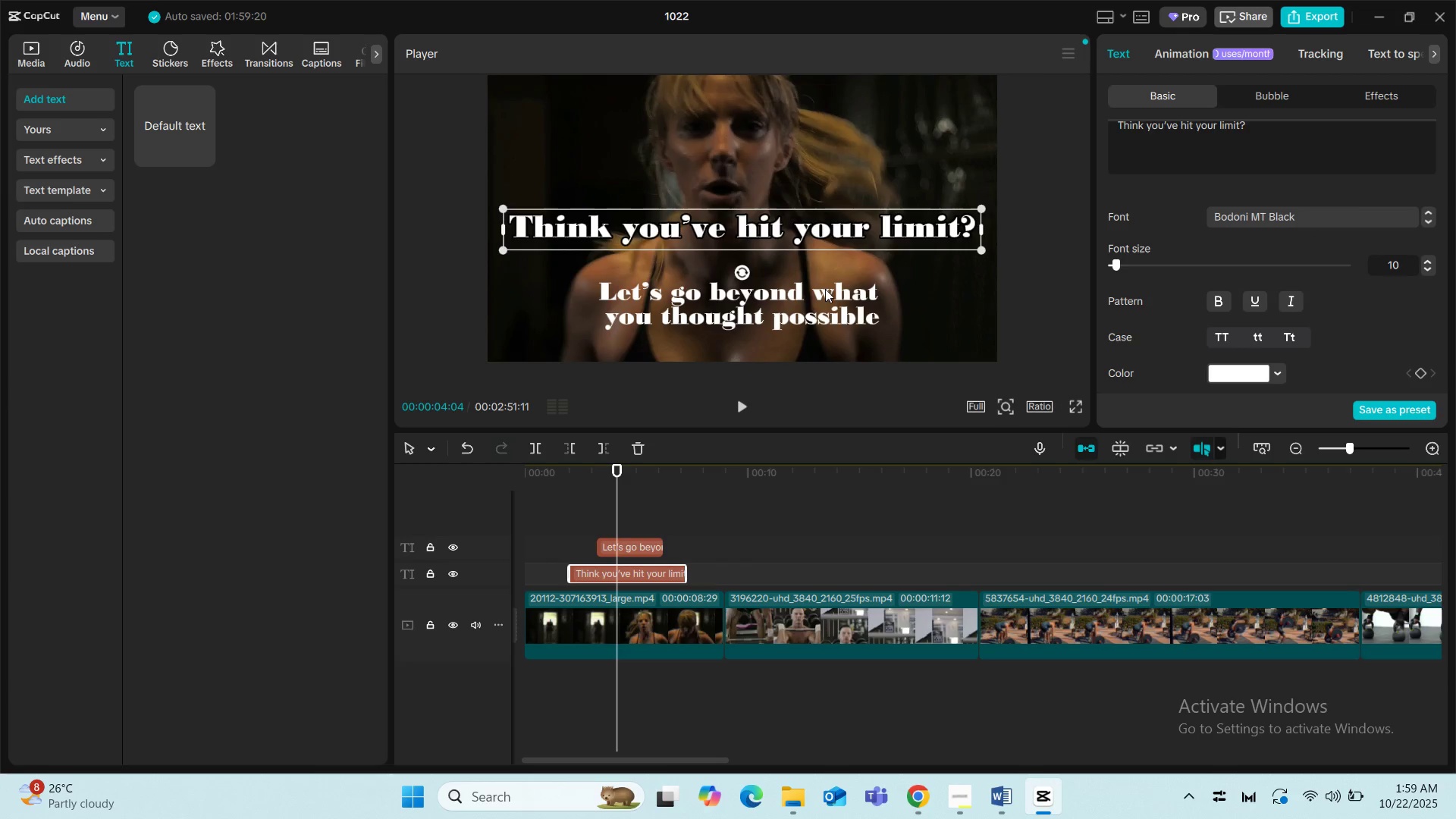 
left_click([796, 310])
 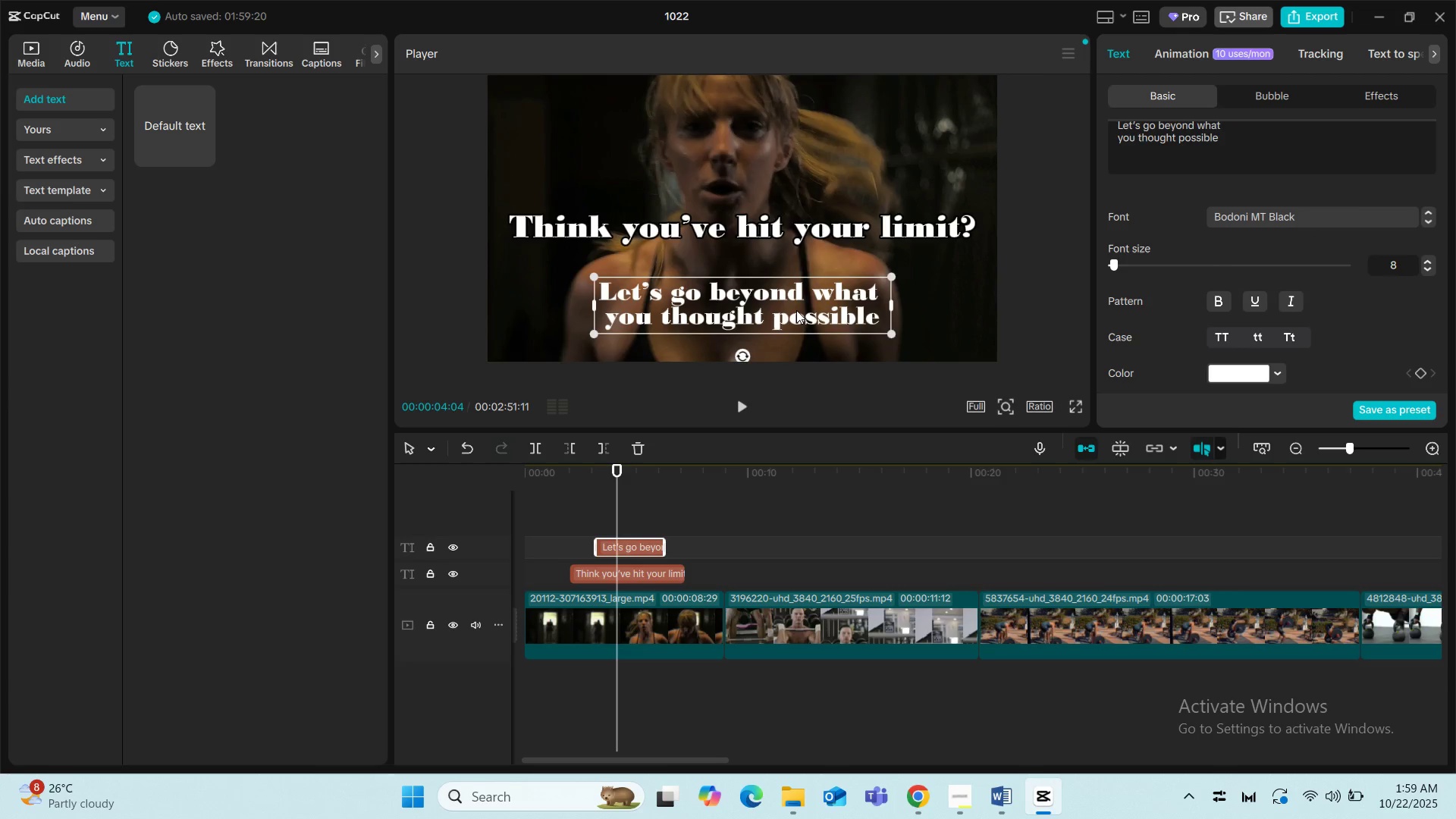 
left_click([796, 310])
 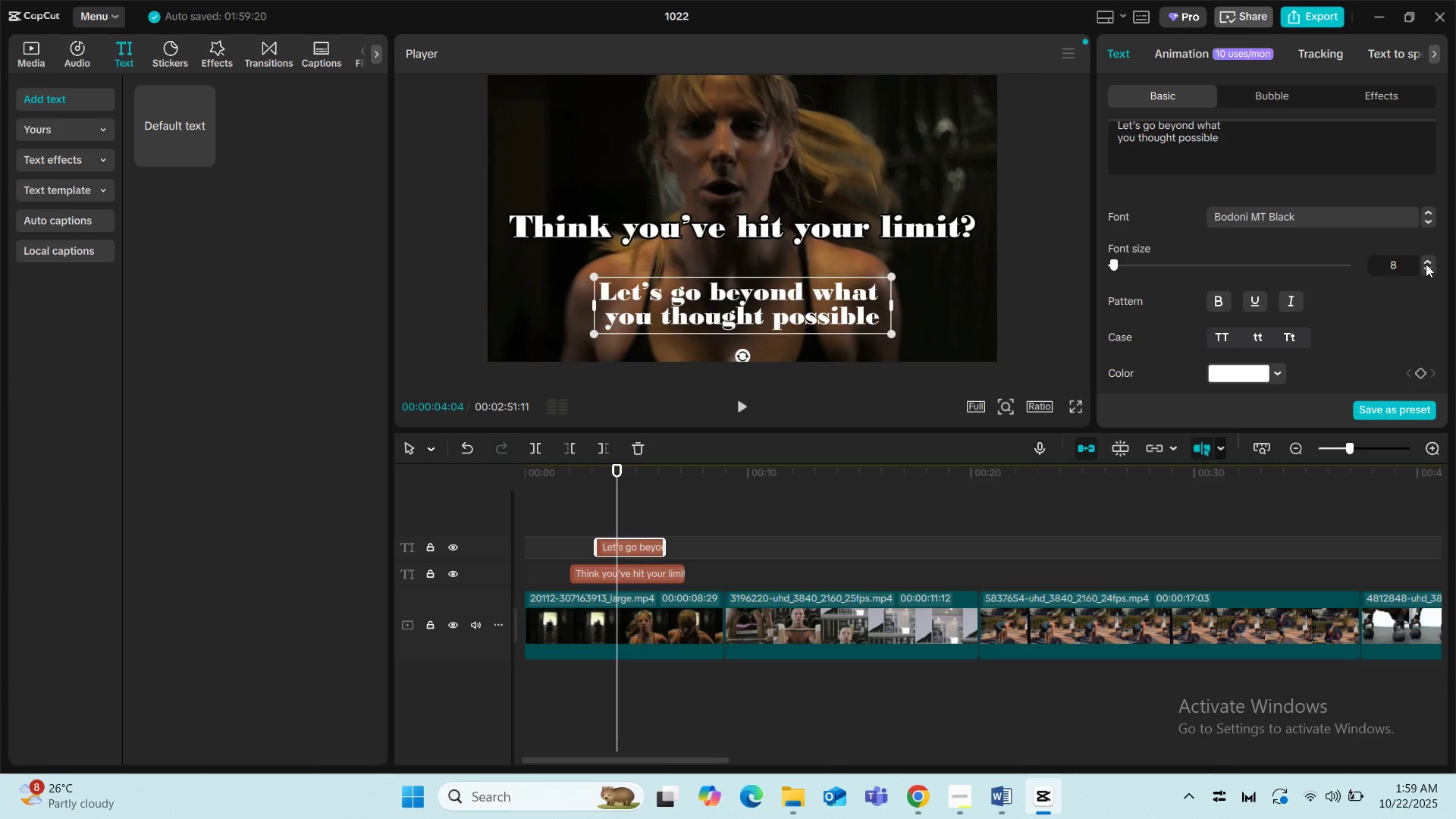 
double_click([1426, 264])
 